 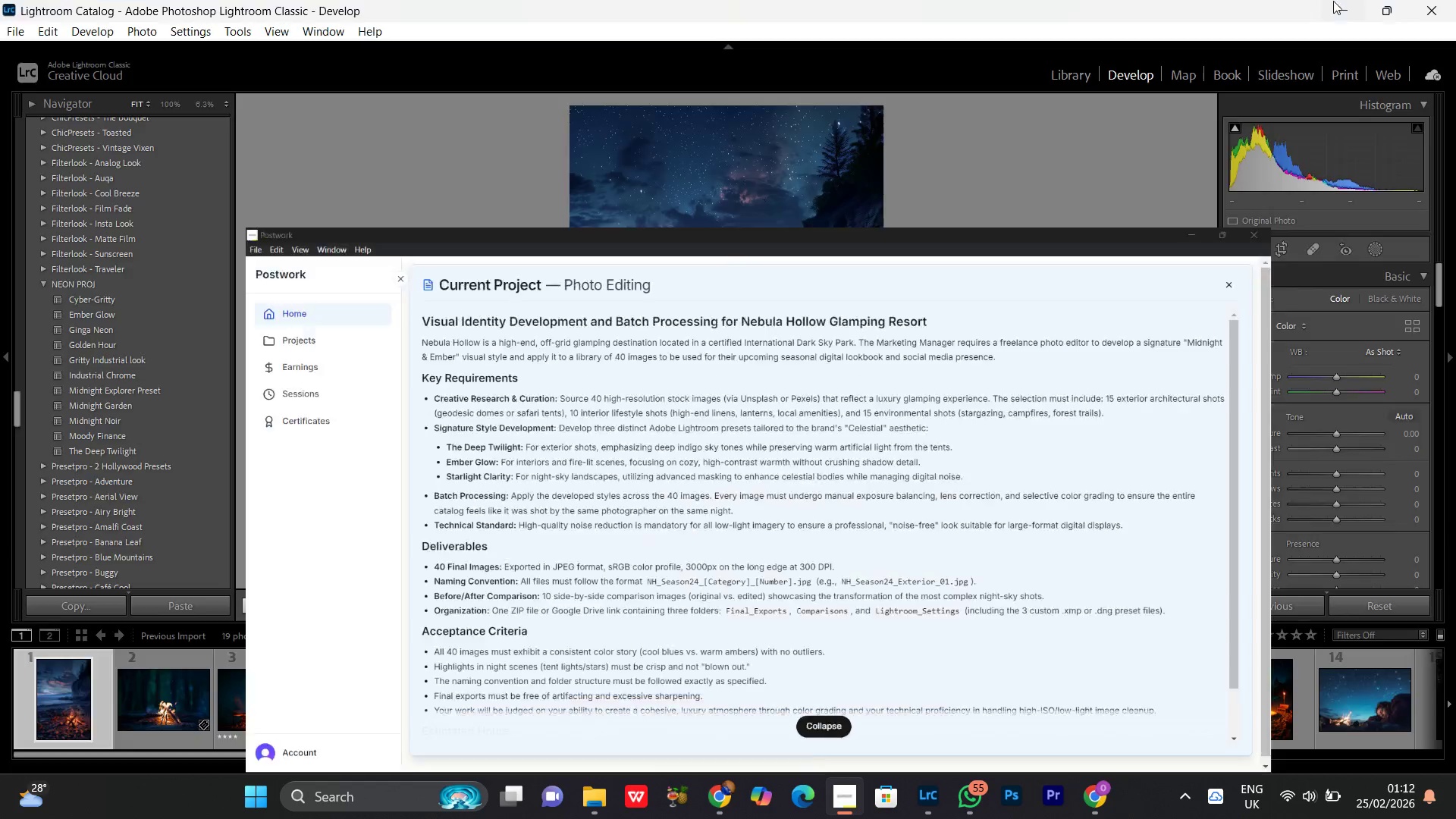 
double_click([786, 364])
 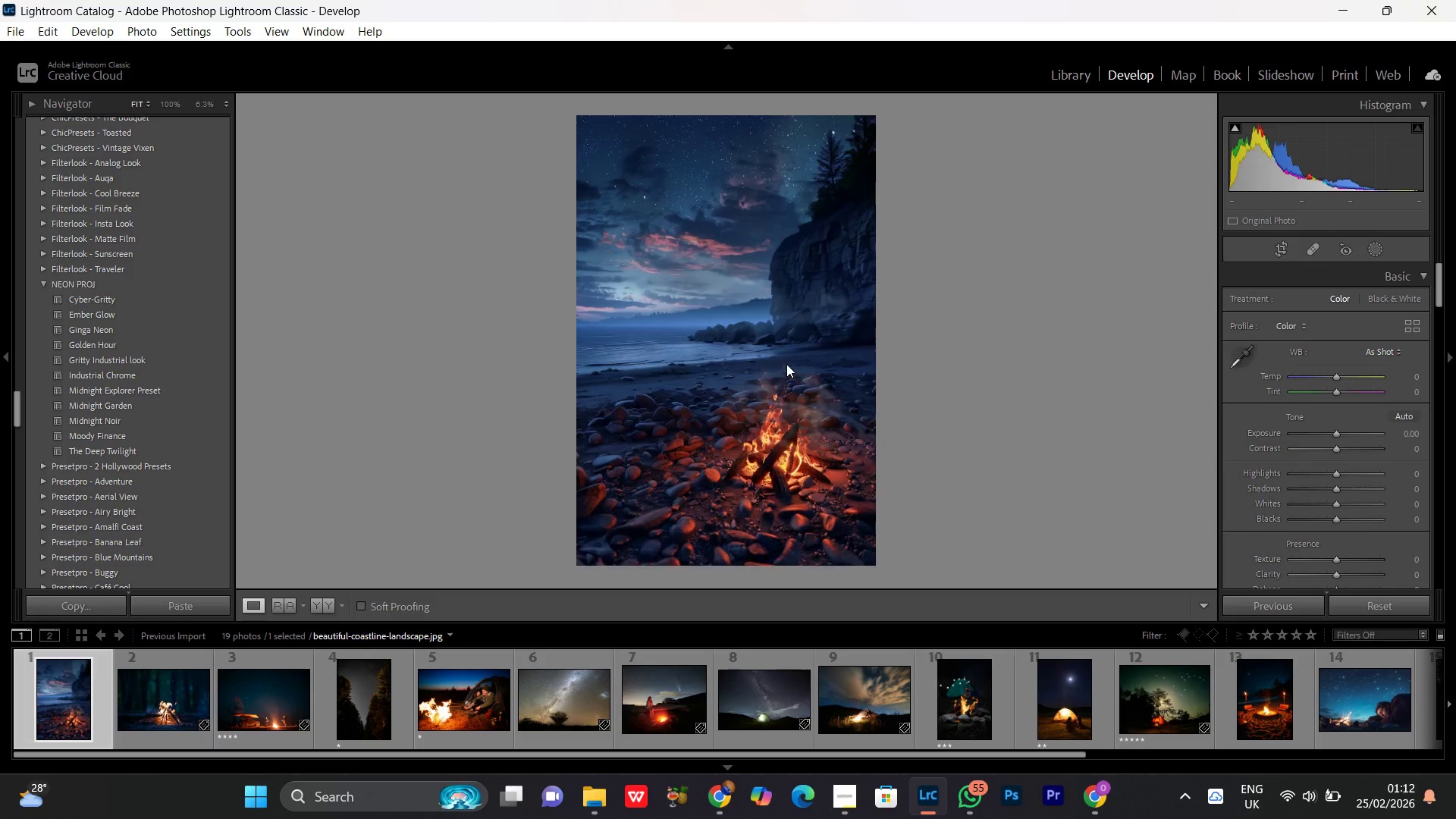 
triple_click([786, 364])
 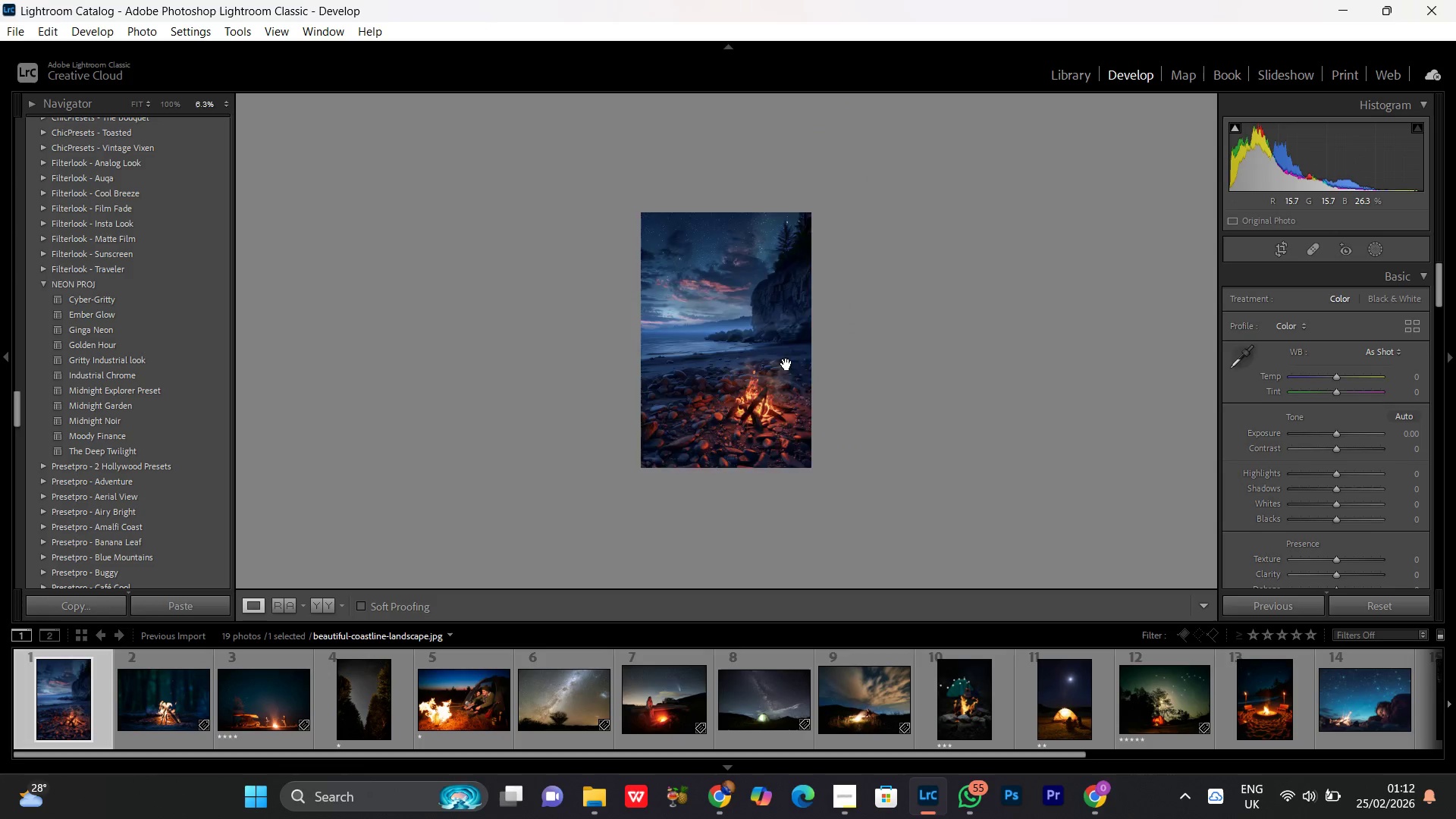 
triple_click([786, 364])
 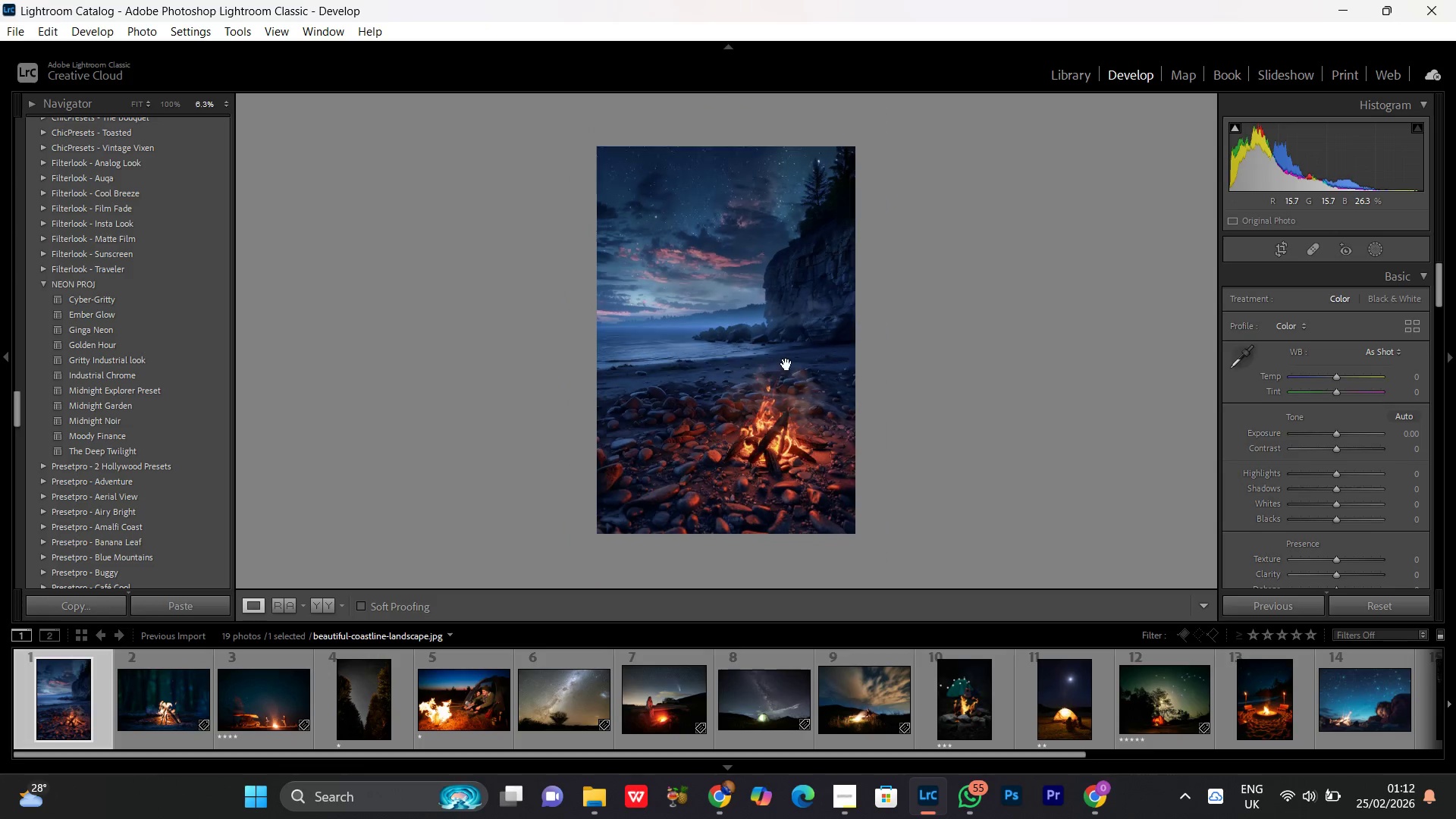 
double_click([786, 364])
 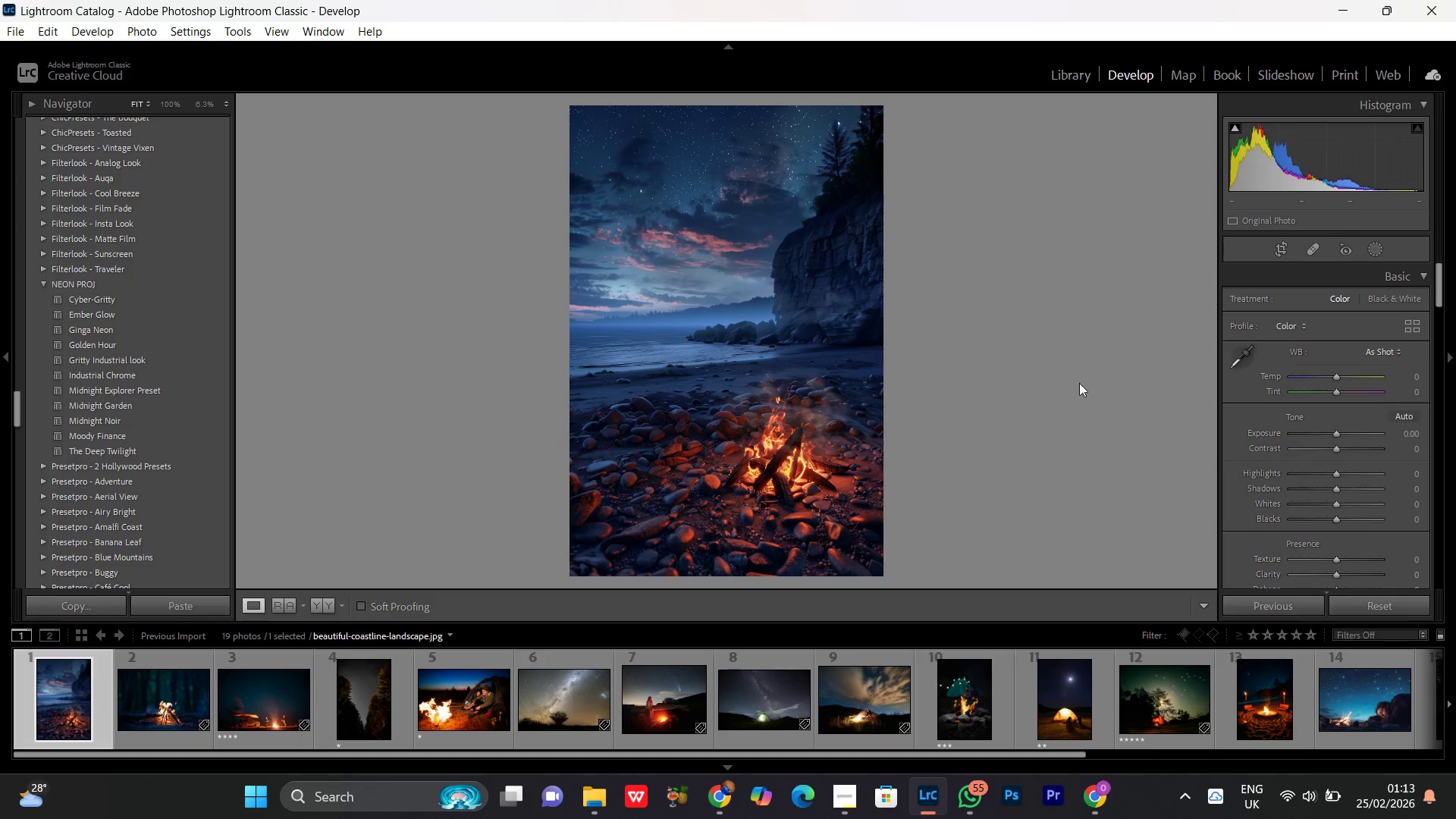 
wait(7.5)
 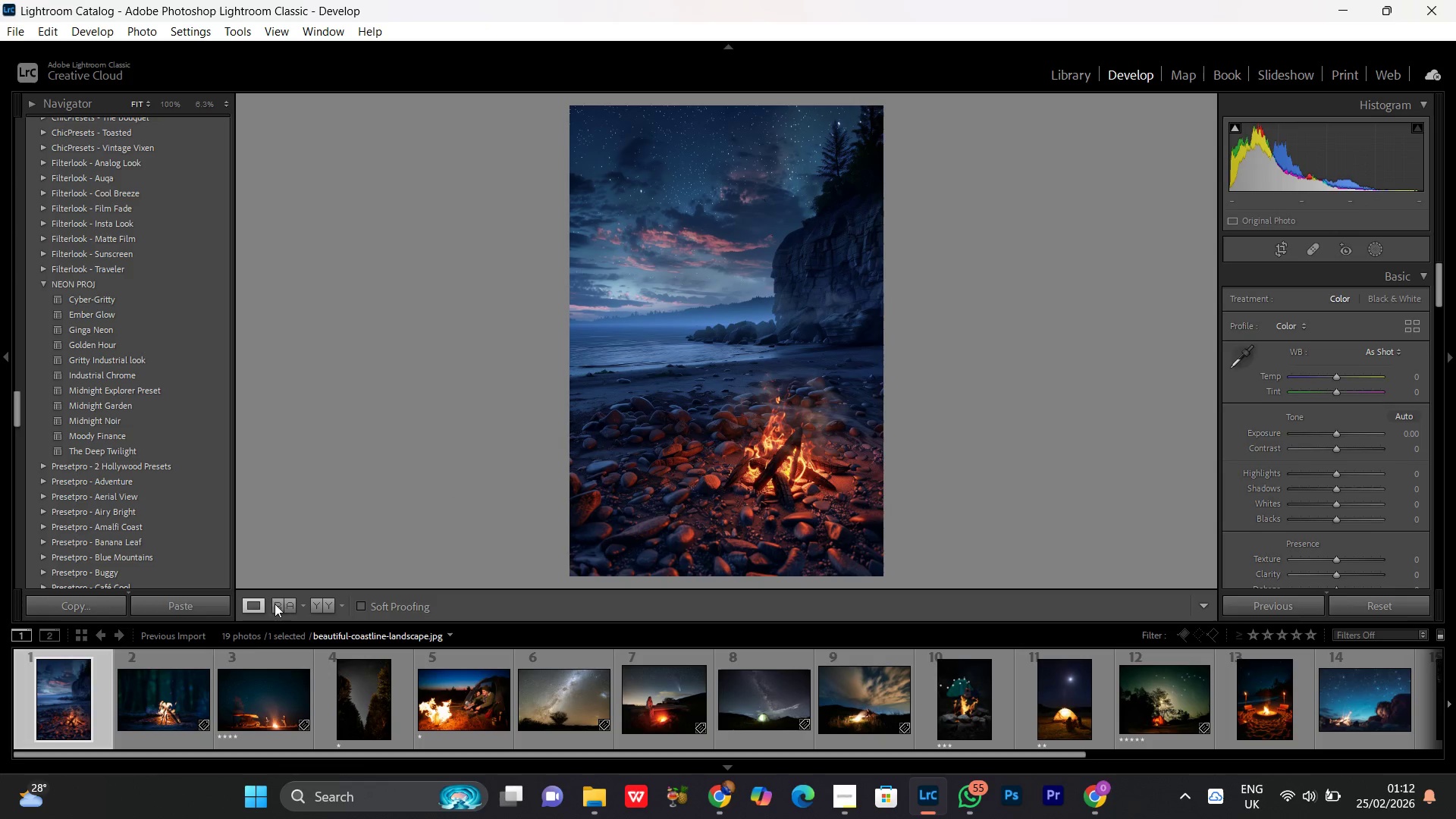 
scroll: coordinate [1335, 444], scroll_direction: up, amount: 4.0
 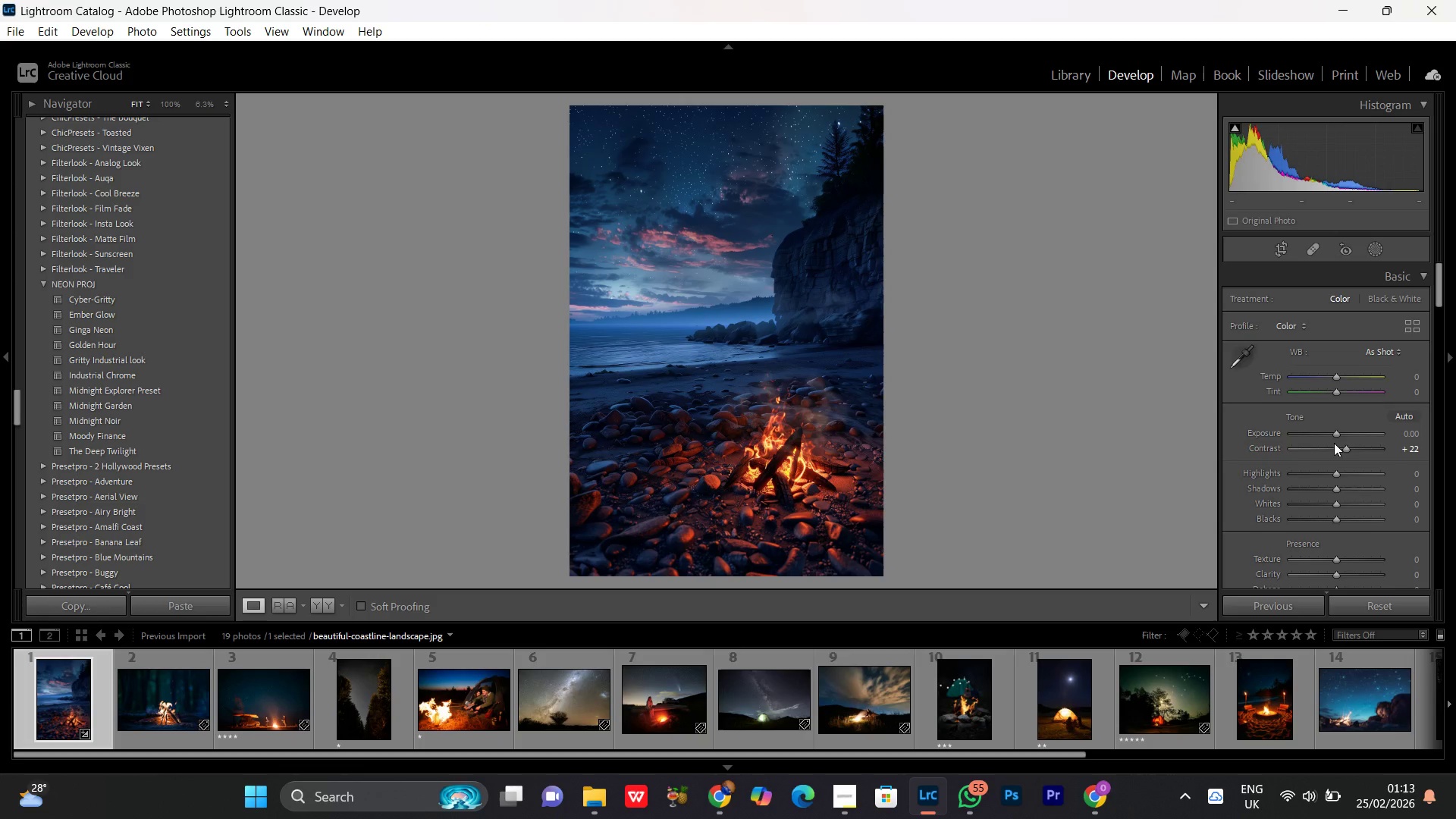 
wait(5.36)
 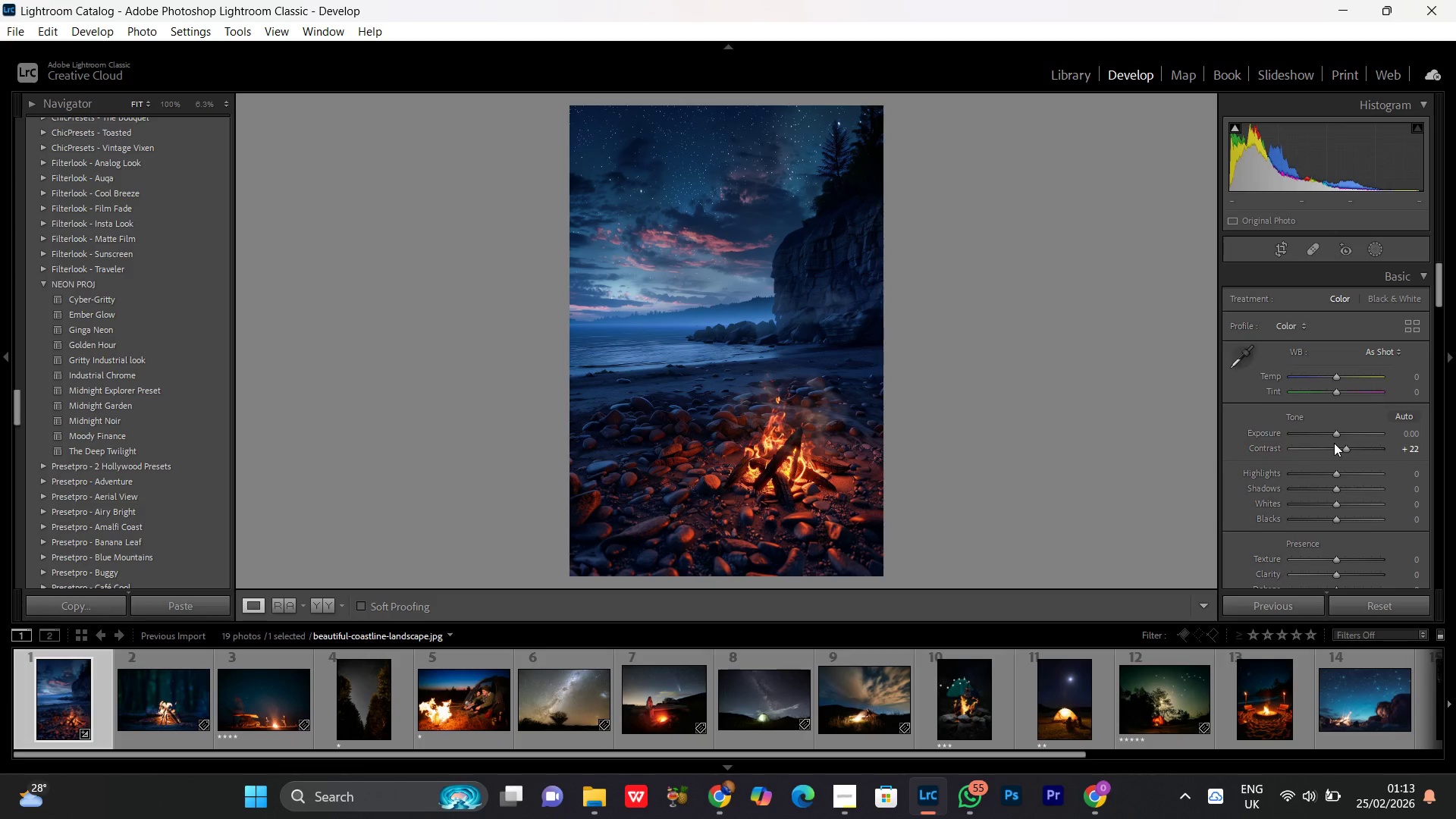 
left_click([1320, 475])
 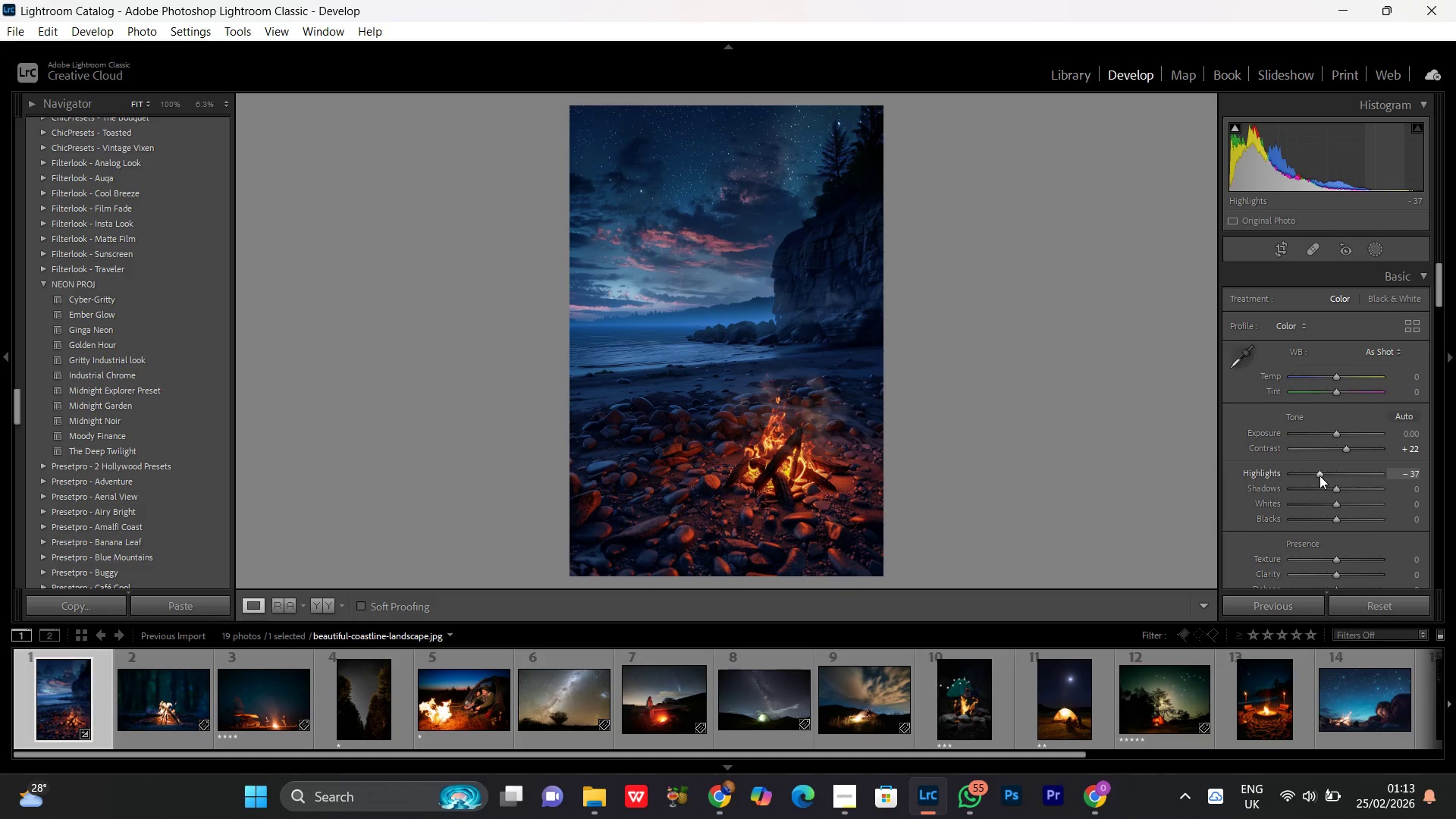 
scroll: coordinate [1320, 475], scroll_direction: down, amount: 3.0
 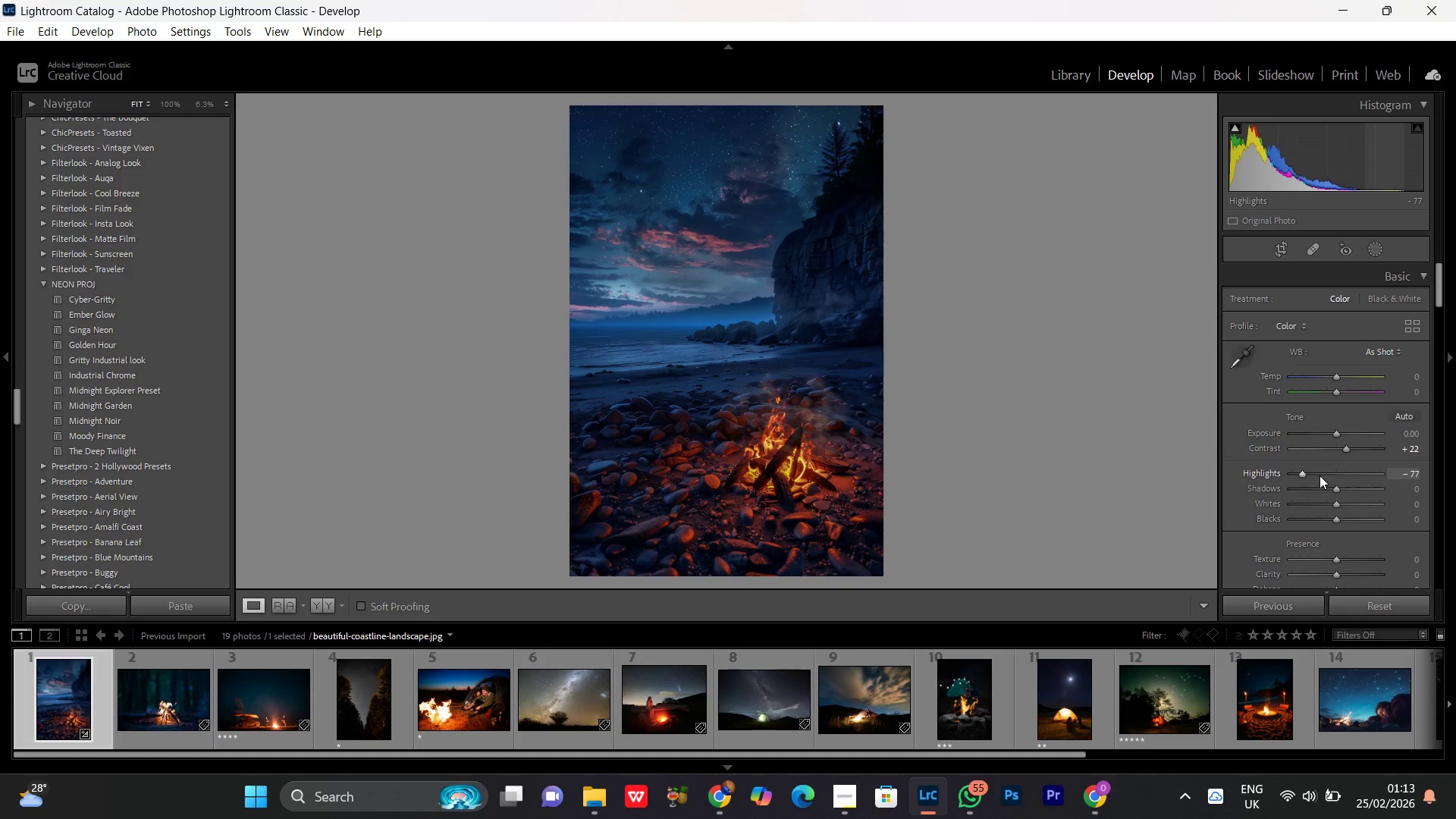 
scroll: coordinate [1338, 503], scroll_direction: up, amount: 11.0
 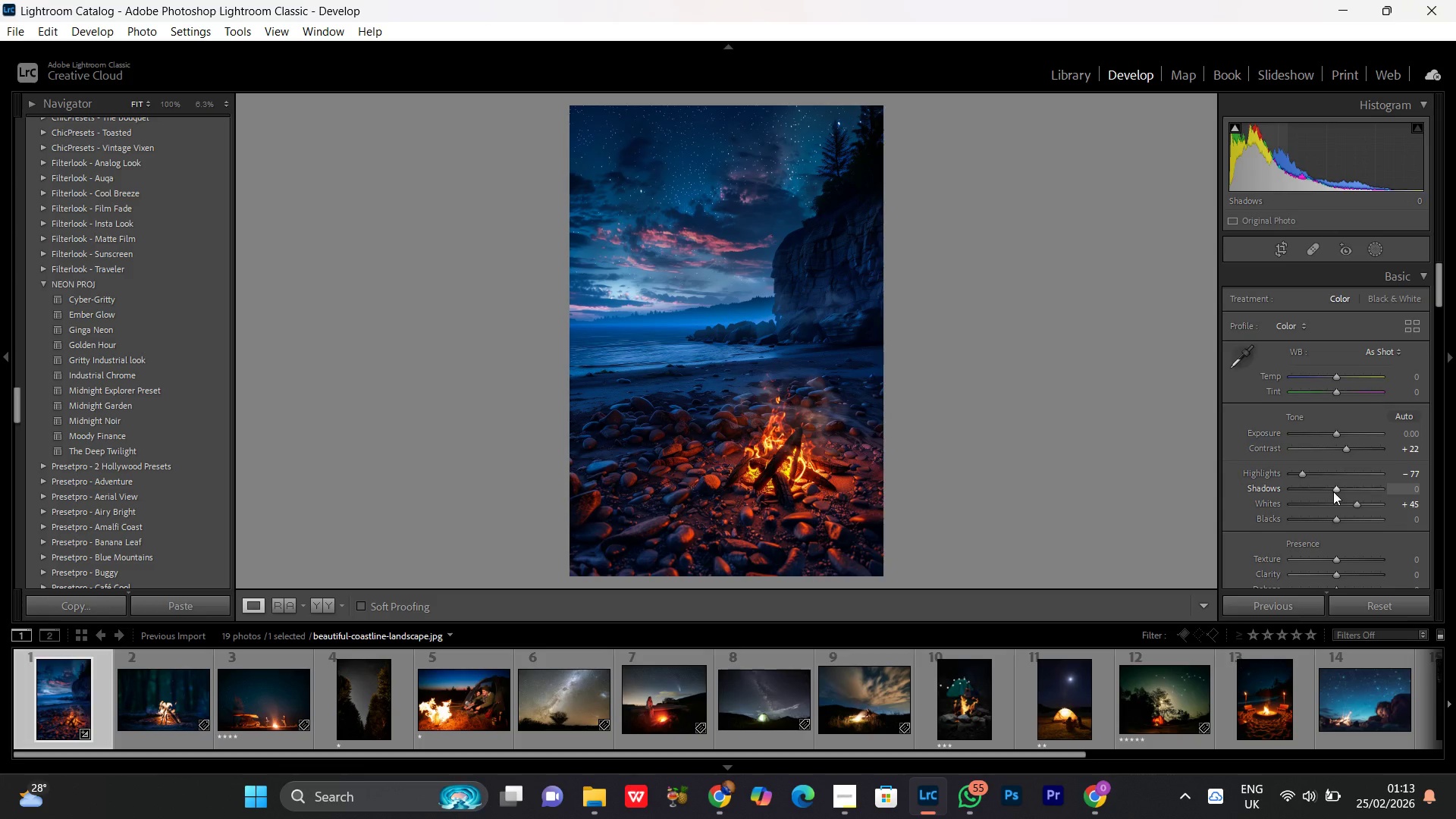 
left_click([1333, 491])
 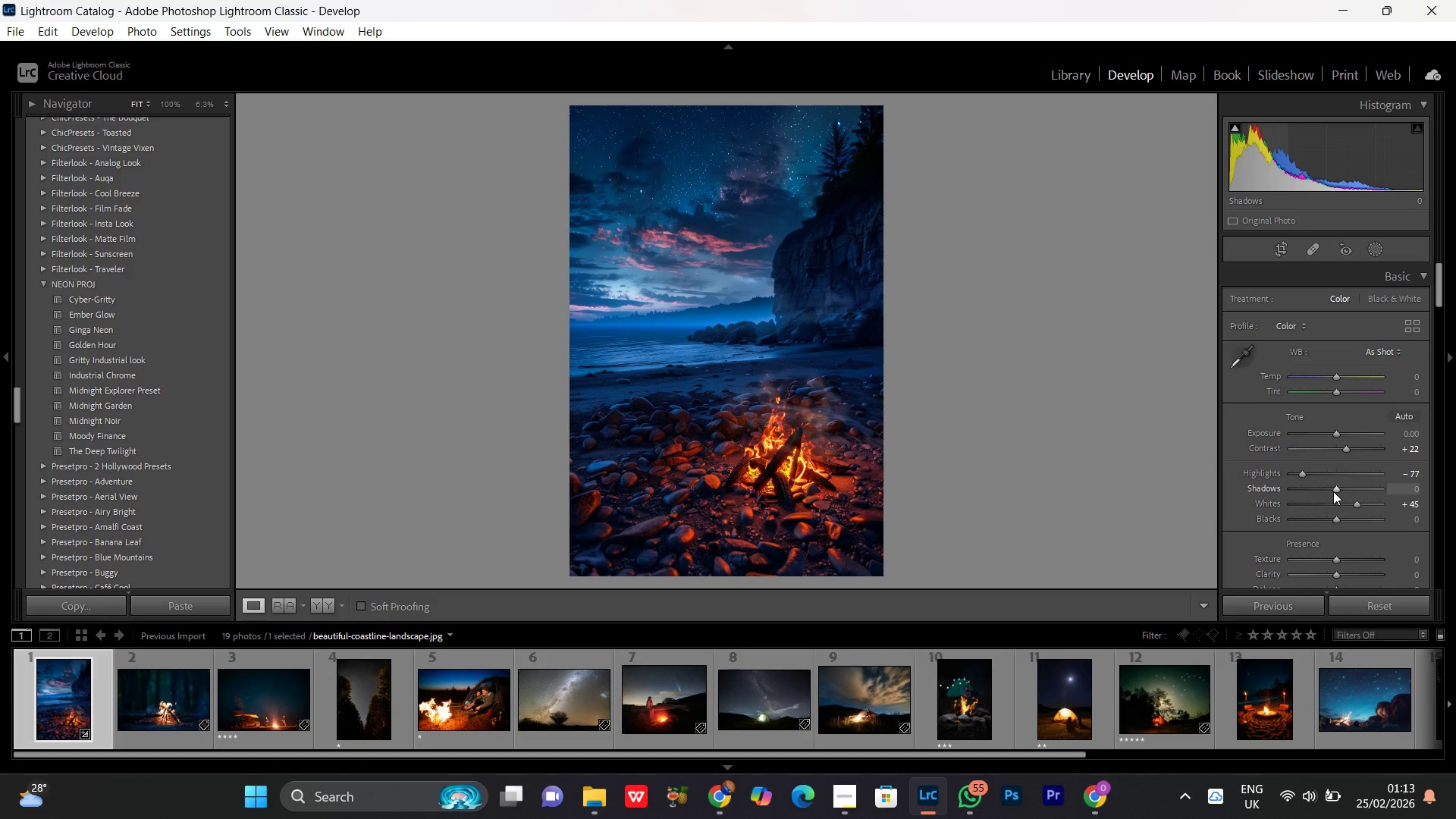 
scroll: coordinate [1333, 491], scroll_direction: up, amount: 5.0
 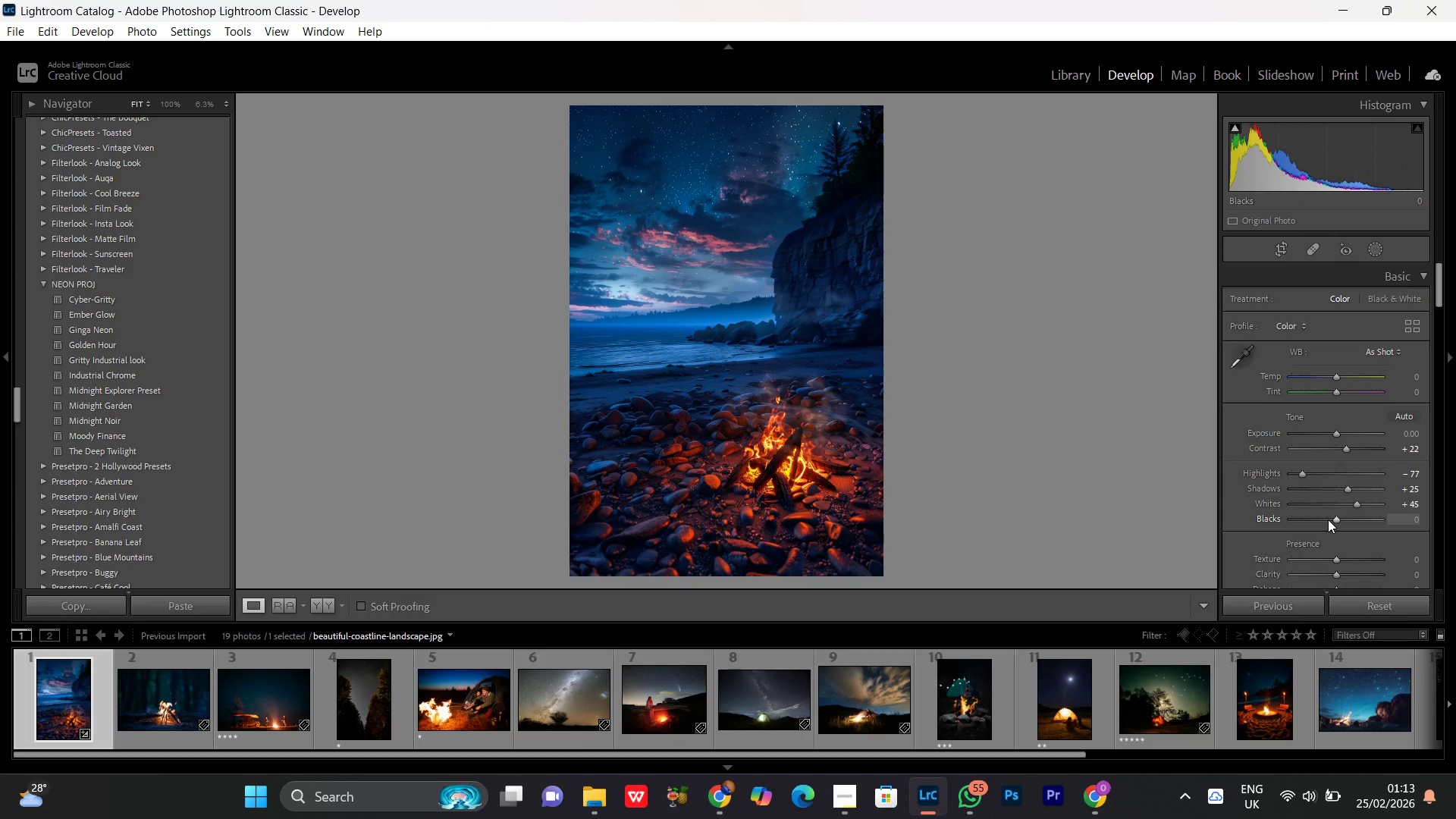 
left_click([1328, 519])
 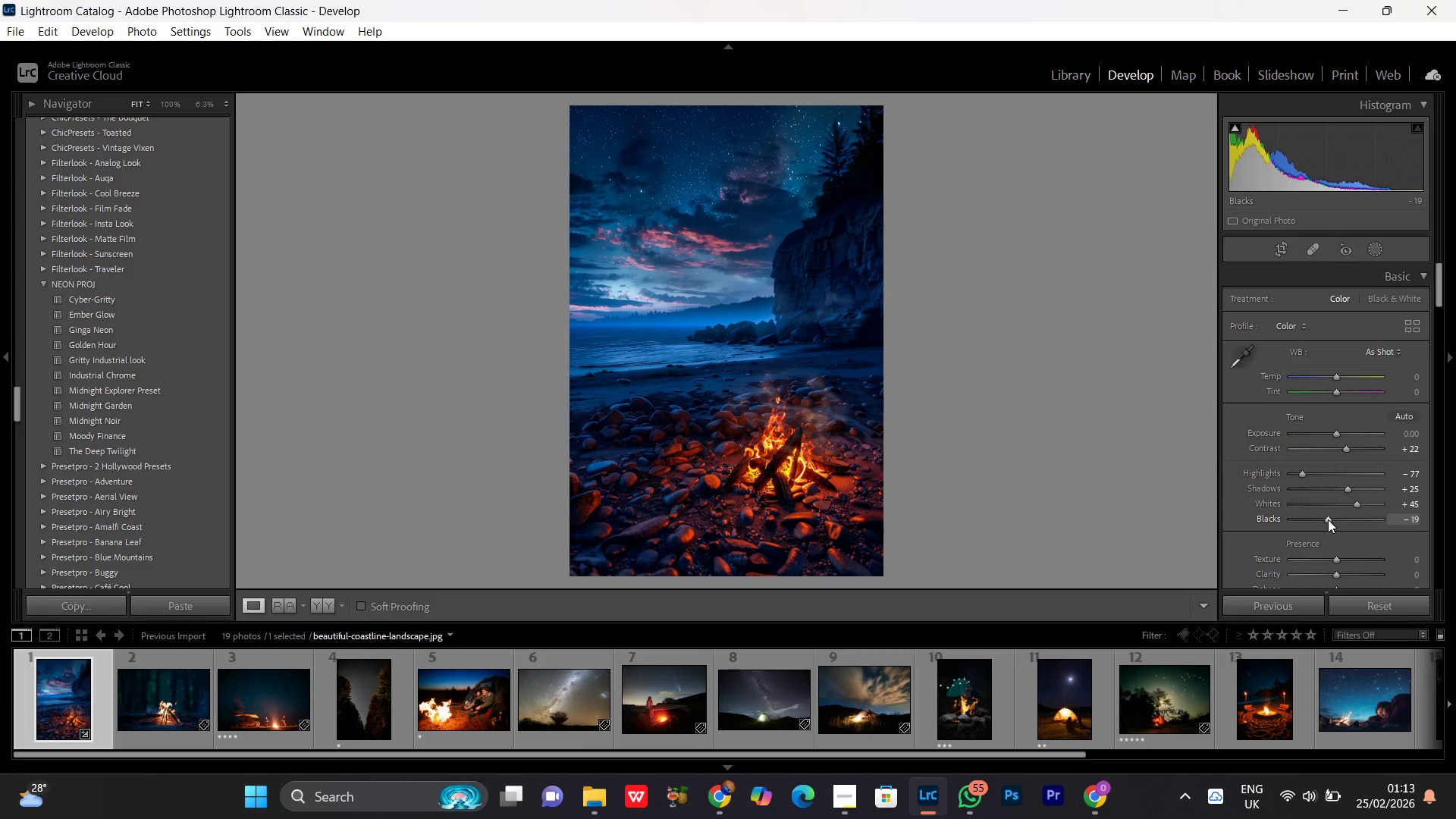 
scroll: coordinate [1328, 519], scroll_direction: down, amount: 8.0
 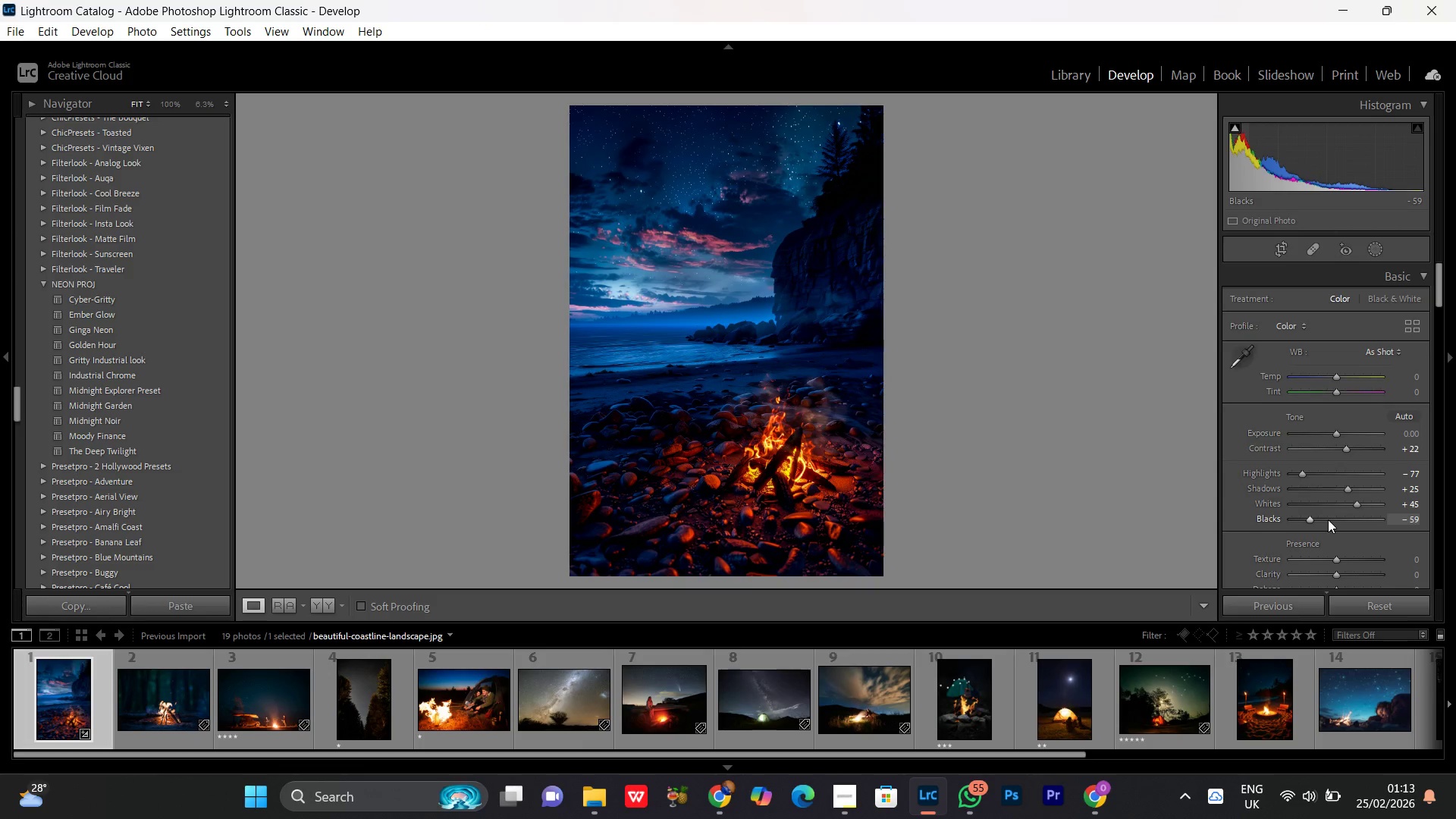 
scroll: coordinate [1328, 519], scroll_direction: up, amount: 6.0
 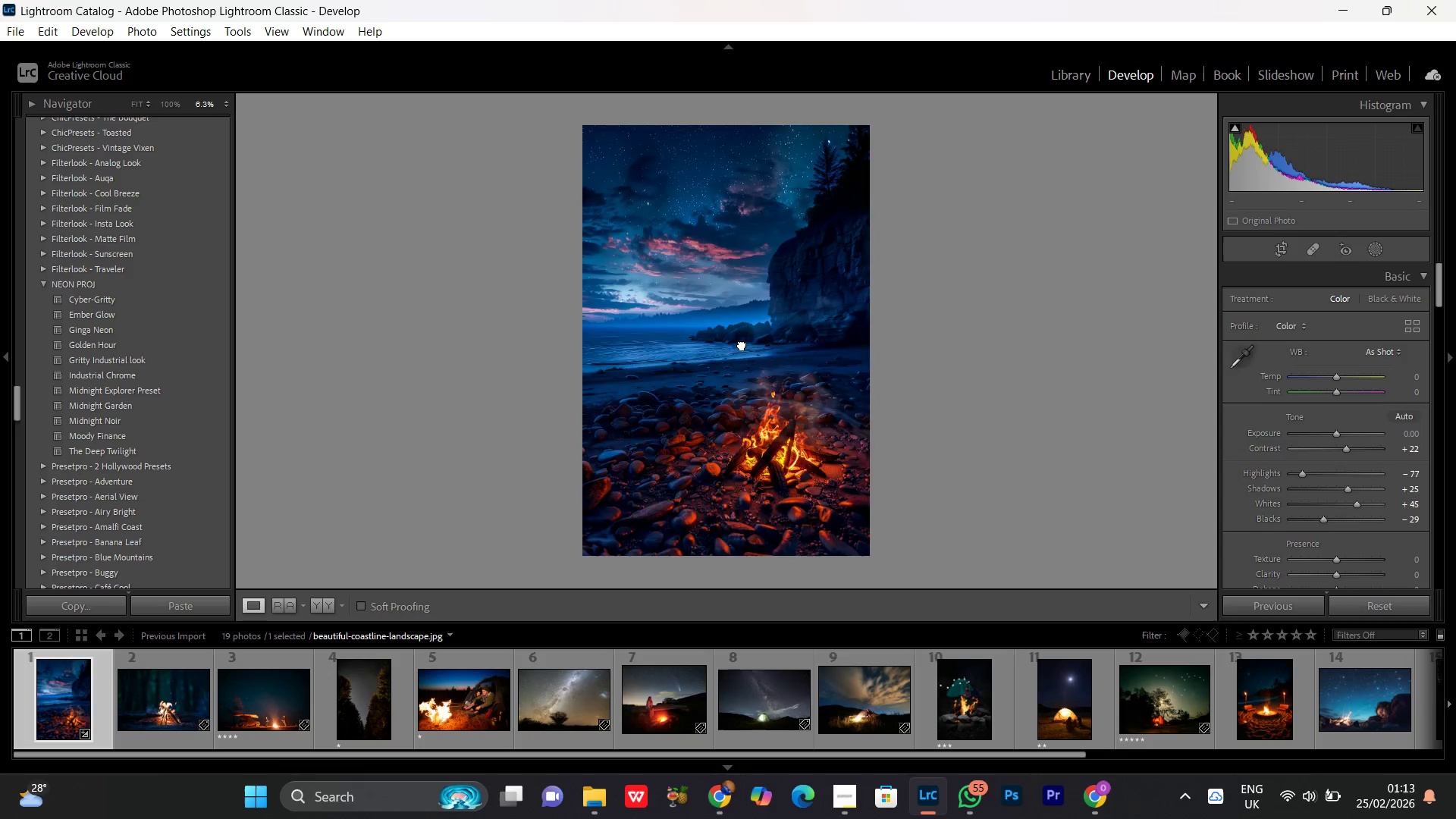 
double_click([742, 344])
 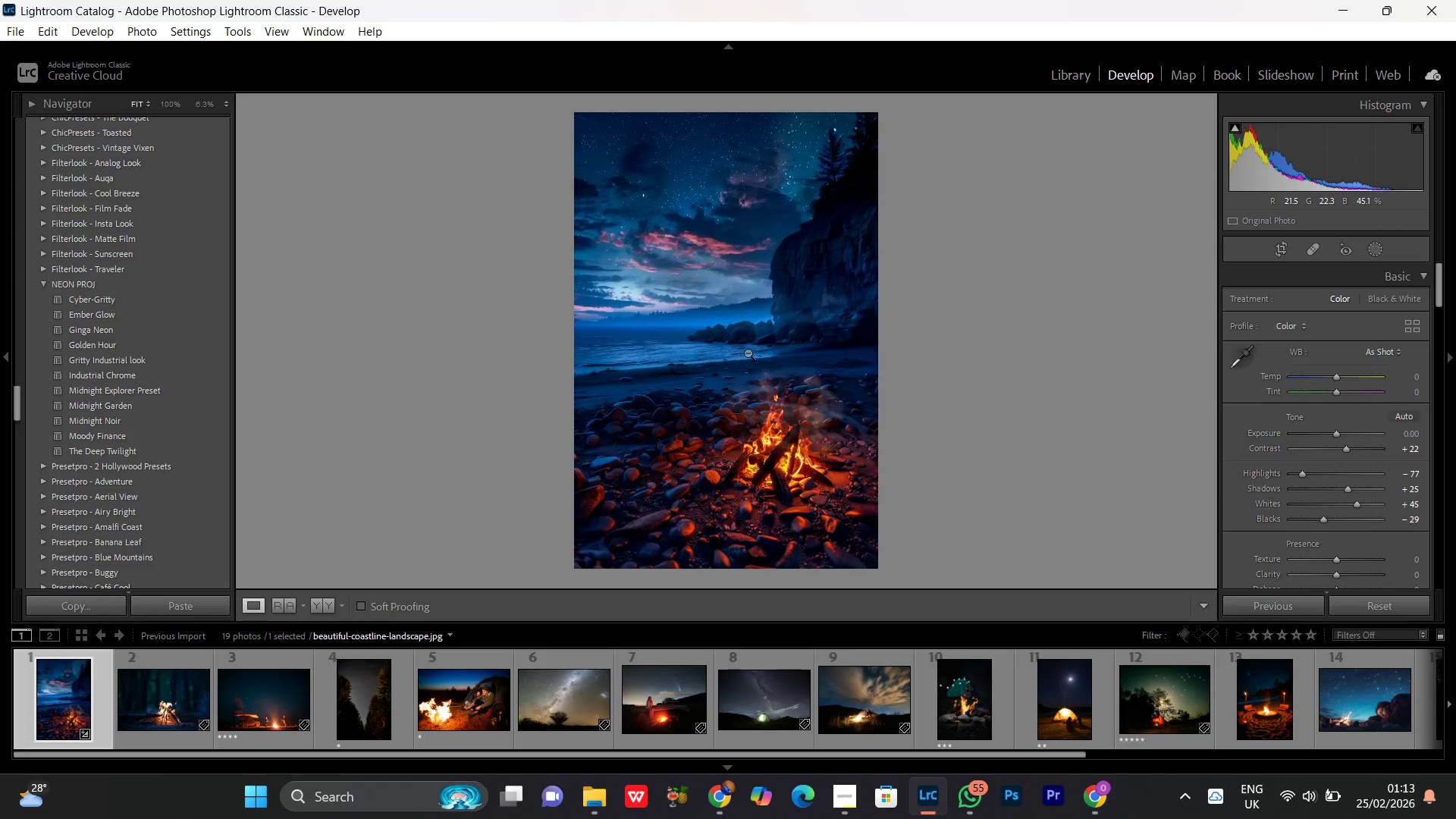 
triple_click([749, 356])
 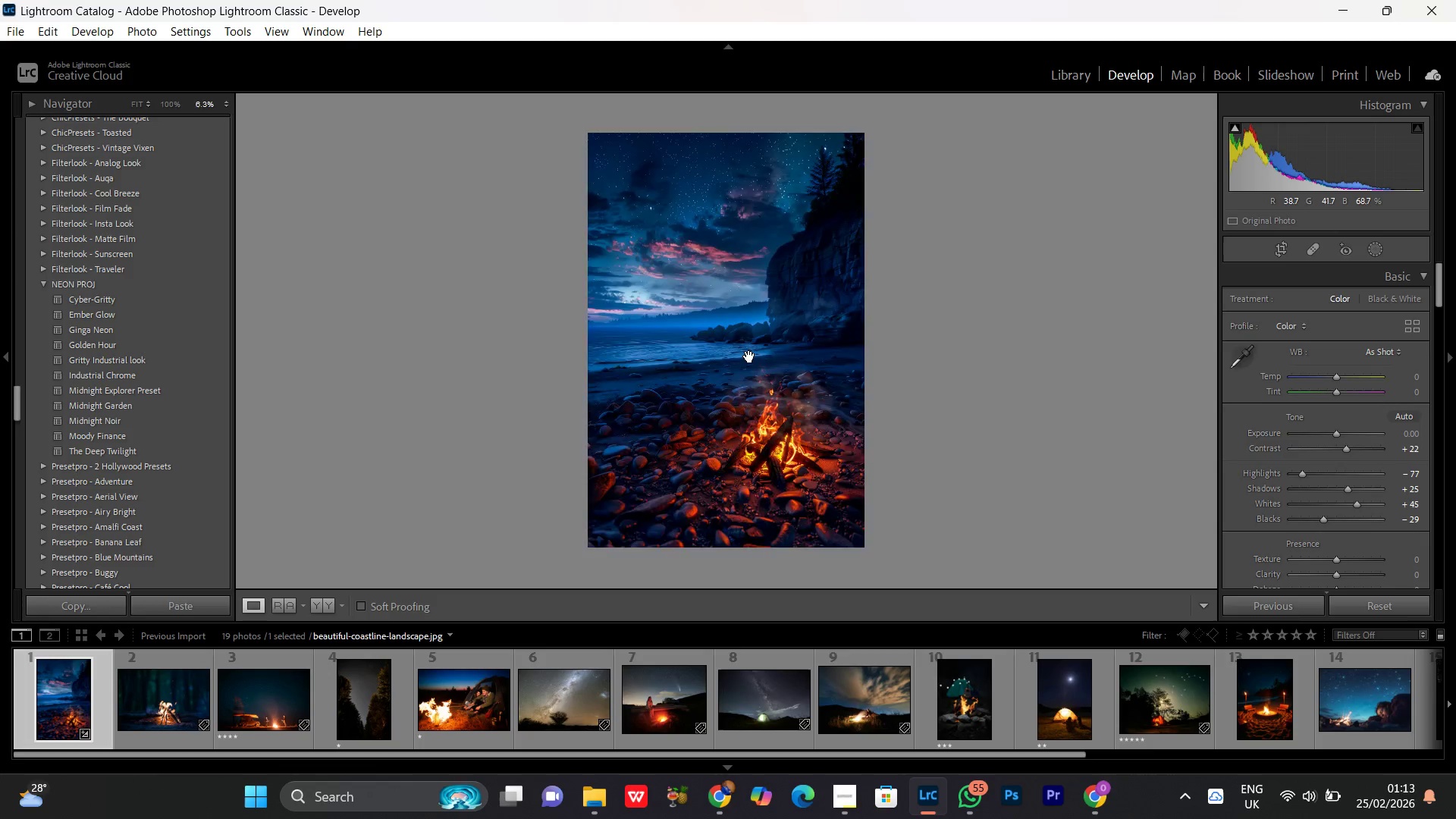 
triple_click([749, 356])
 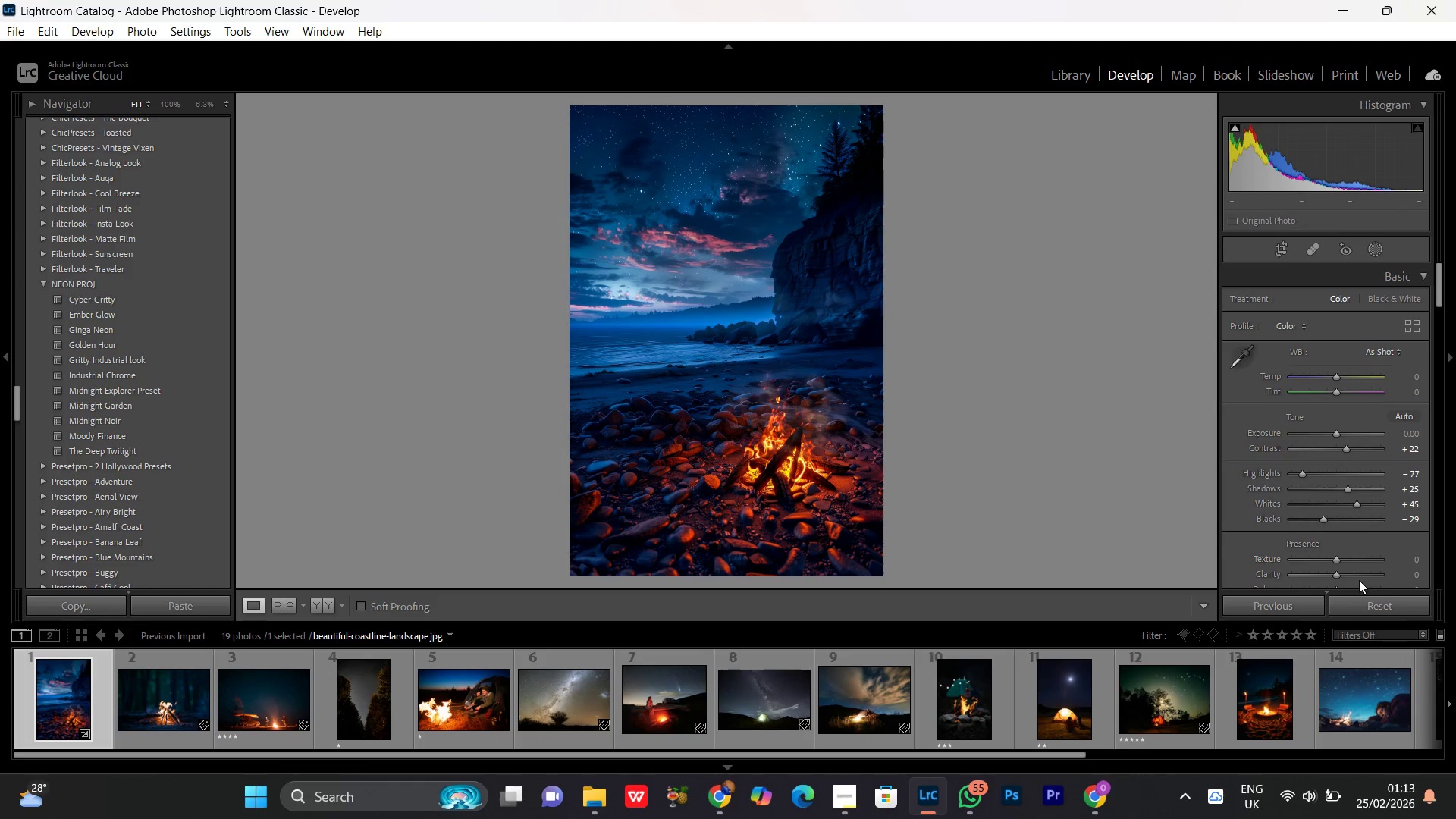 
left_click([1339, 560])
 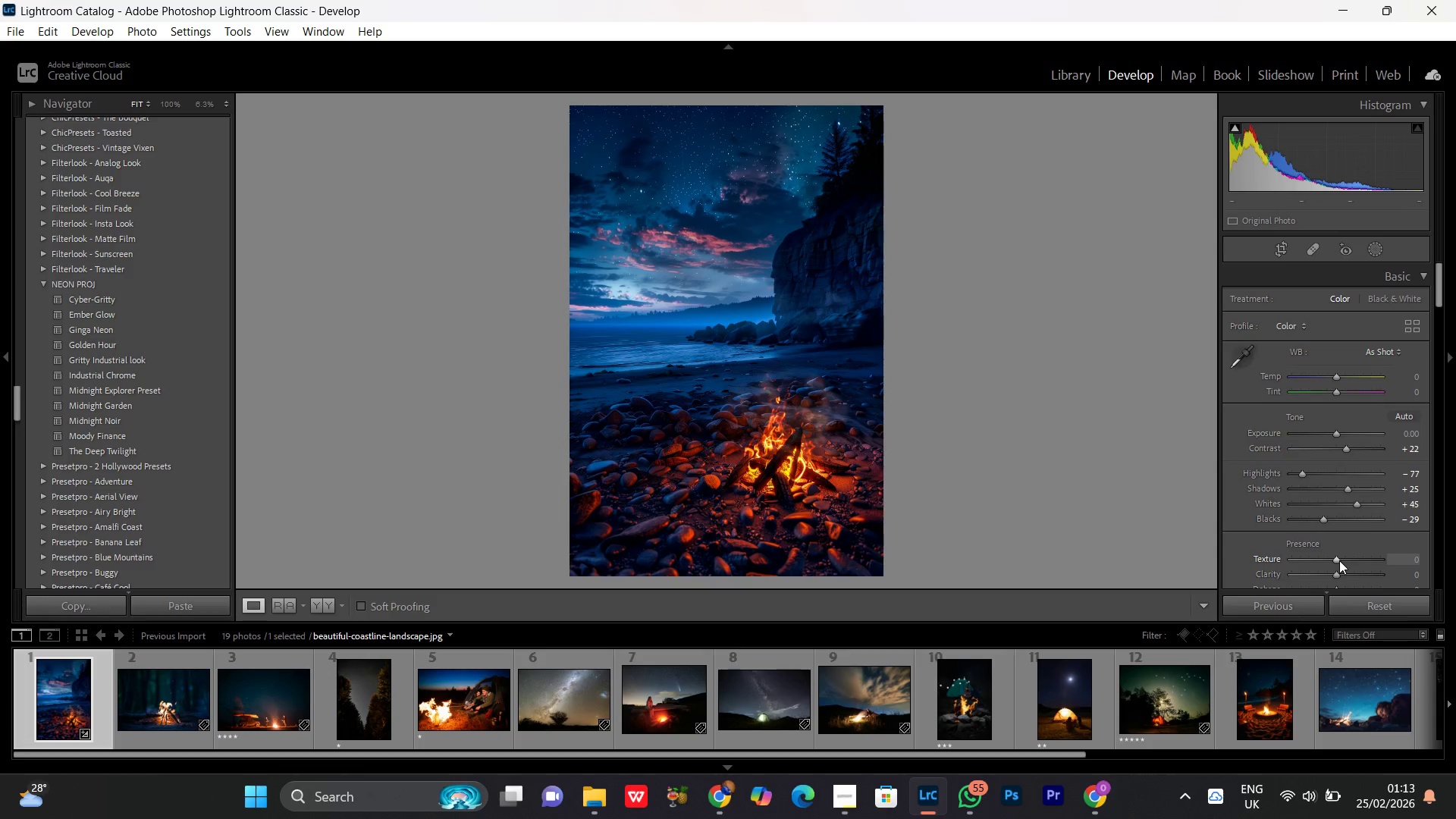 
scroll: coordinate [1339, 560], scroll_direction: up, amount: 3.0
 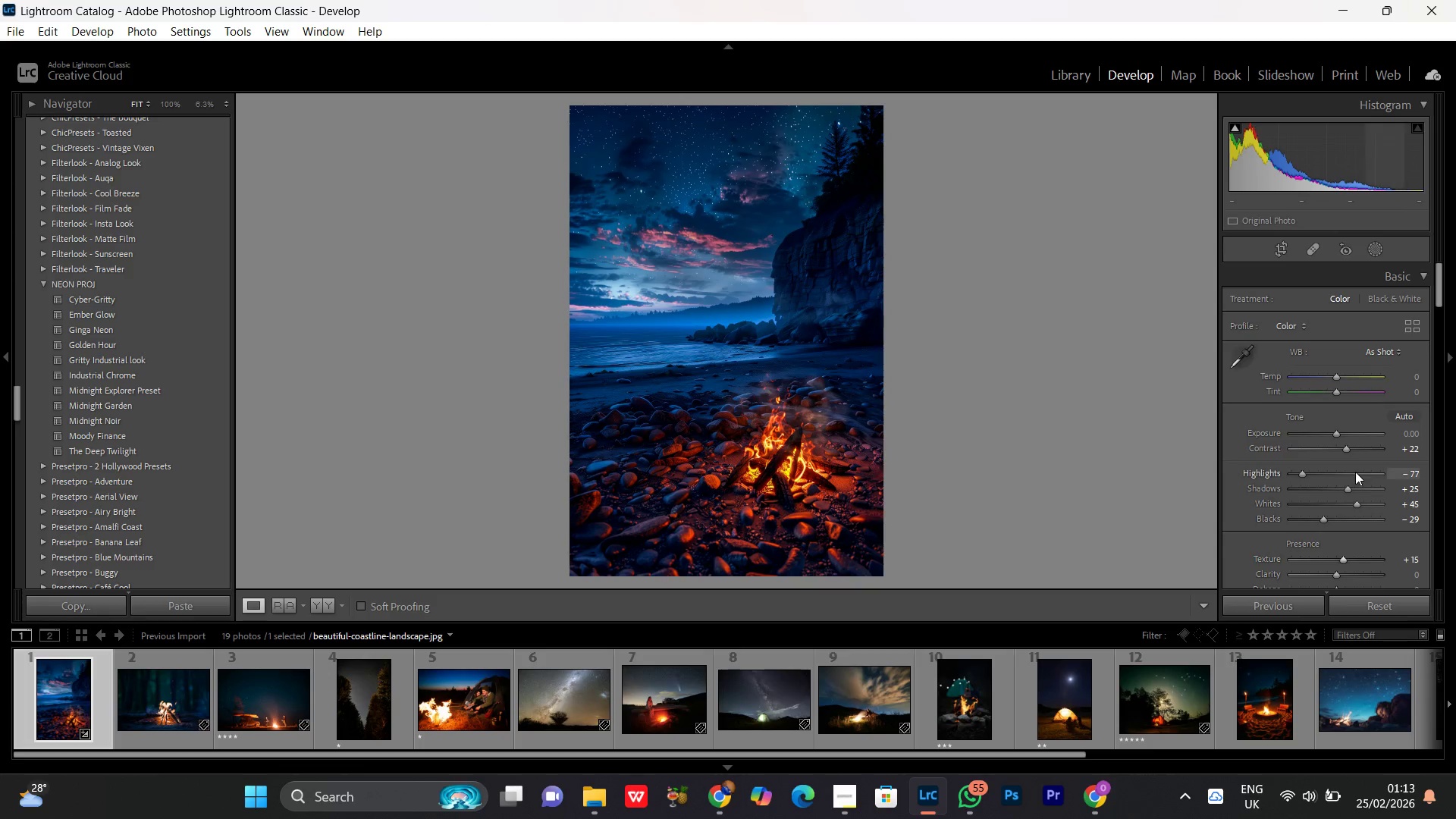 
scroll: coordinate [1355, 472], scroll_direction: down, amount: 1.0
 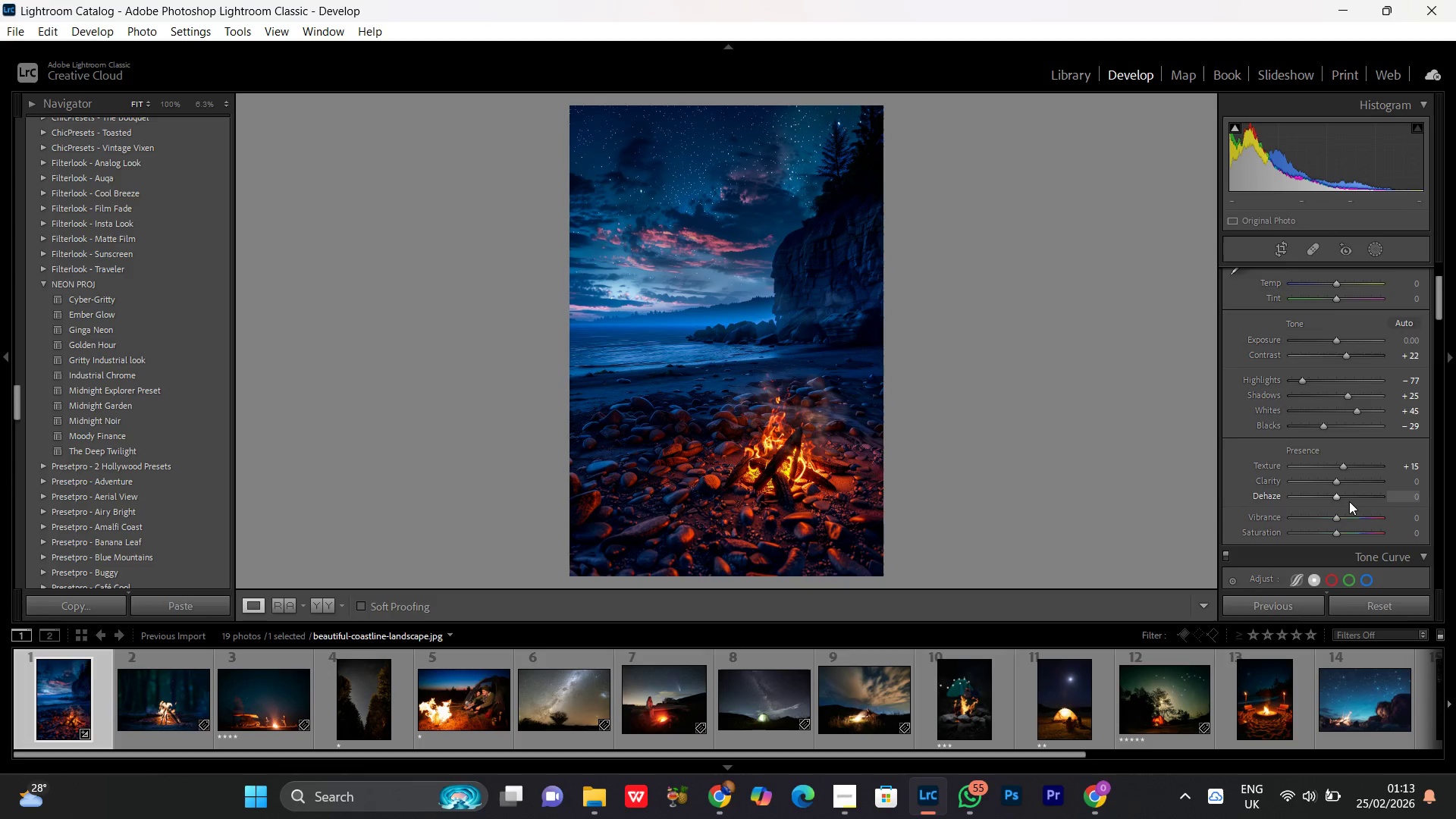 
left_click([1337, 480])
 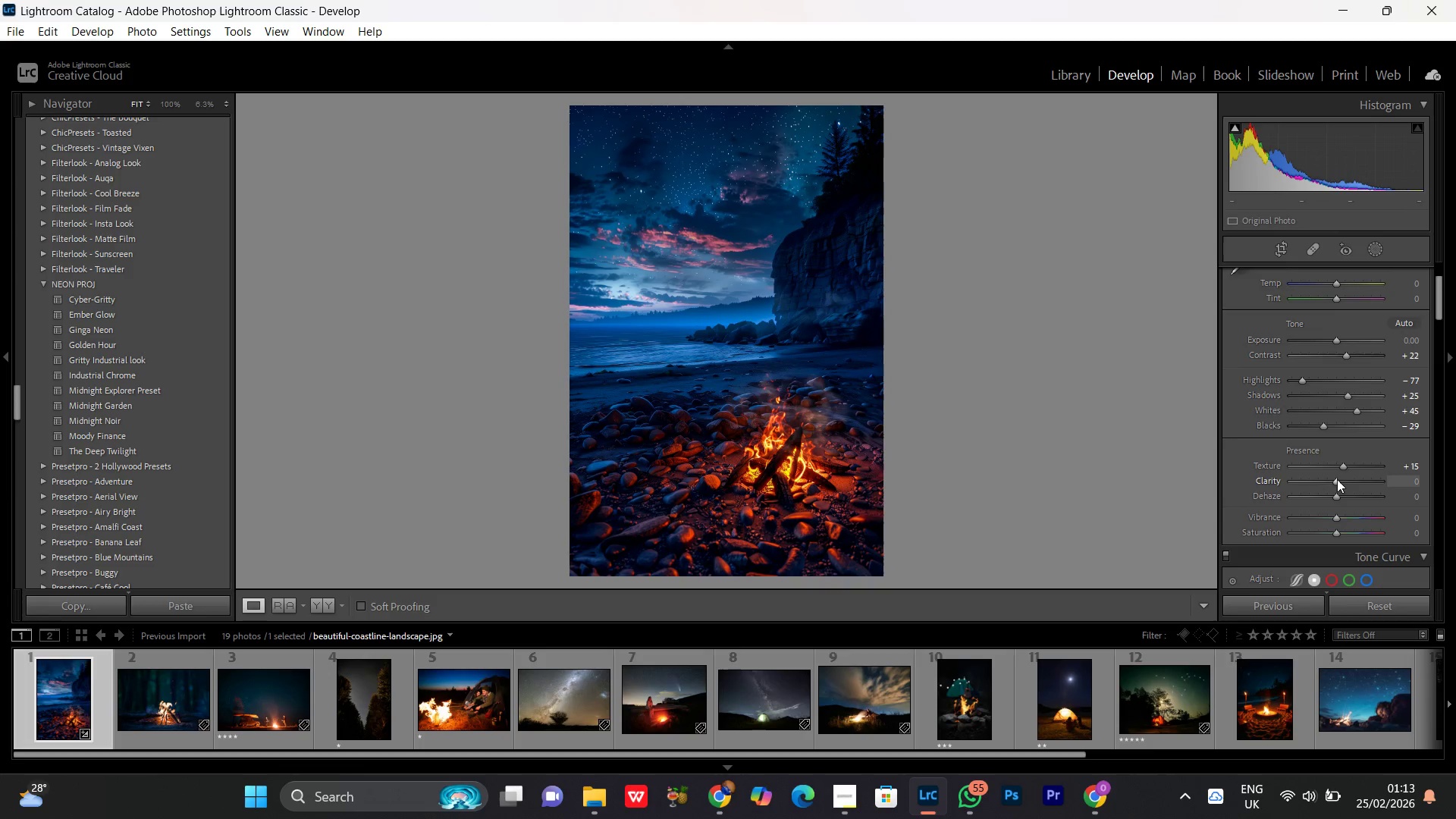 
scroll: coordinate [1337, 479], scroll_direction: up, amount: 3.0
 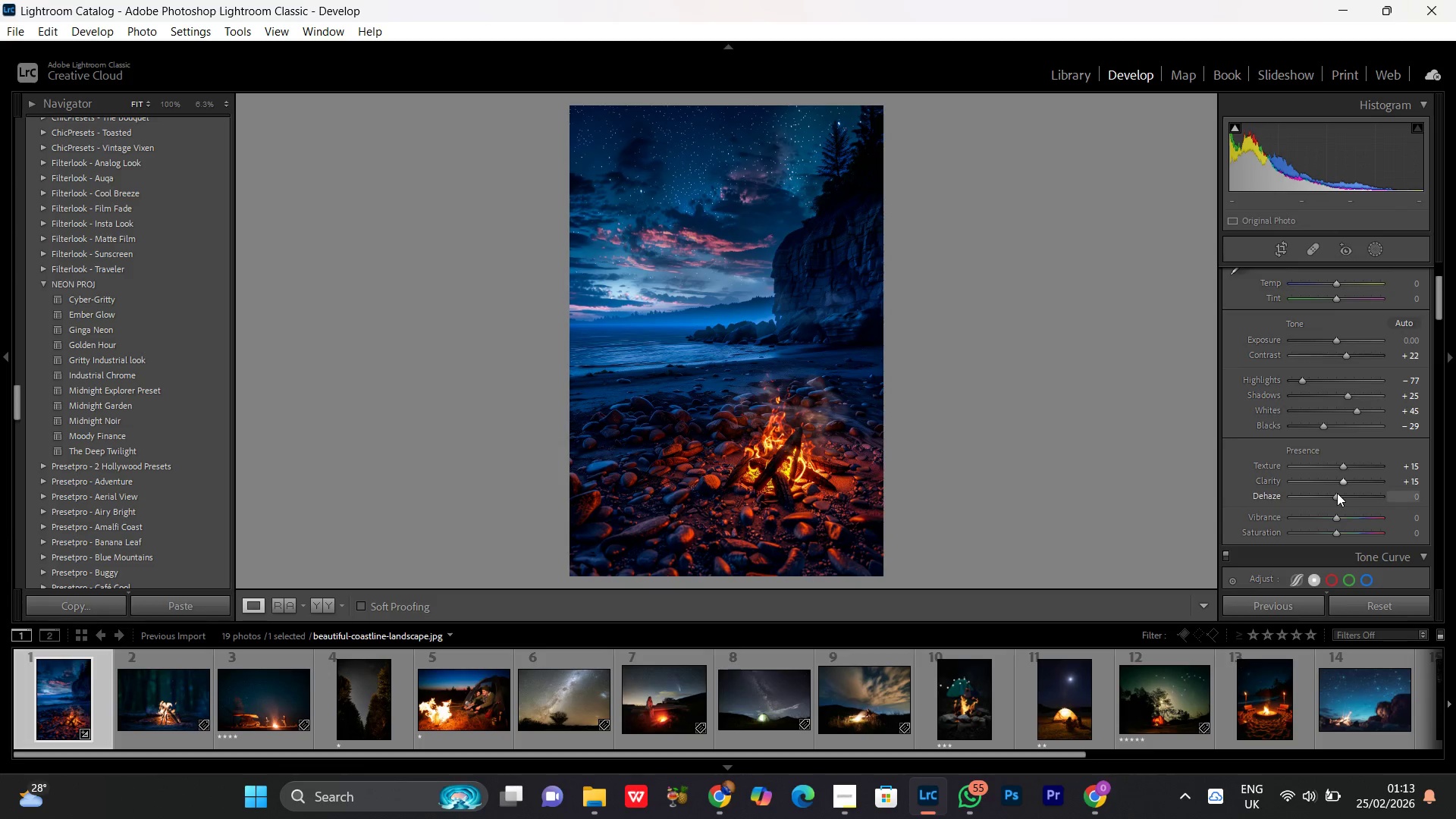 
left_click([1337, 493])
 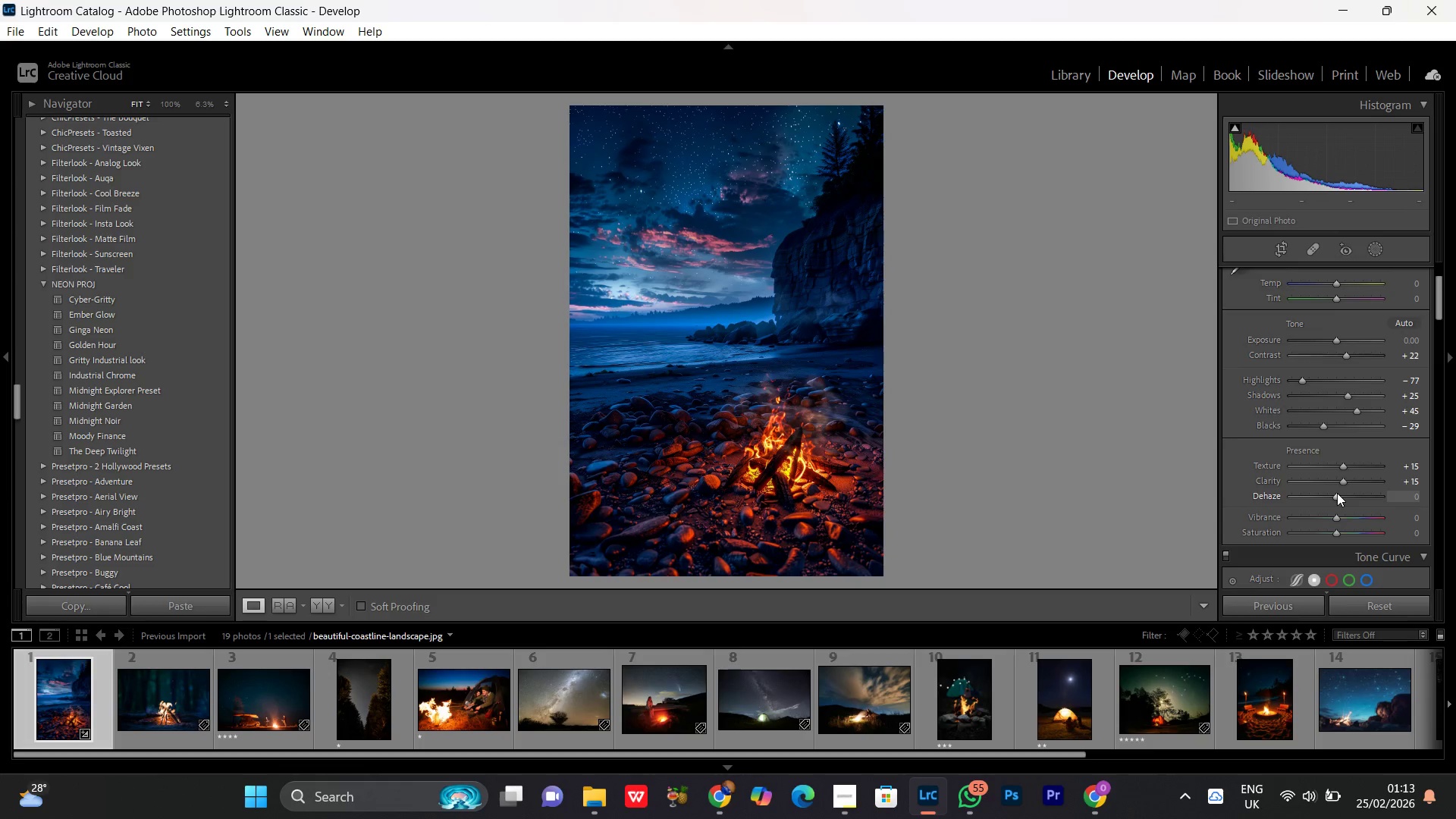 
scroll: coordinate [1337, 493], scroll_direction: up, amount: 6.0
 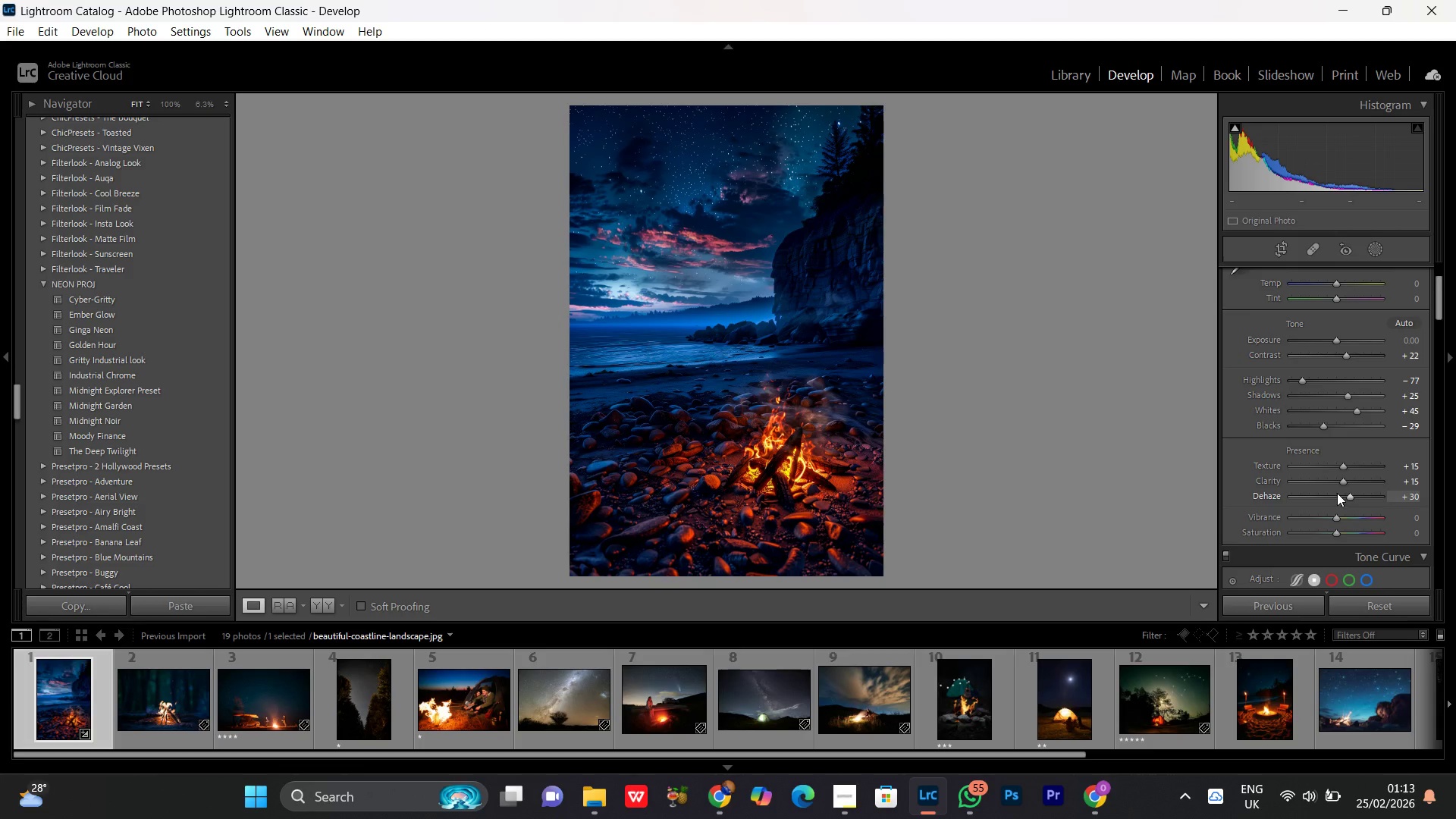 
scroll: coordinate [1337, 493], scroll_direction: down, amount: 1.0
 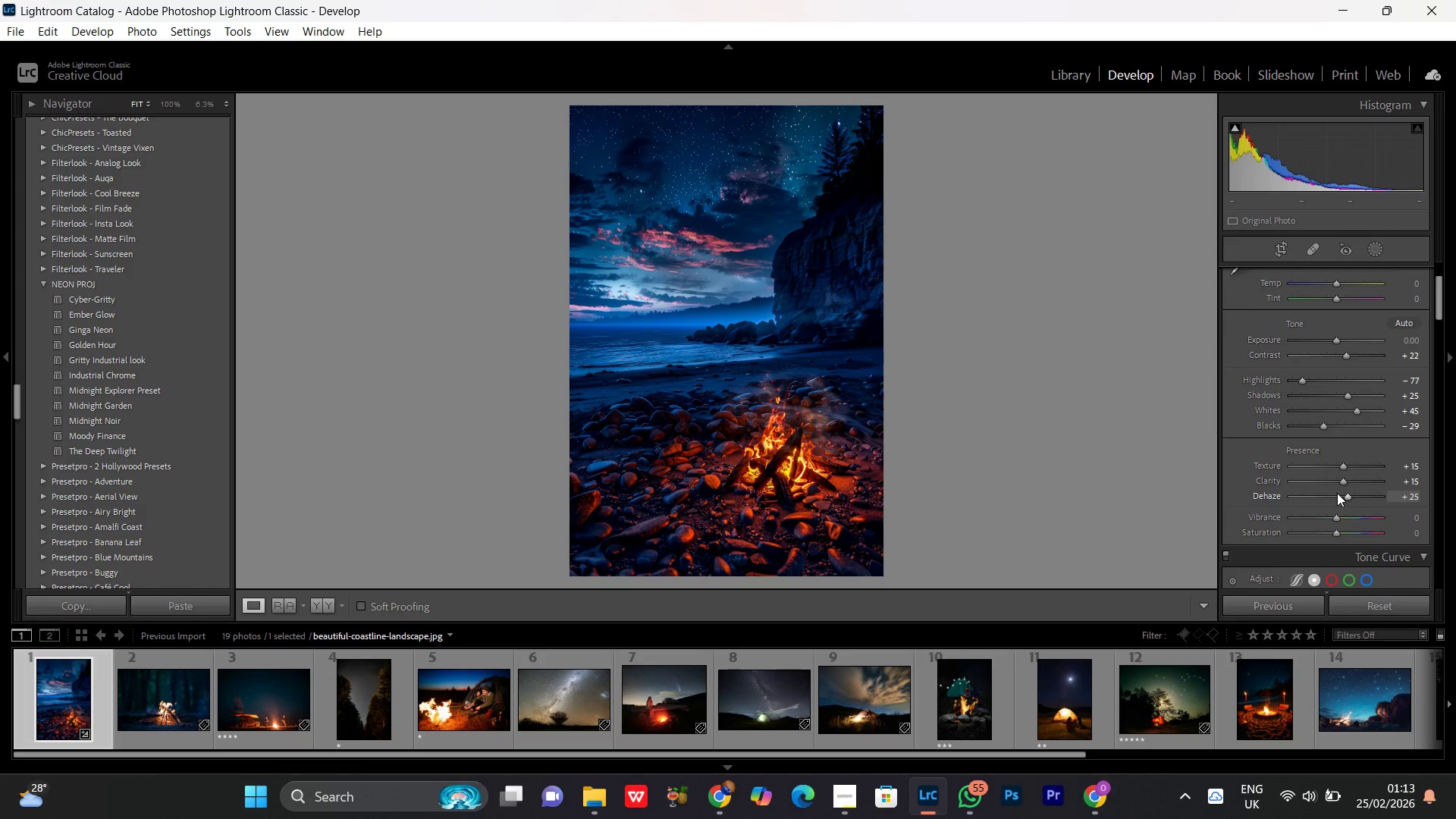 
scroll: coordinate [1337, 493], scroll_direction: up, amount: 1.0
 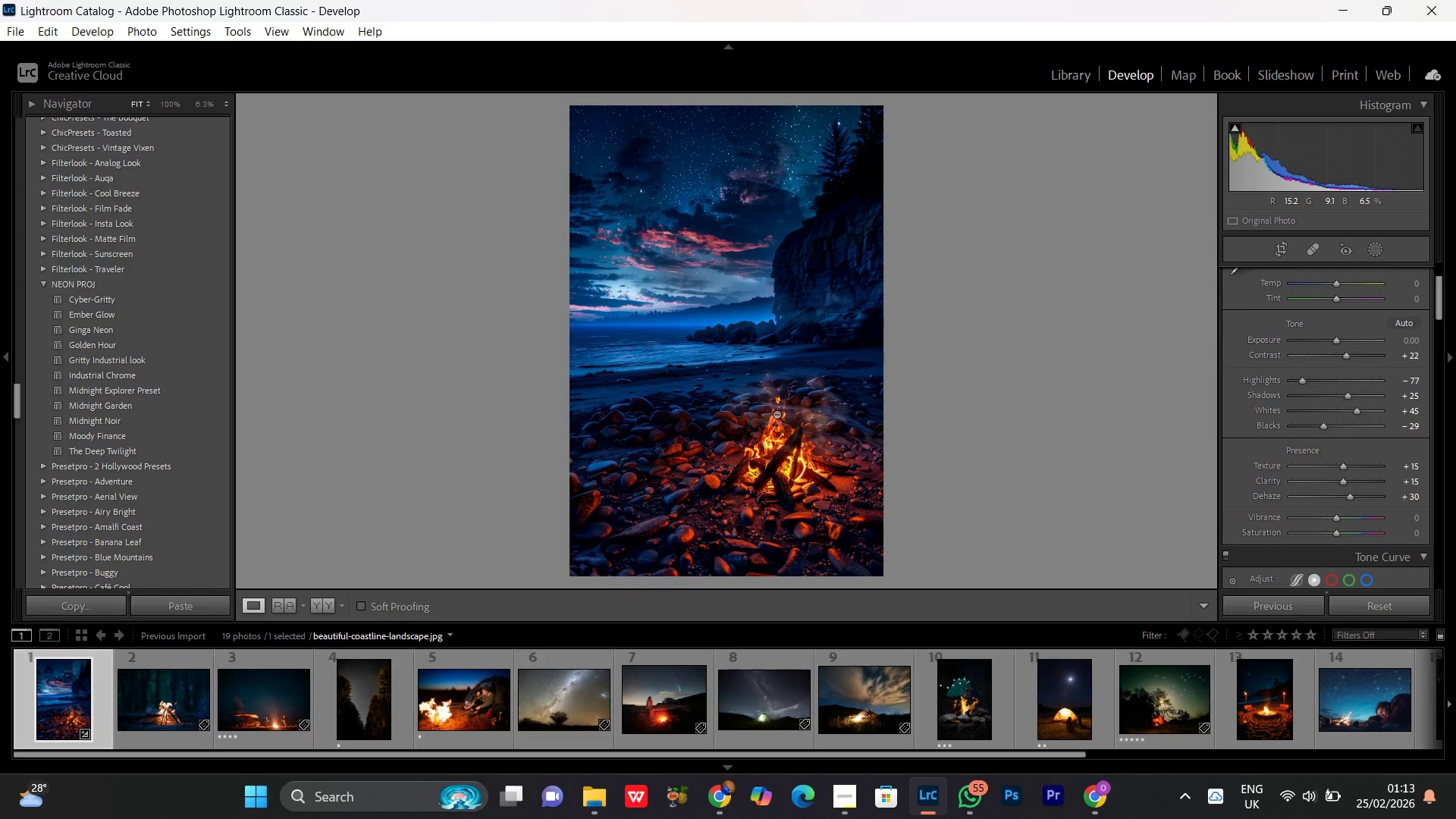 
double_click([777, 414])
 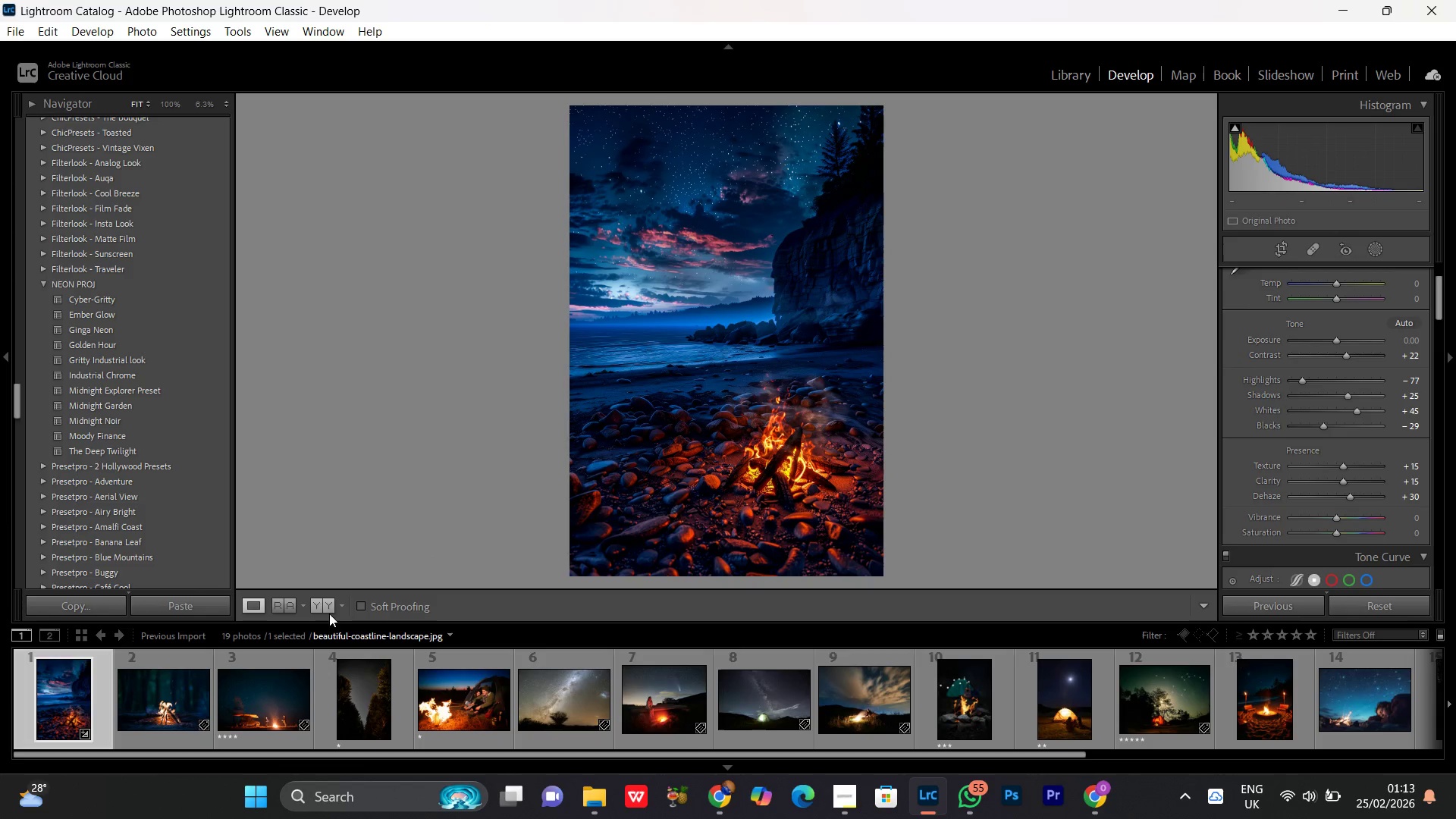 
left_click([325, 601])
 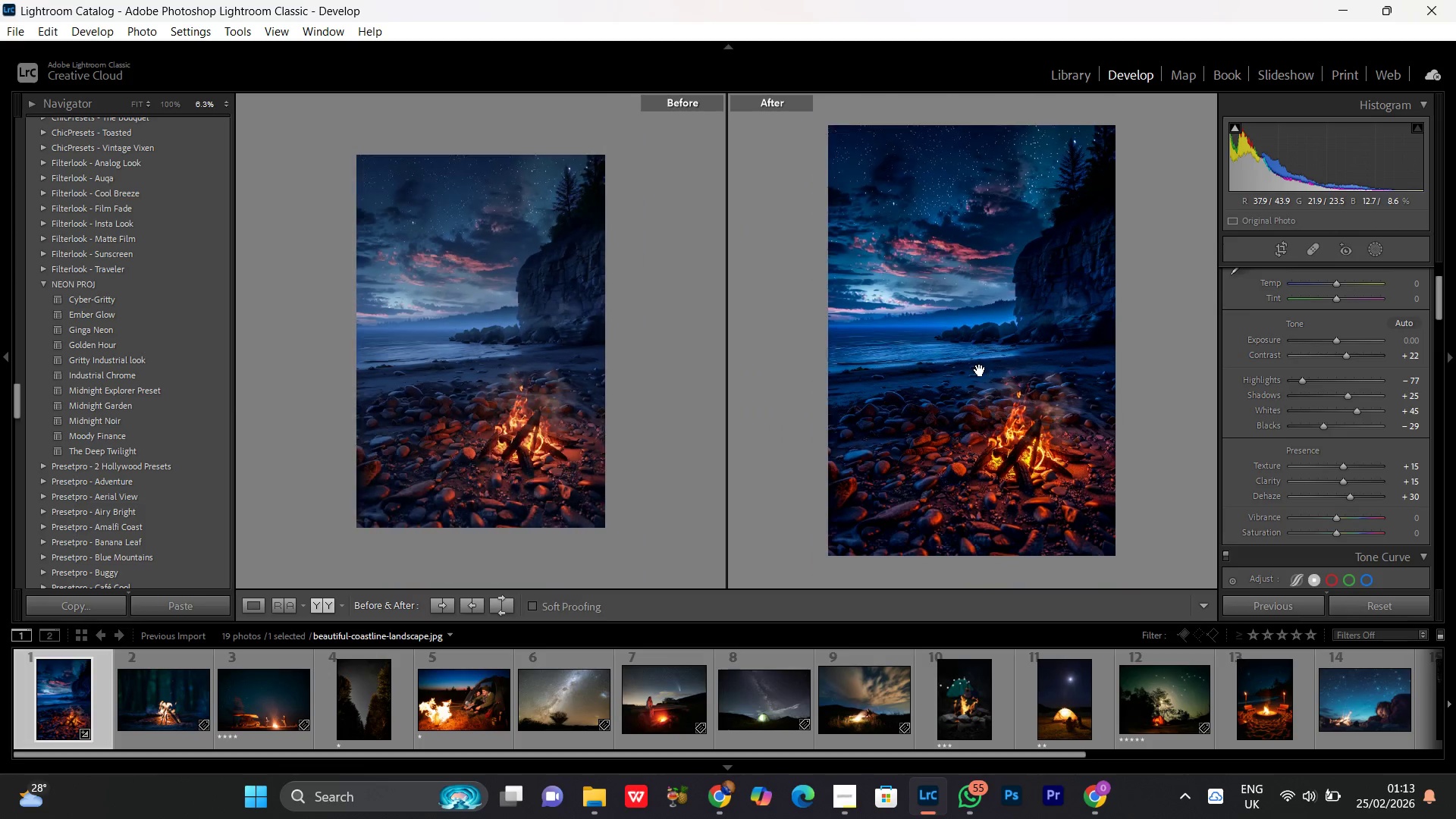 
double_click([980, 370])
 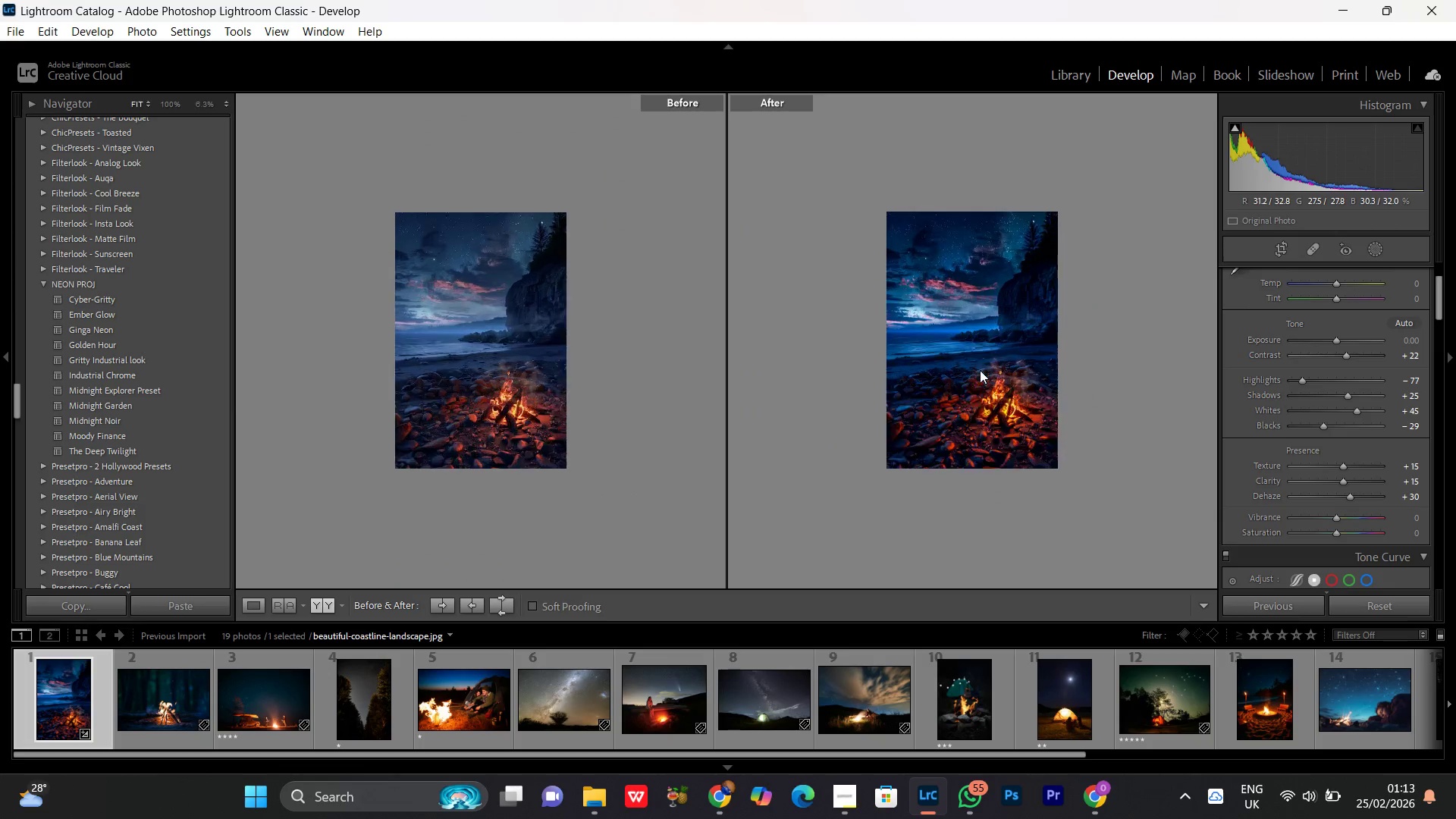 
triple_click([980, 370])
 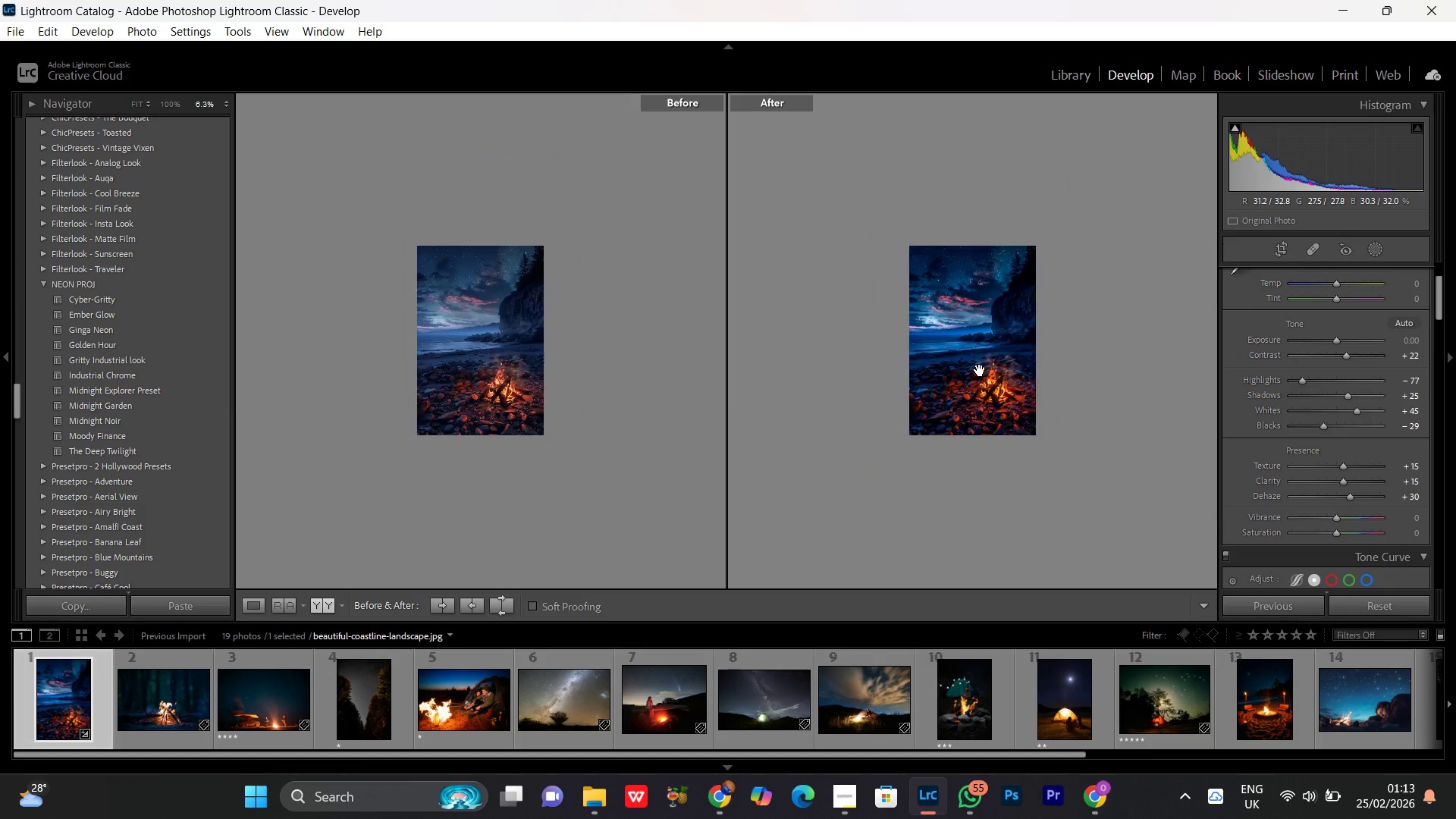 
triple_click([980, 370])
 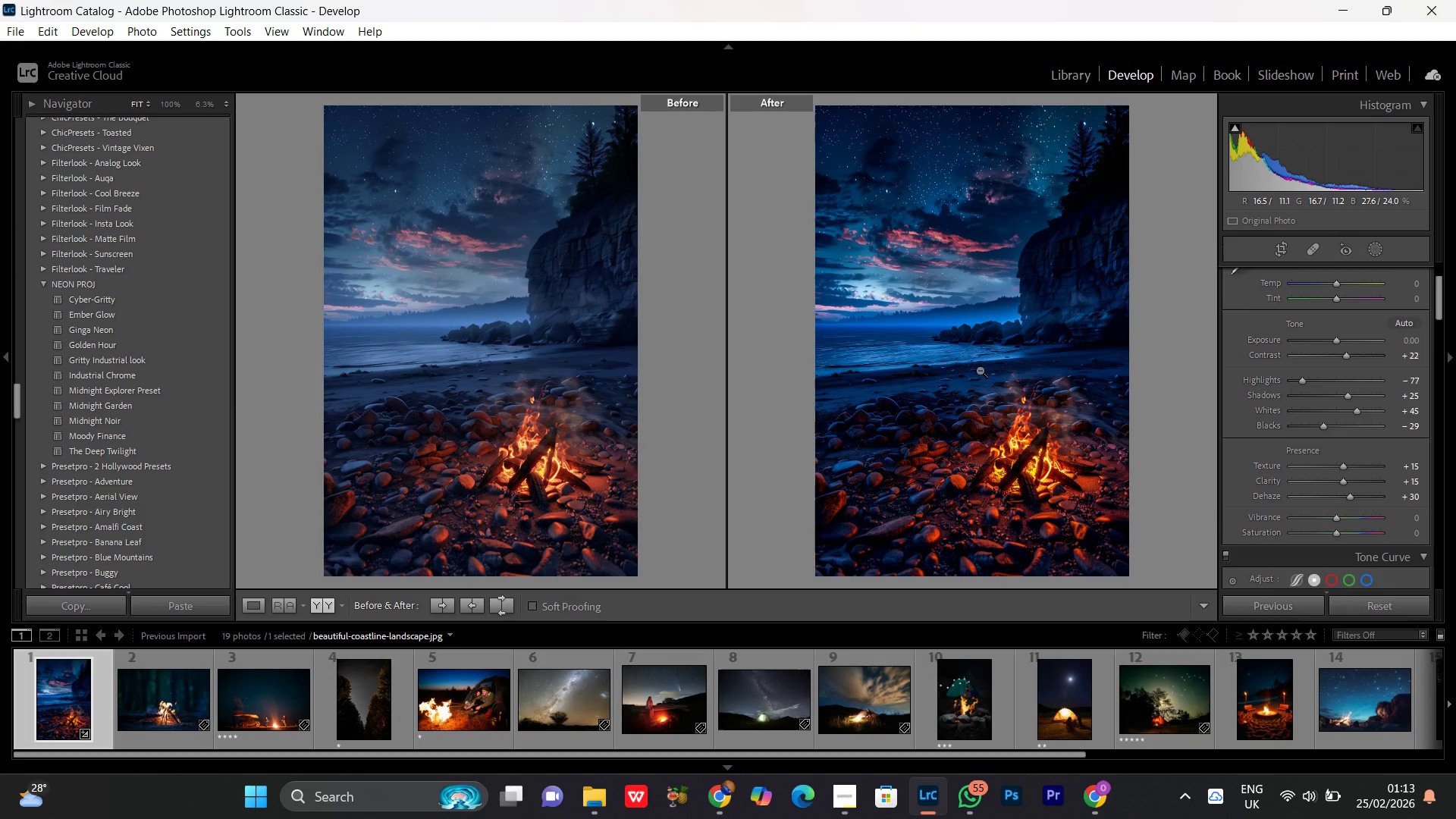 
double_click([980, 370])
 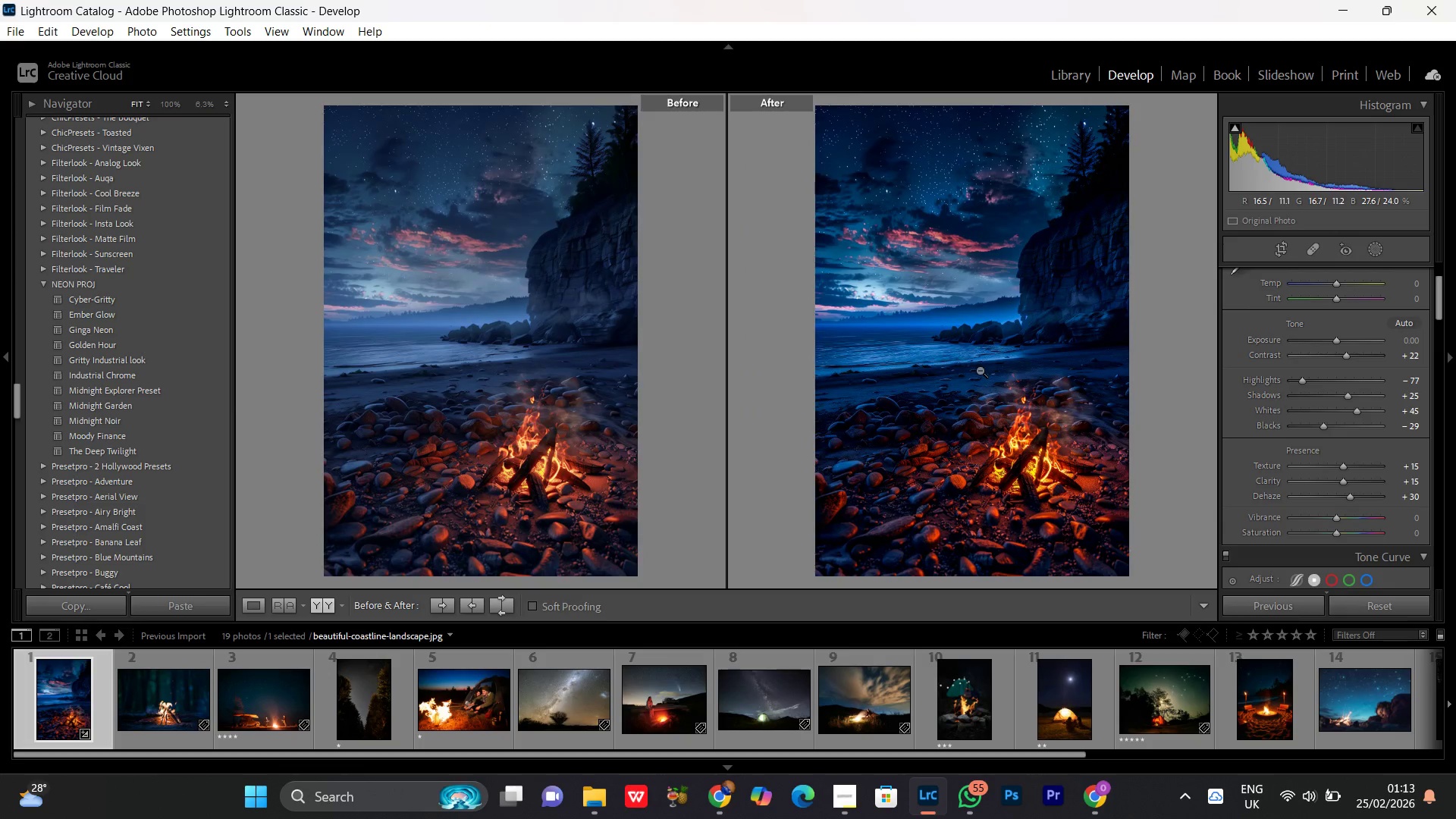 
double_click([980, 370])
 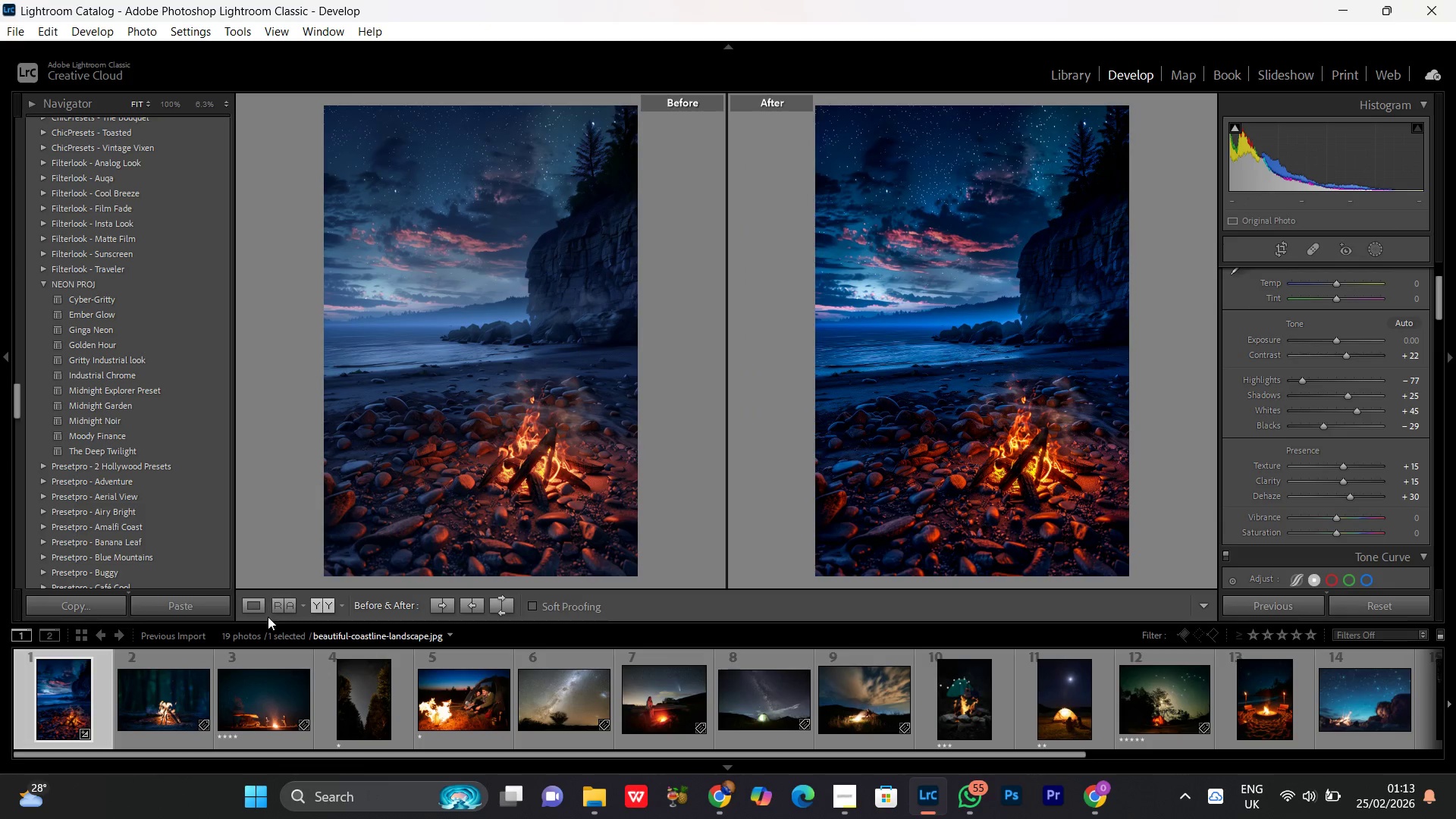 
left_click([262, 604])
 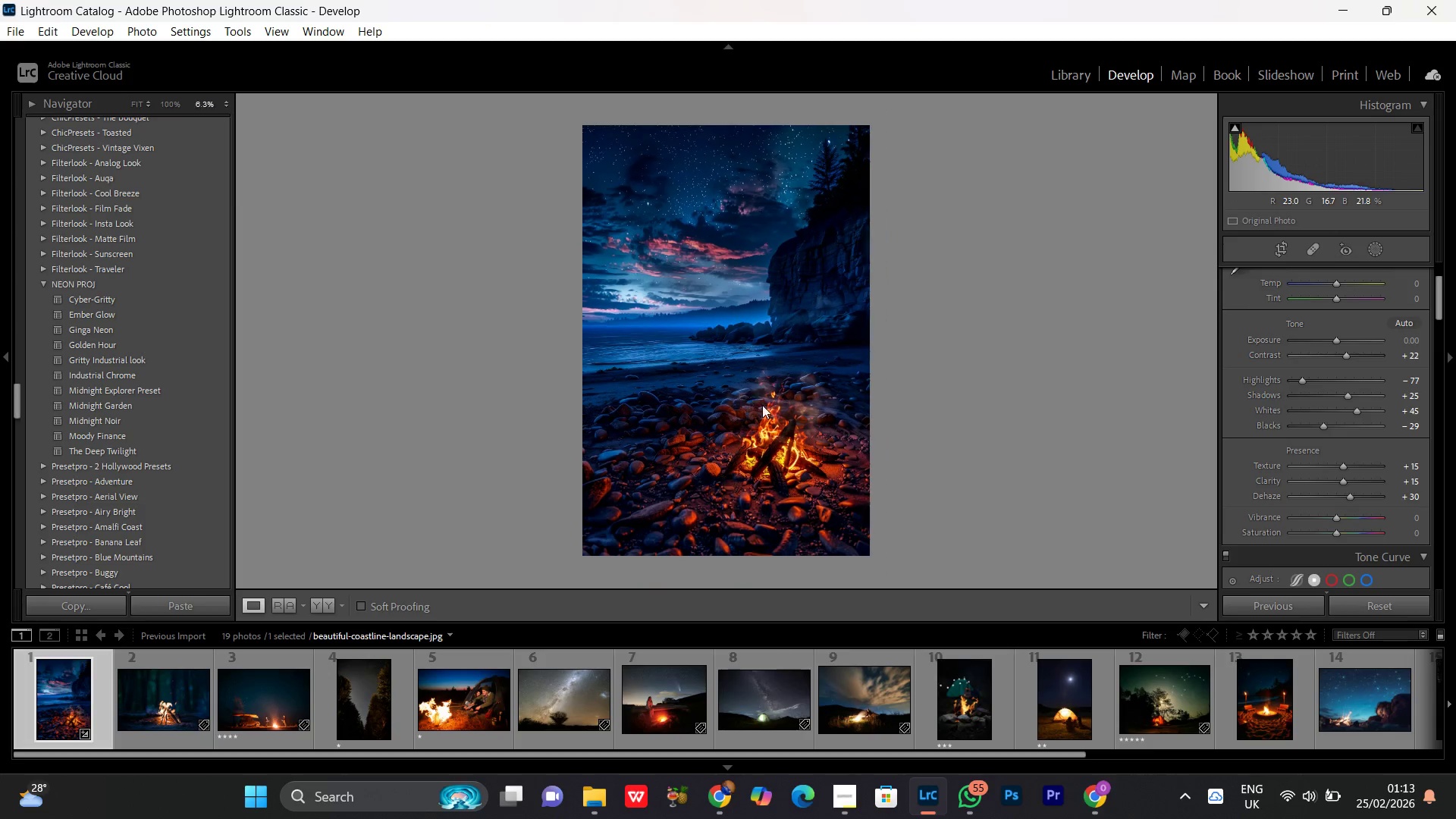 
double_click([762, 405])
 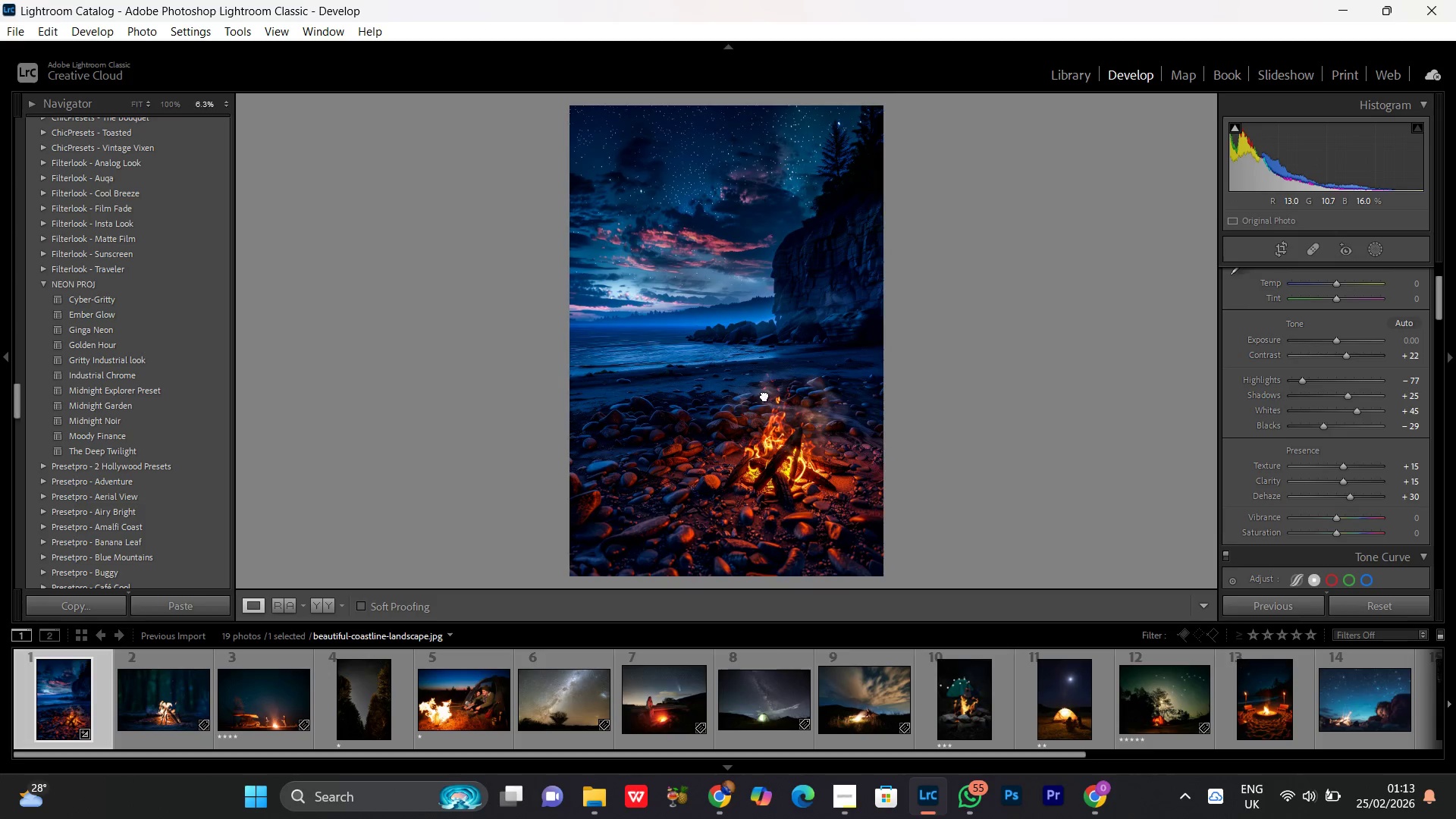 
double_click([764, 395])
 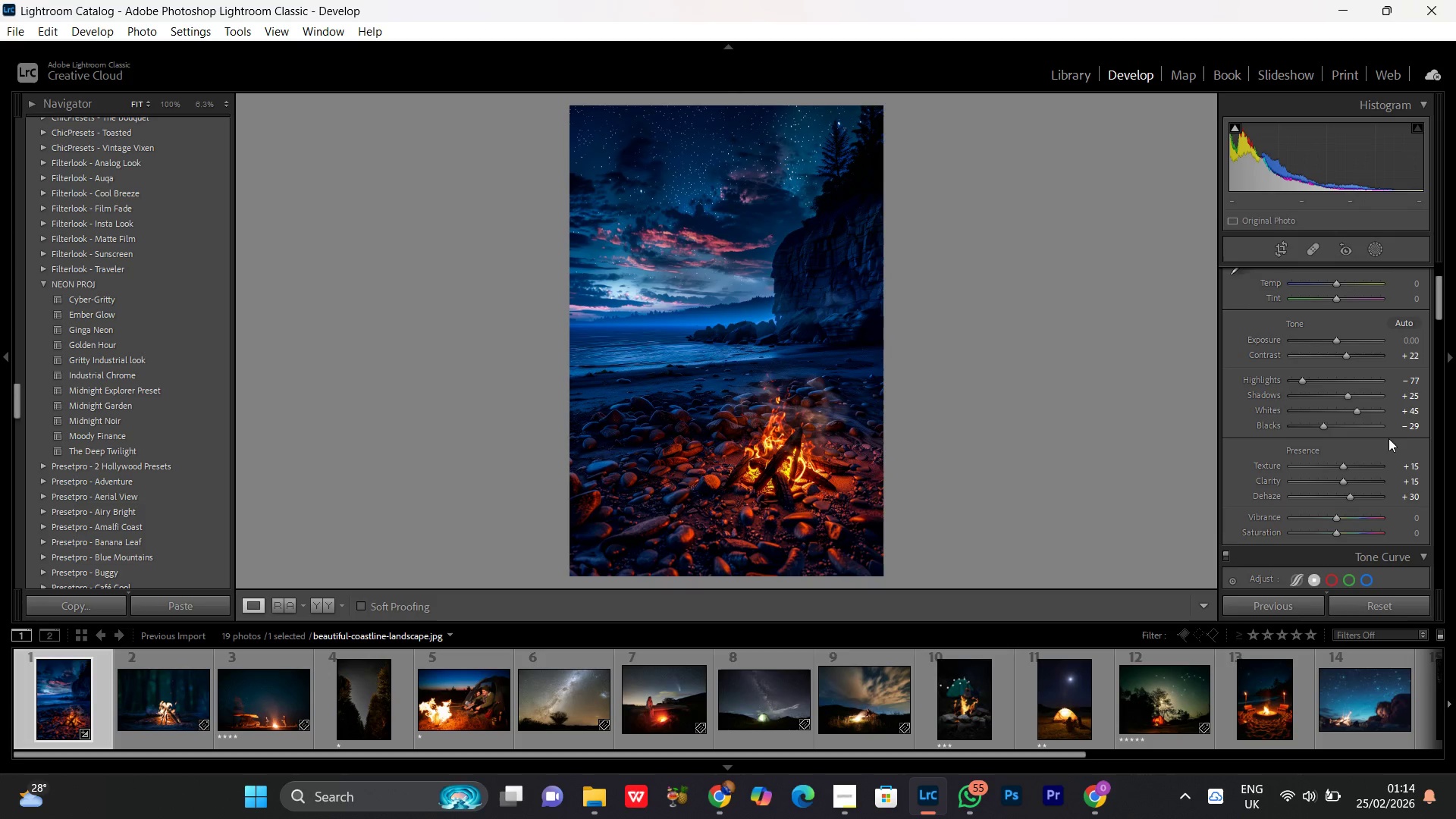 
scroll: coordinate [1389, 438], scroll_direction: down, amount: 2.0
 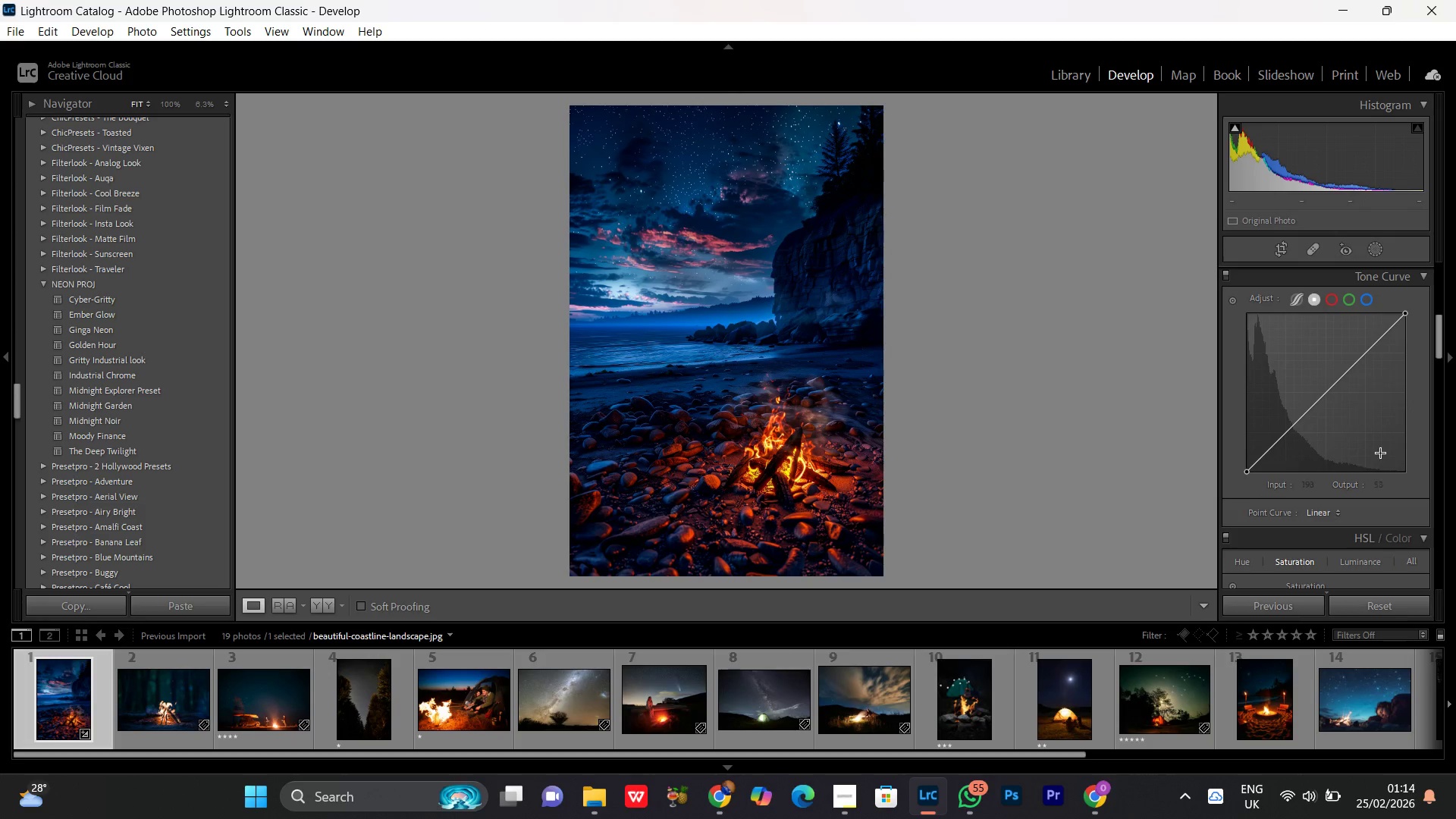 
left_click([1302, 300])
 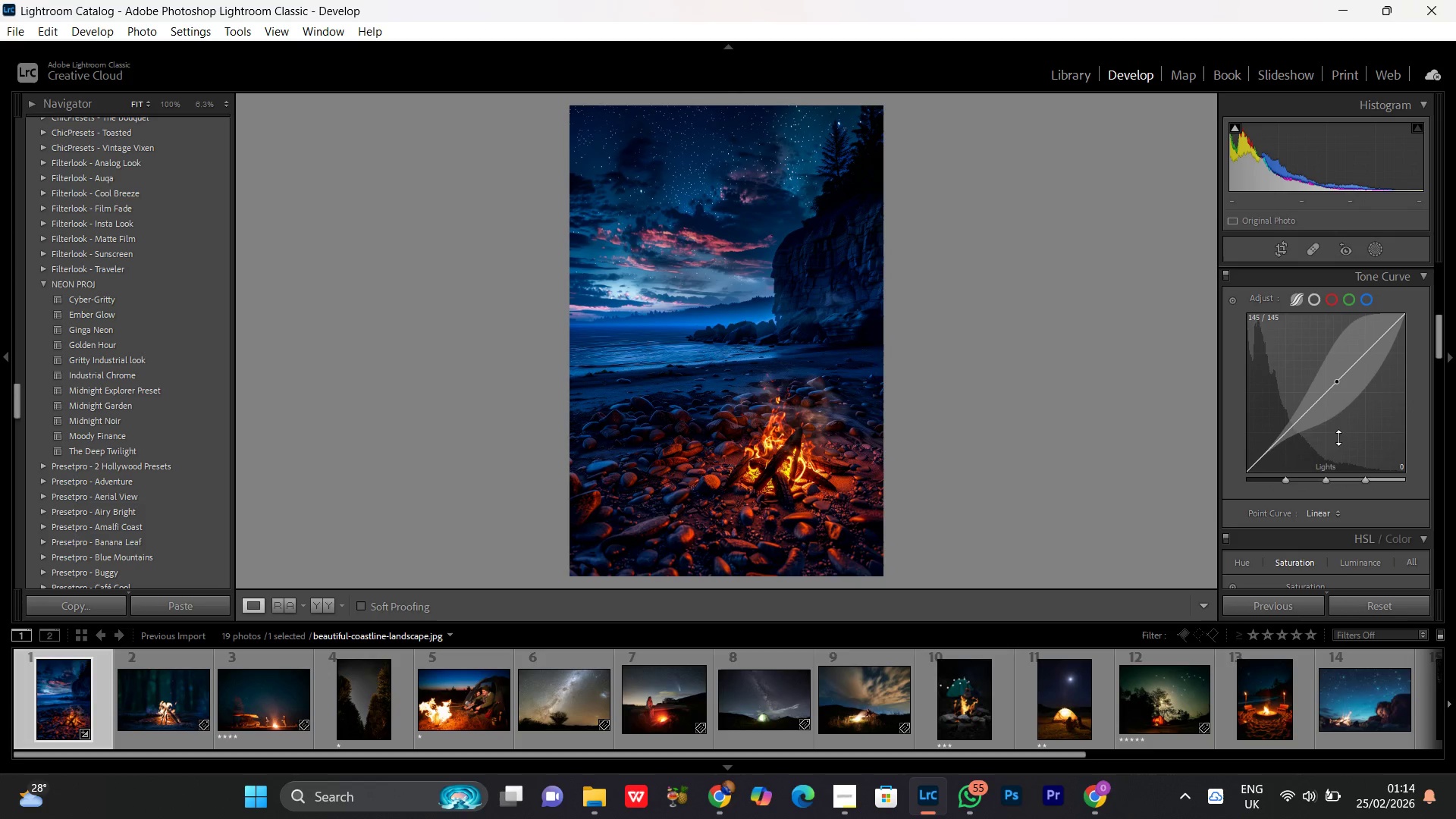 
scroll: coordinate [1338, 448], scroll_direction: down, amount: 1.0
 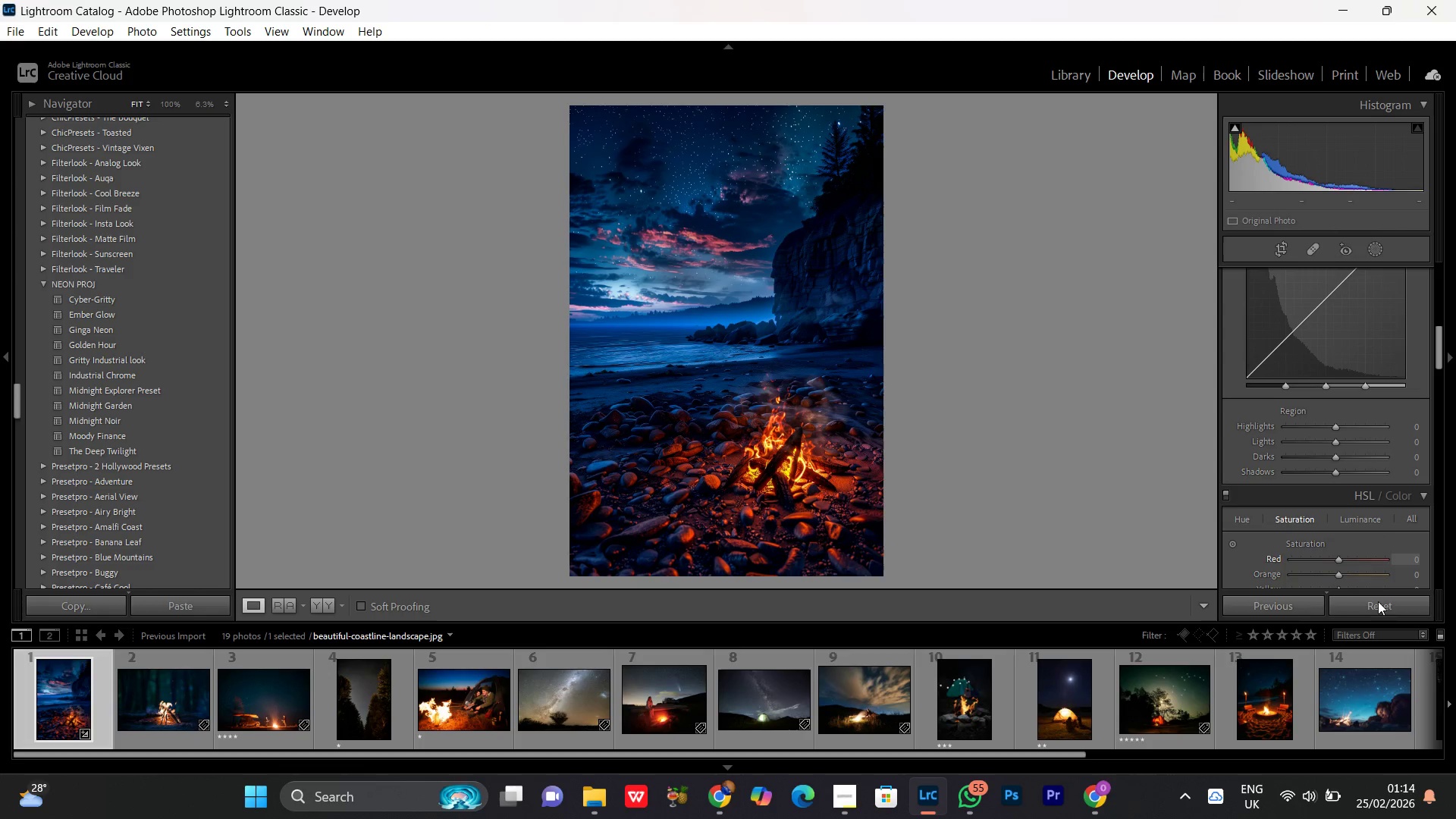 
wait(10.69)
 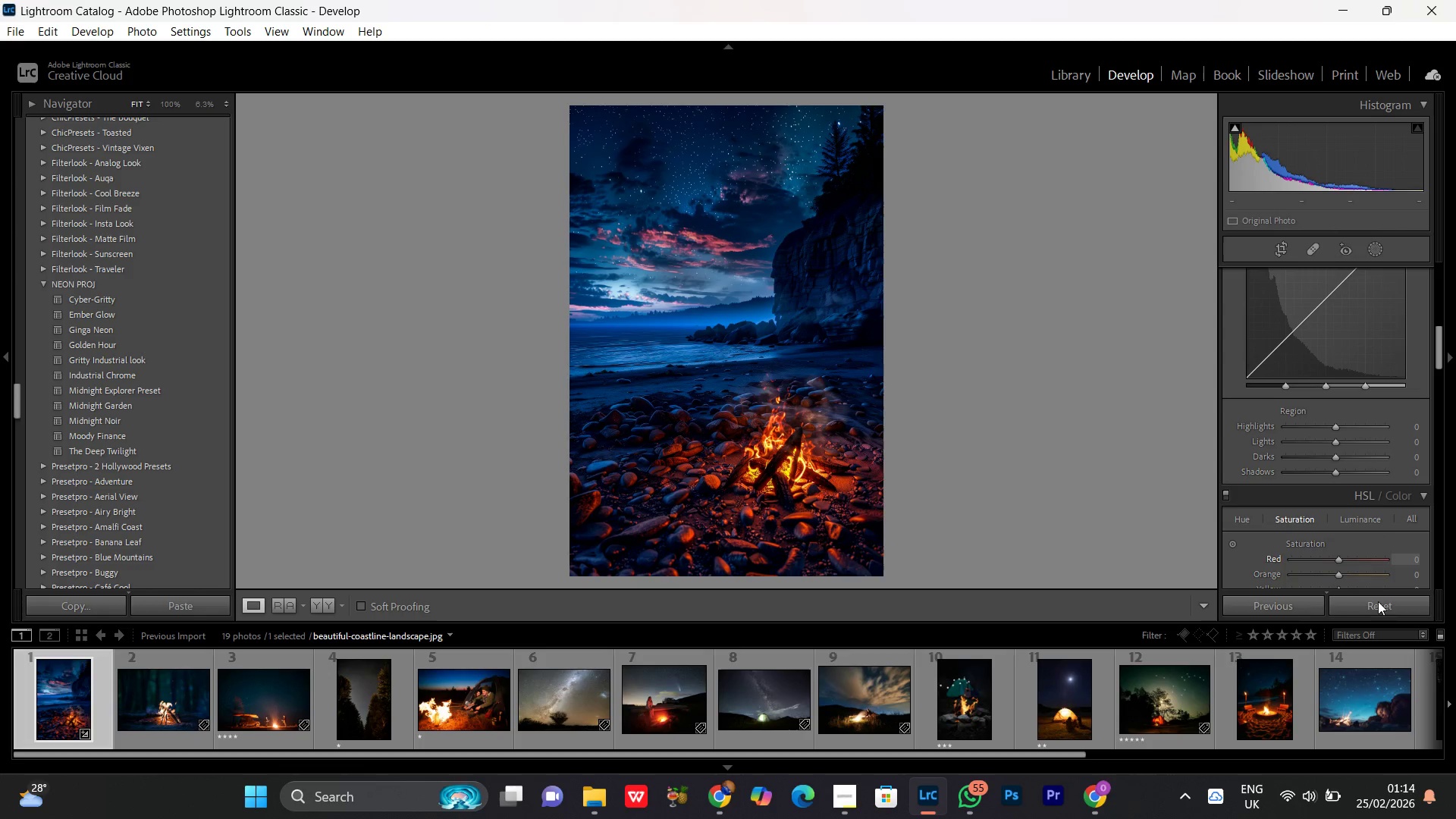 
left_click_drag(start_coordinate=[1327, 458], to_coordinate=[1326, 464])
 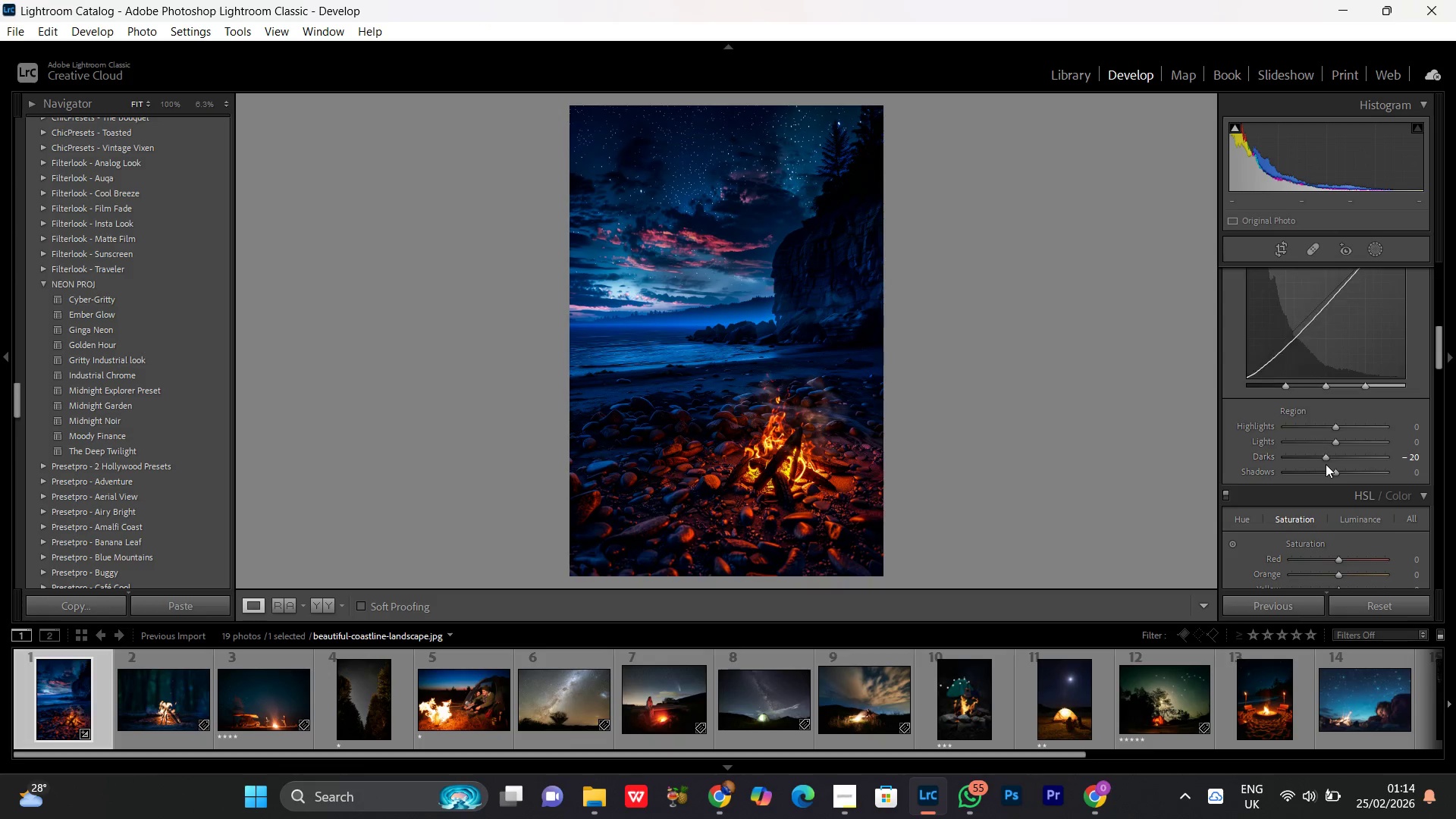 
scroll: coordinate [1326, 464], scroll_direction: up, amount: 2.0
 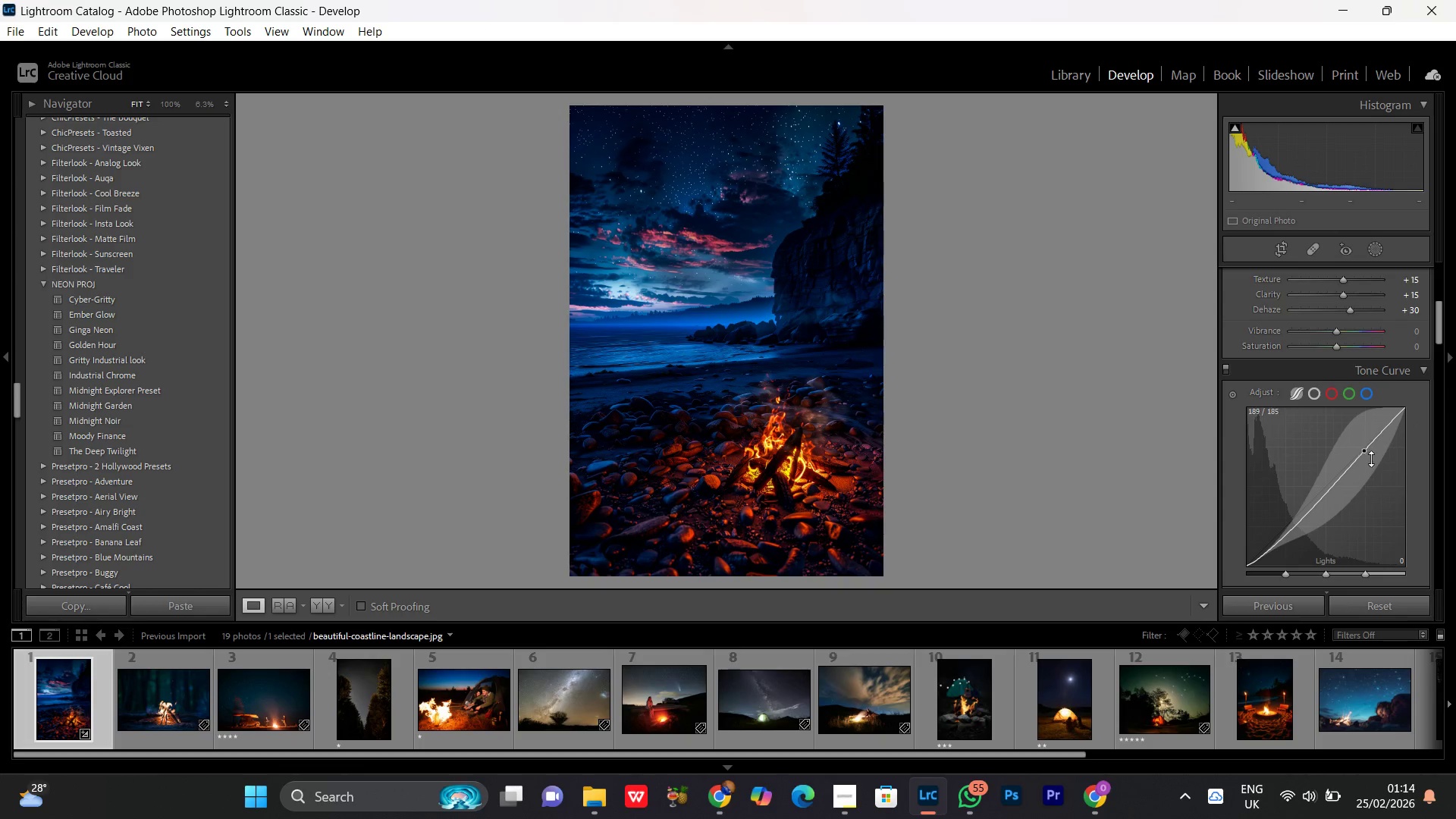 
scroll: coordinate [1370, 473], scroll_direction: down, amount: 2.0
 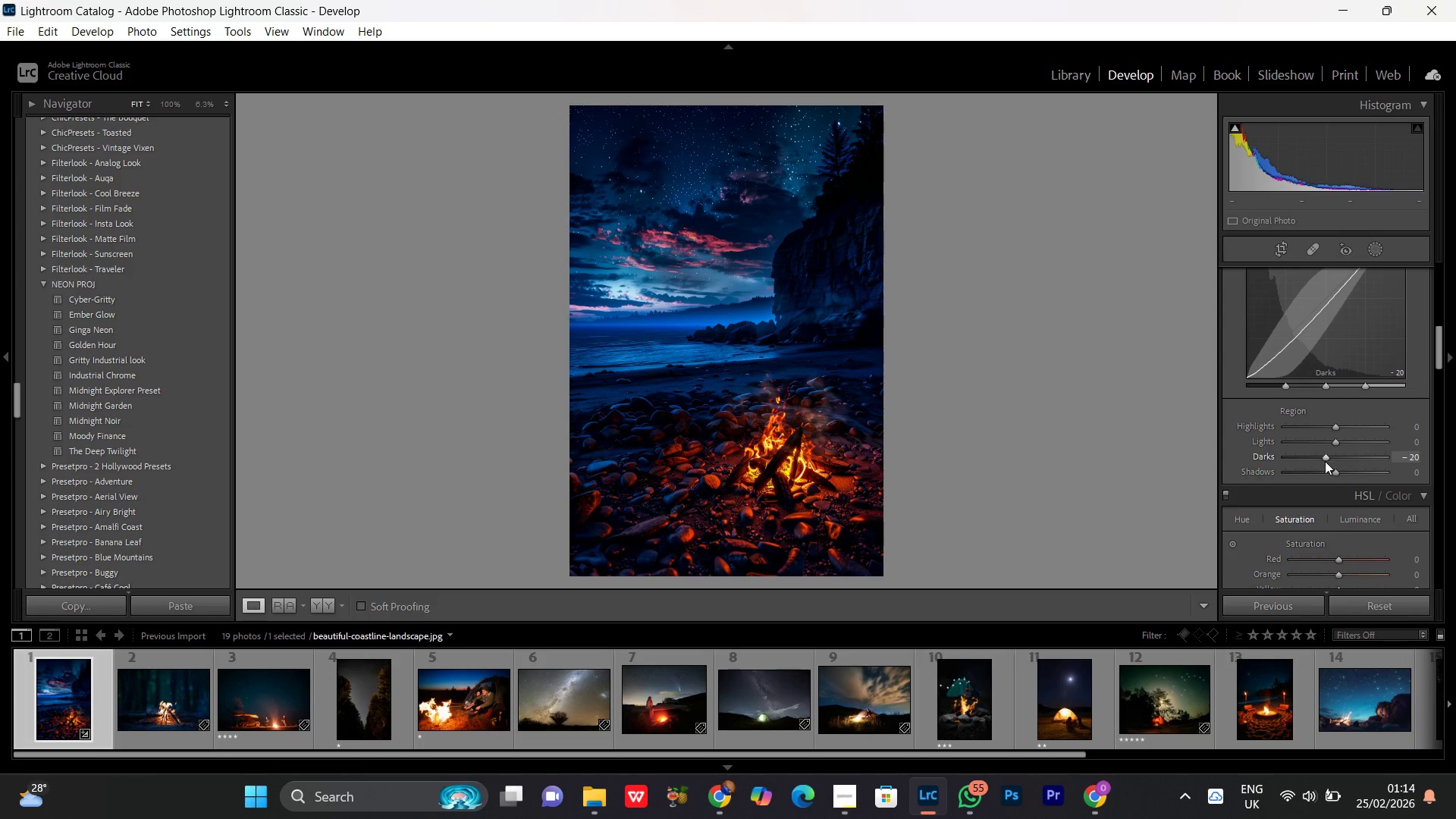 
left_click([1325, 460])
 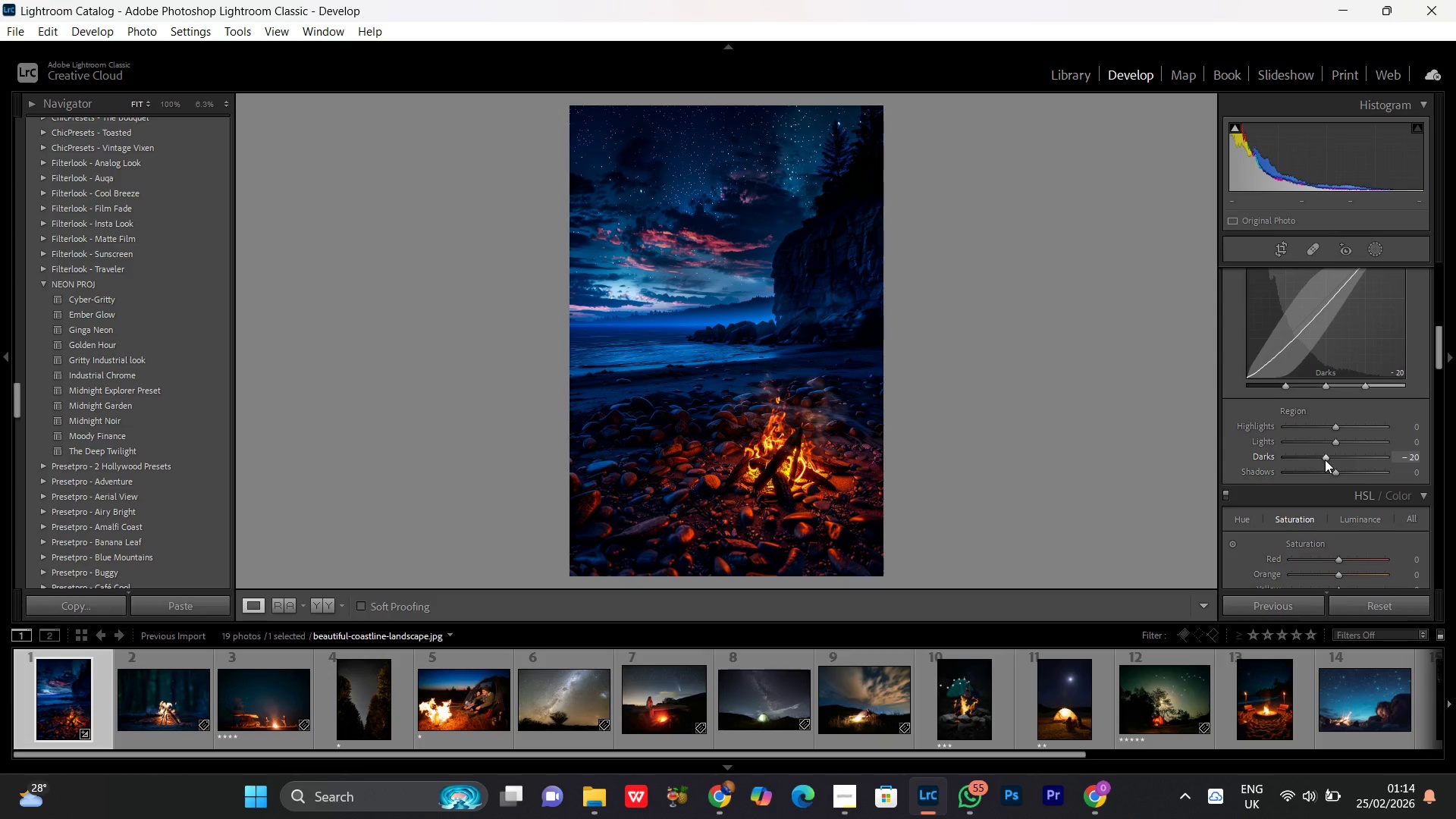 
scroll: coordinate [1325, 460], scroll_direction: up, amount: 1.0
 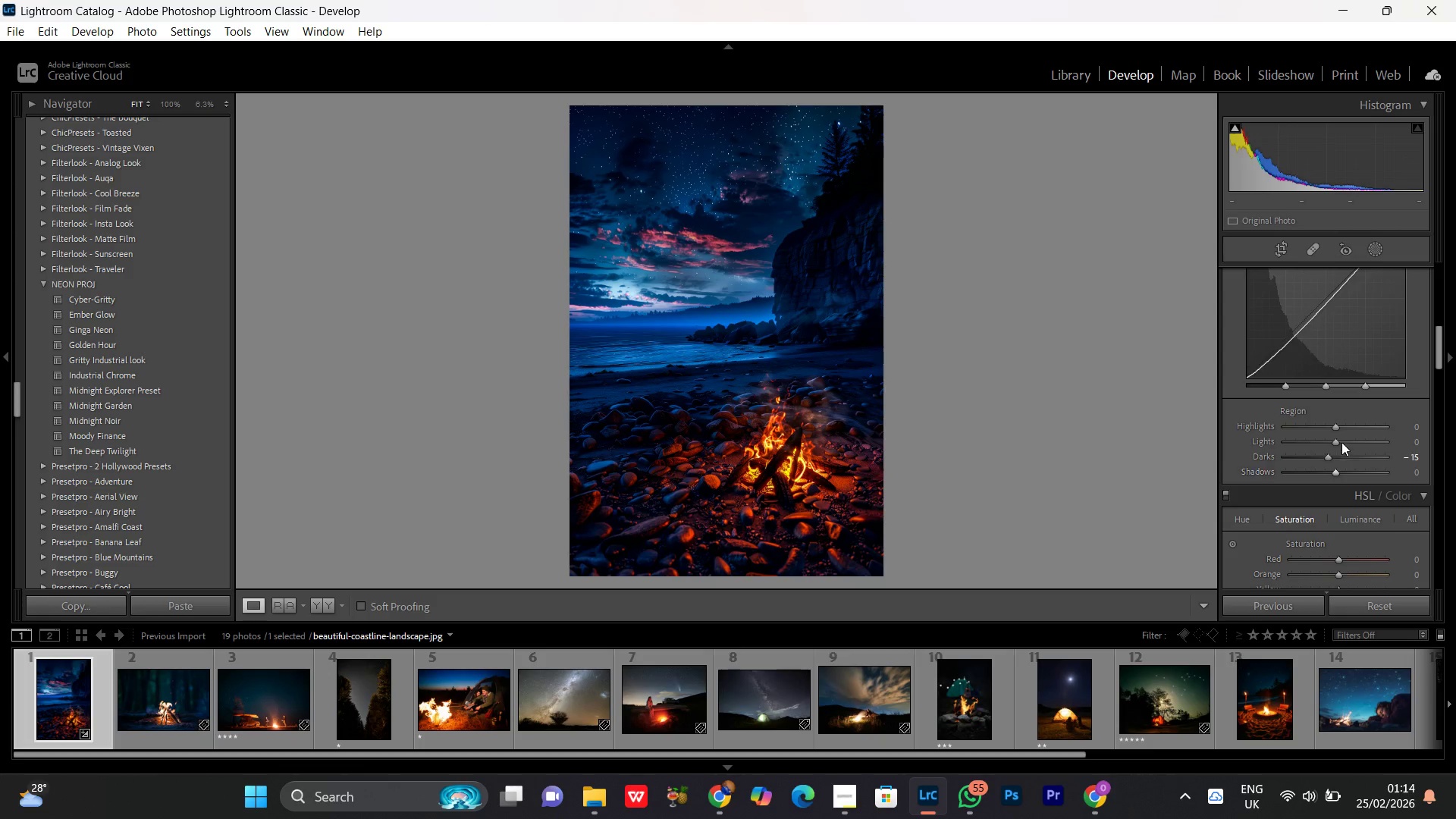 
left_click([1335, 426])
 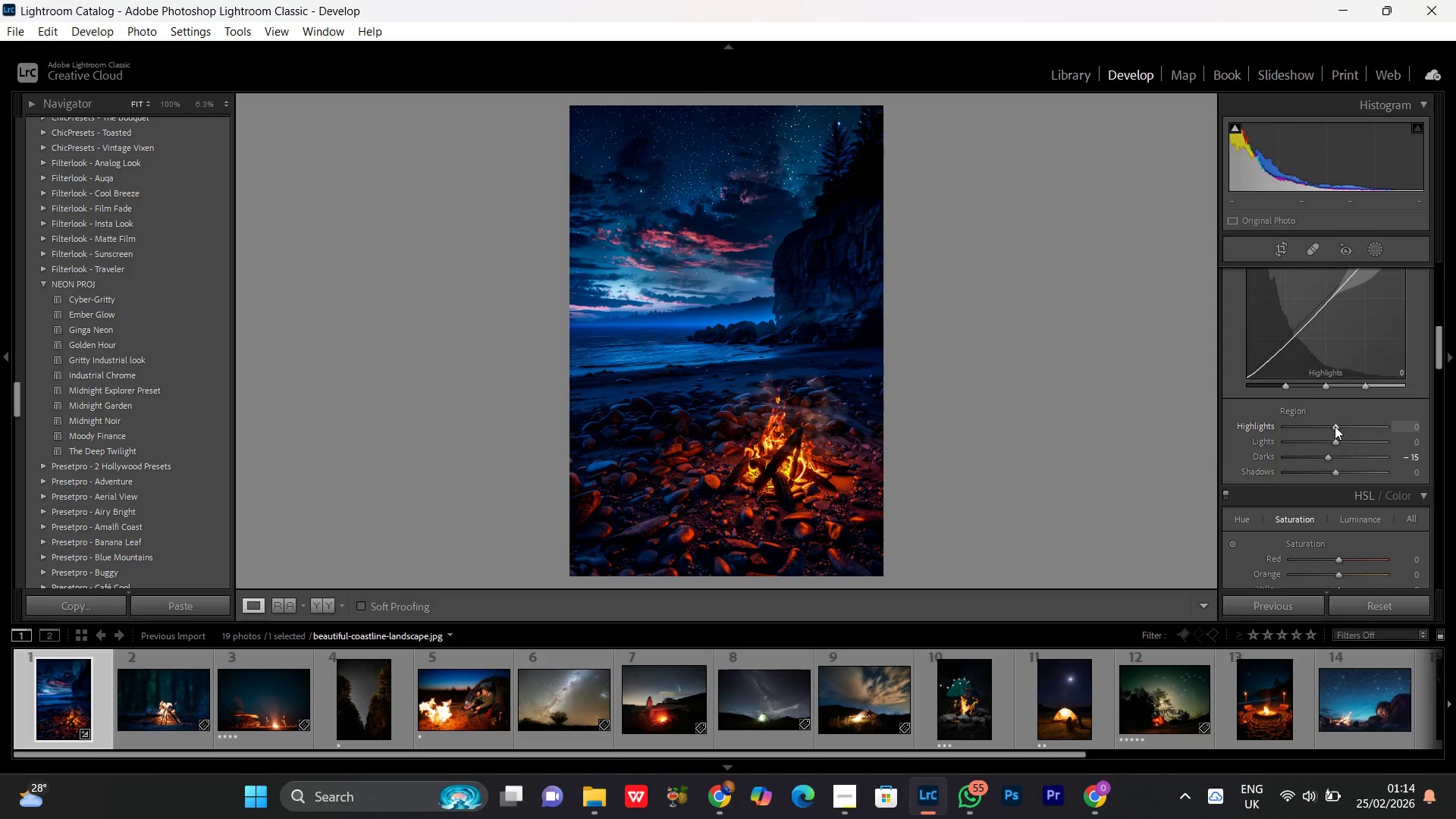 
scroll: coordinate [1335, 426], scroll_direction: down, amount: 8.0
 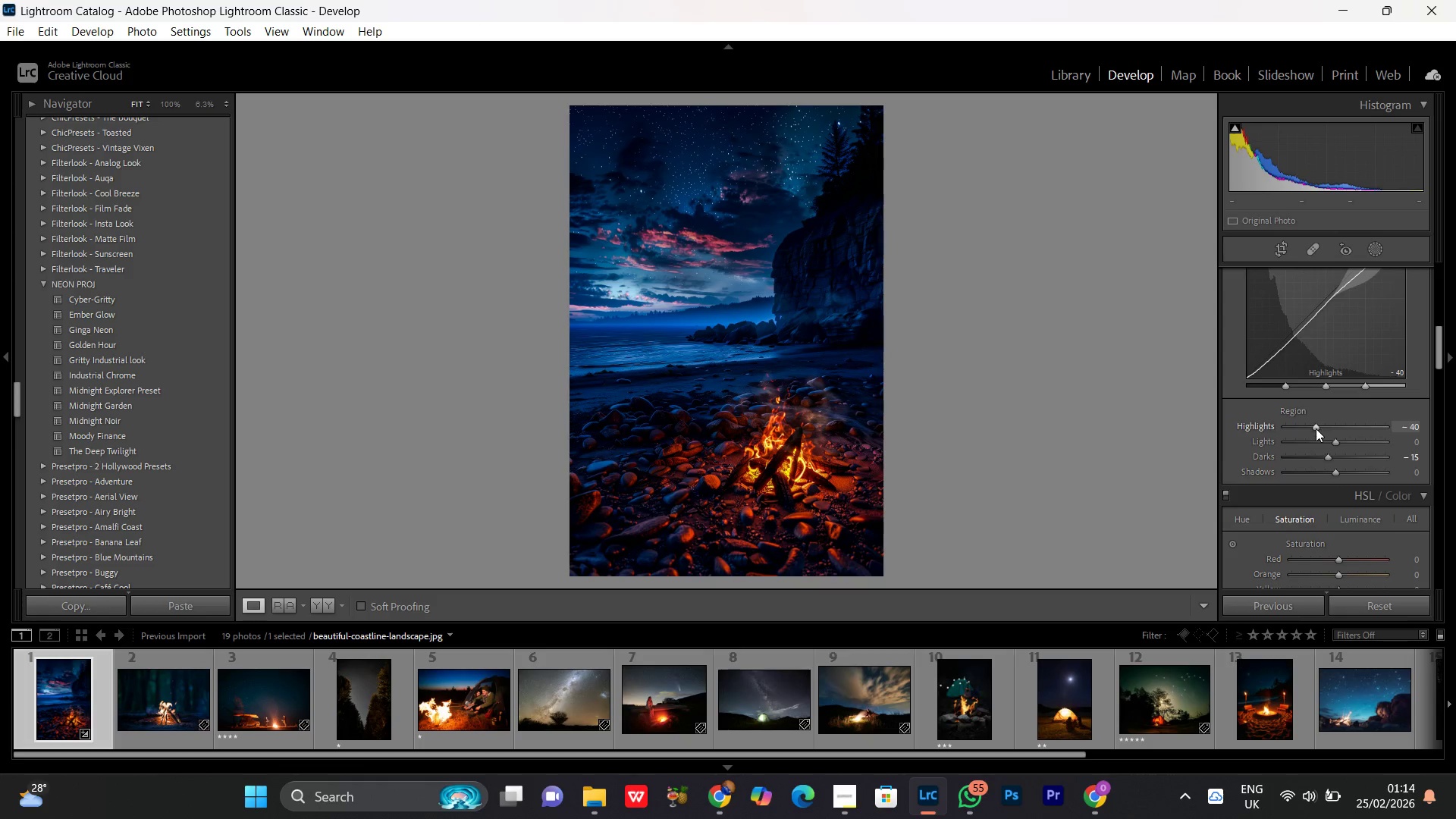 
left_click_drag(start_coordinate=[1314, 428], to_coordinate=[1339, 430])
 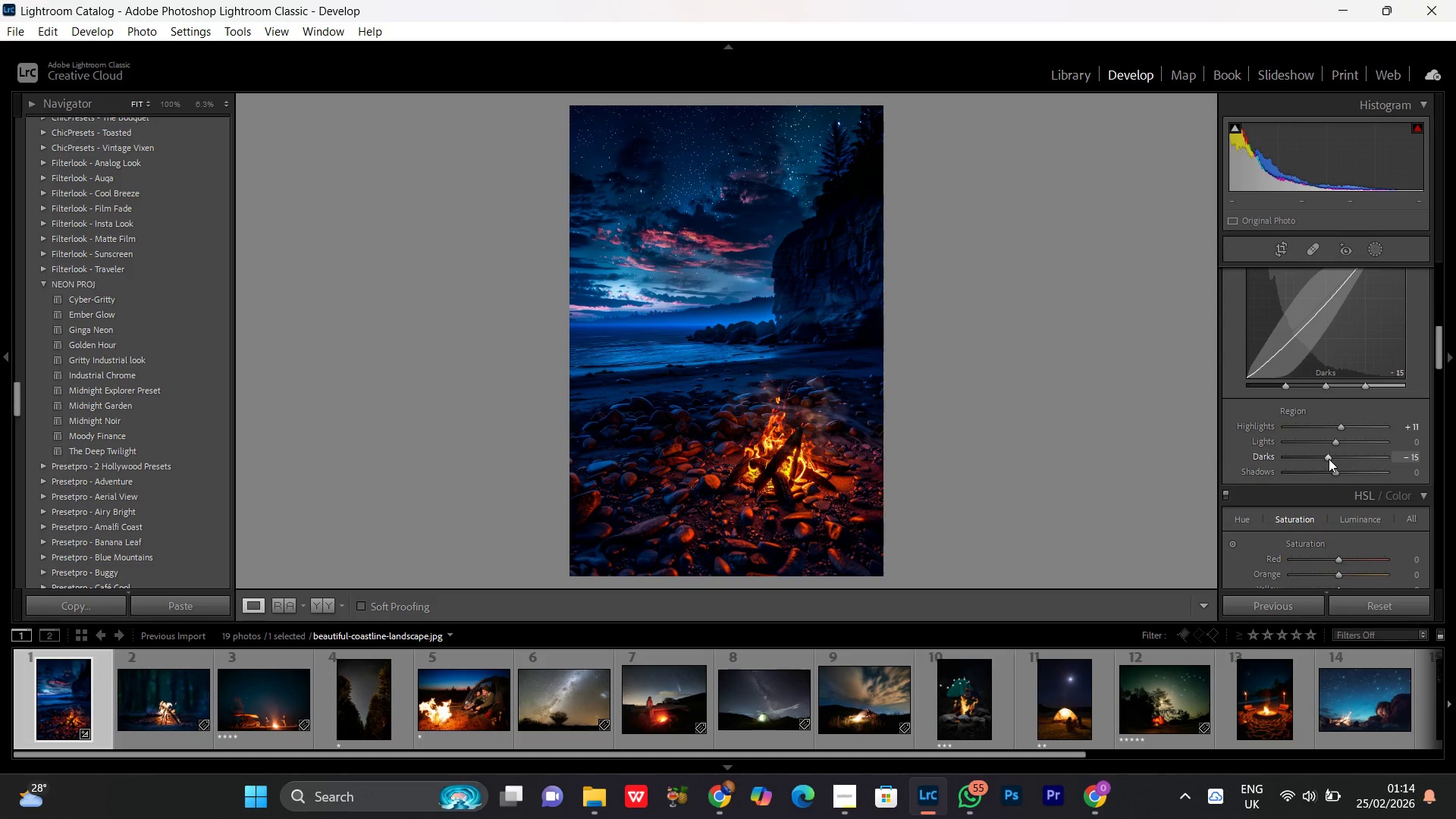 
left_click([1329, 459])
 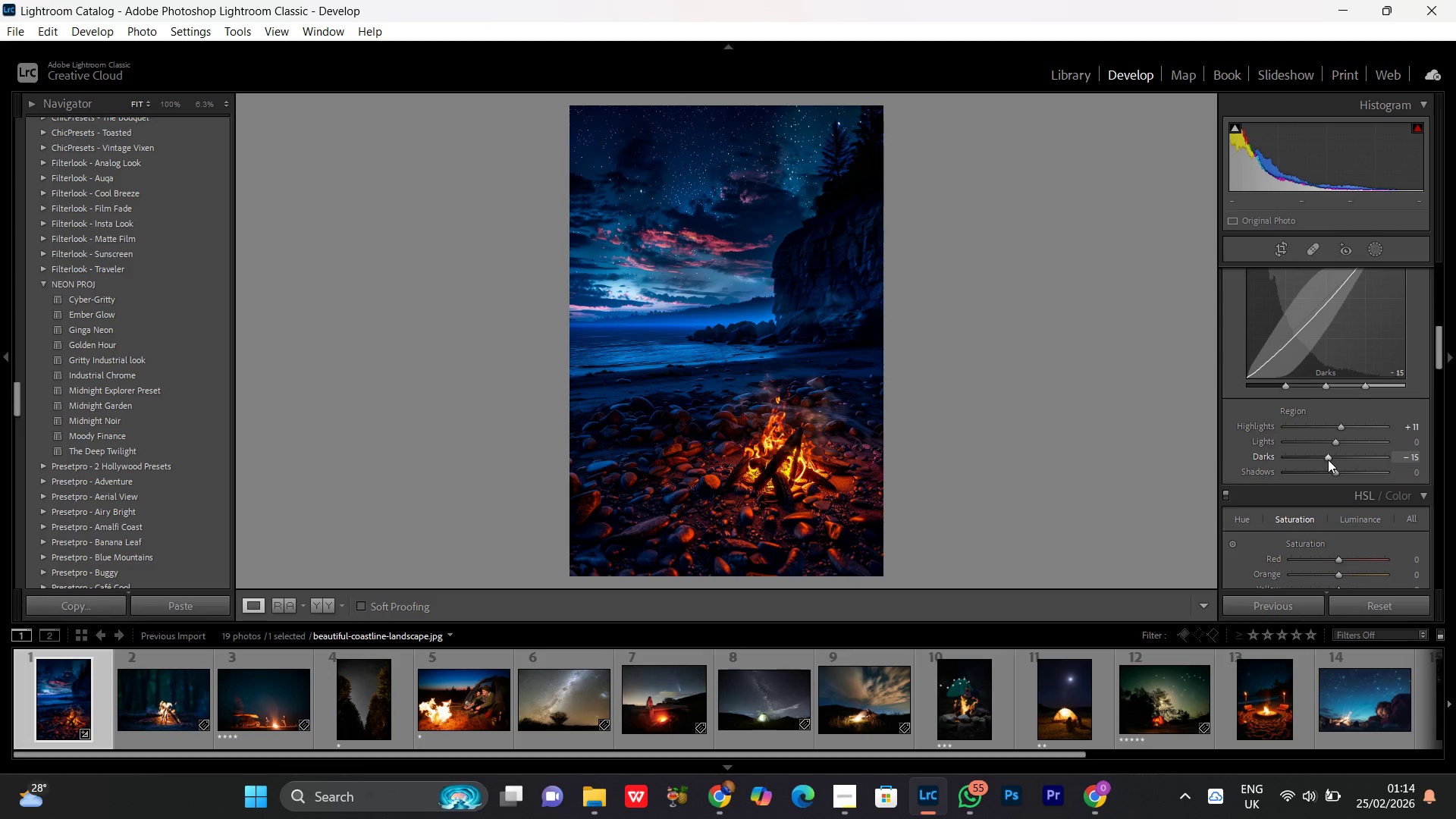 
scroll: coordinate [1328, 460], scroll_direction: up, amount: 2.0
 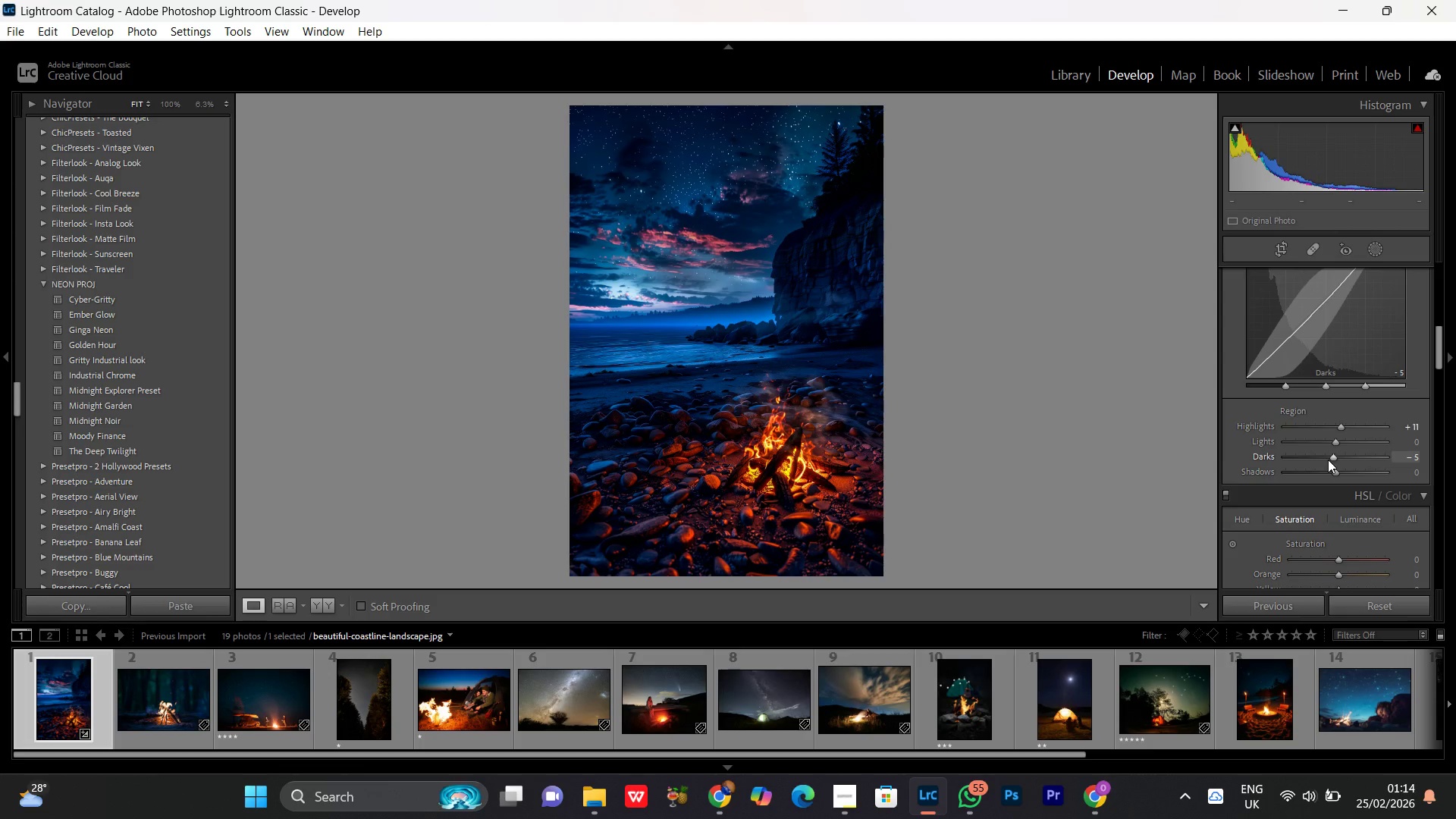 
scroll: coordinate [1328, 460], scroll_direction: down, amount: 1.0
 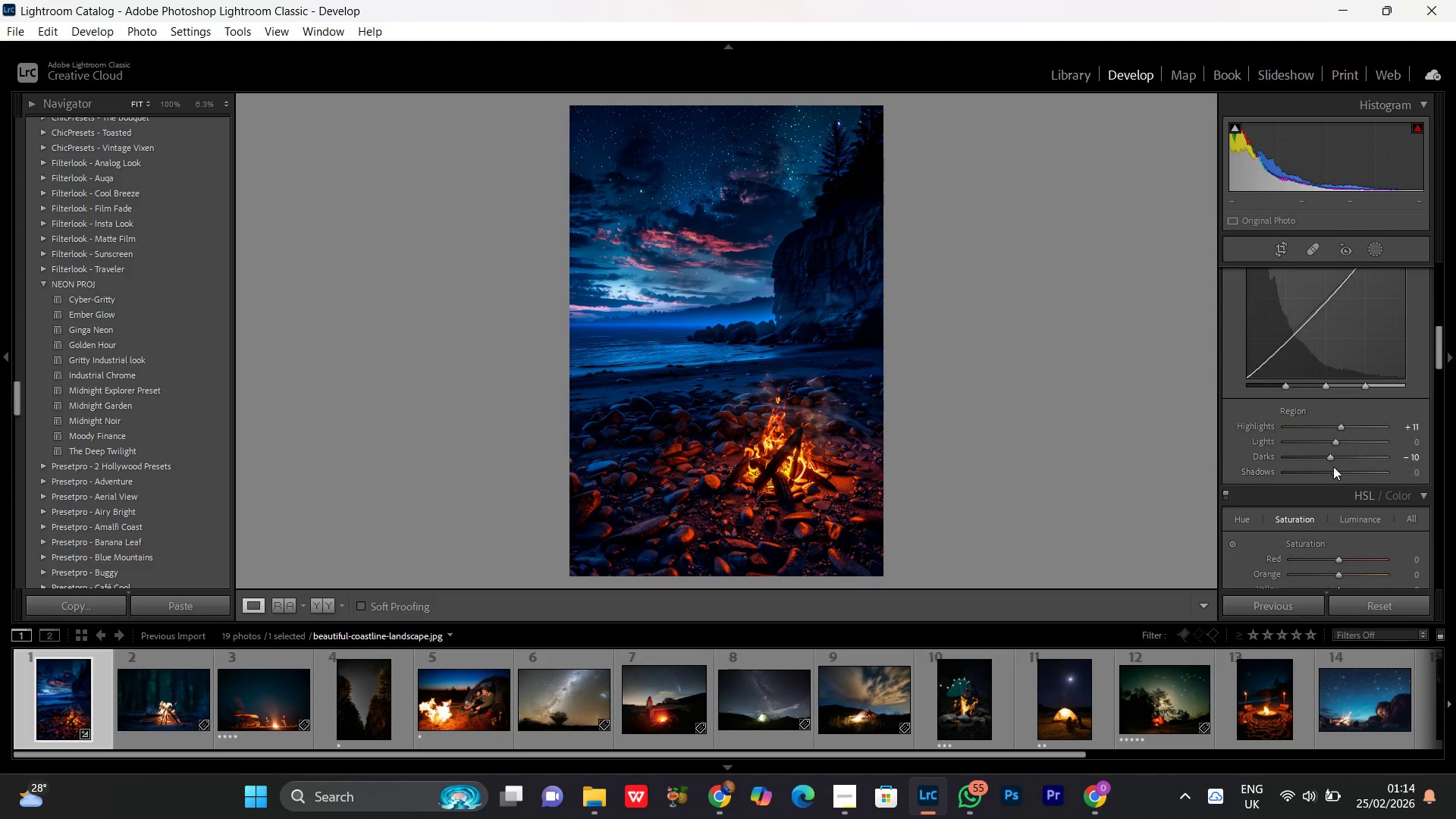 
left_click_drag(start_coordinate=[1332, 466], to_coordinate=[1348, 470])
 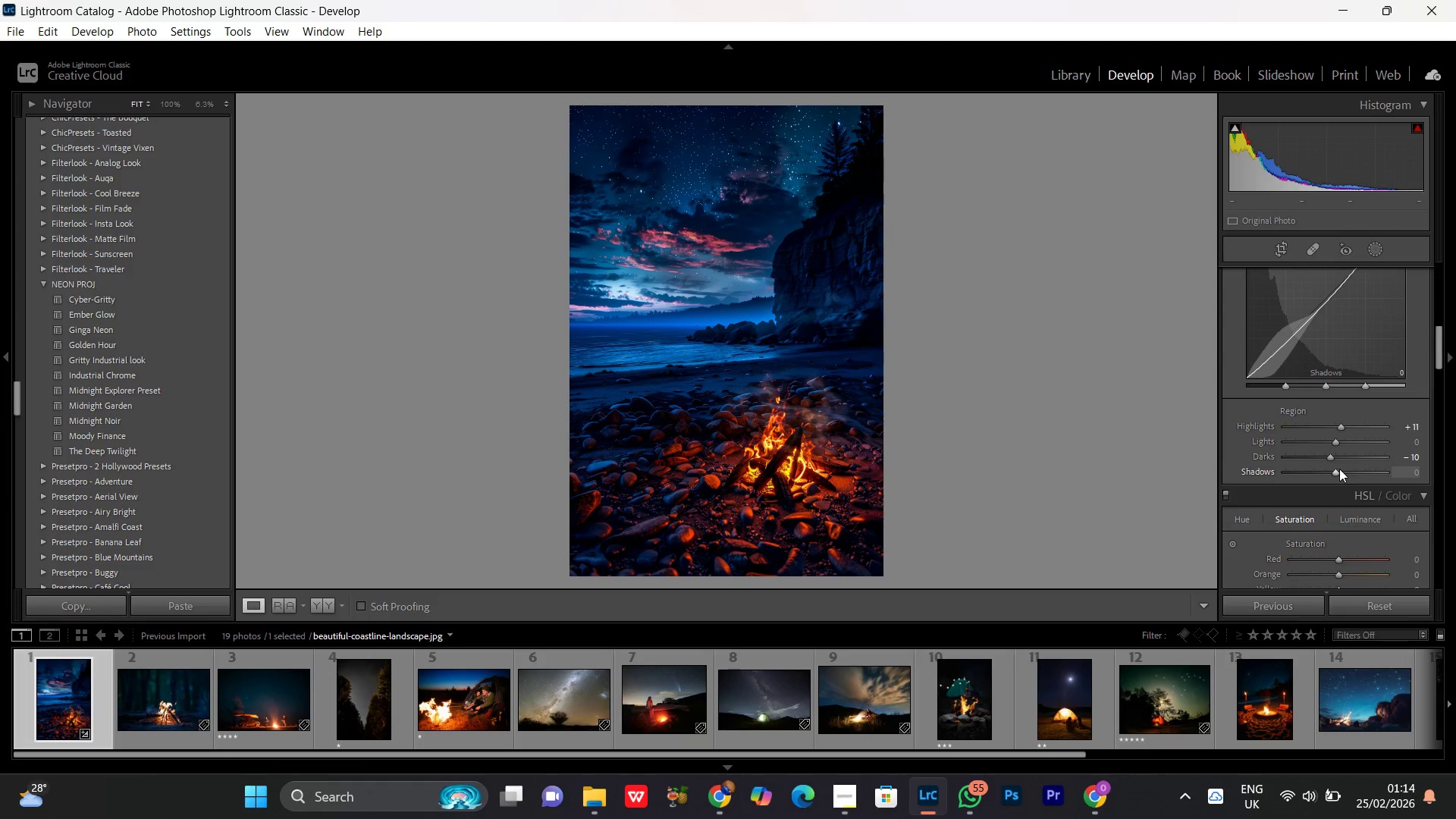 
left_click_drag(start_coordinate=[1339, 469], to_coordinate=[1350, 475])
 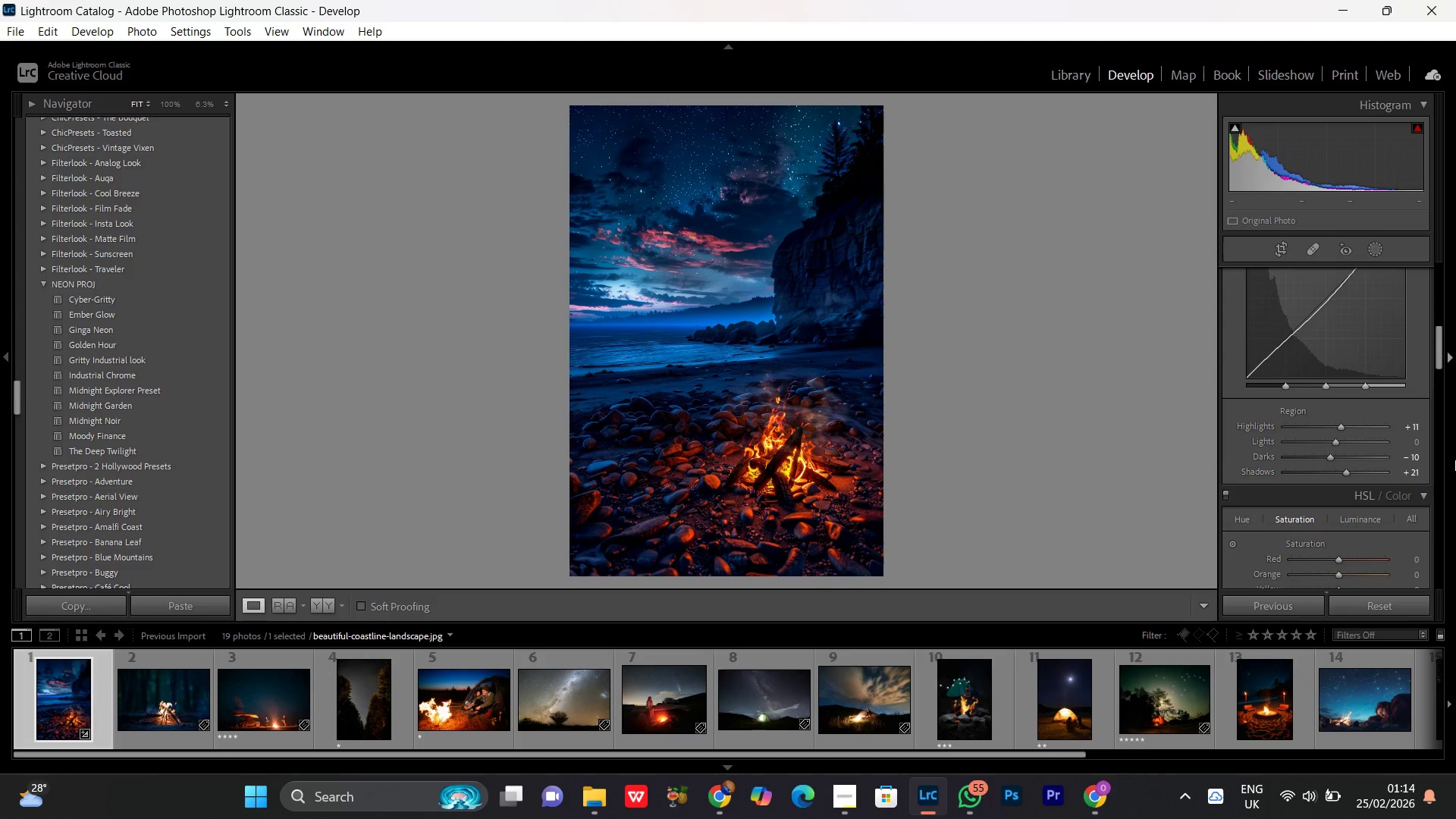 
scroll: coordinate [1419, 426], scroll_direction: up, amount: 2.0
 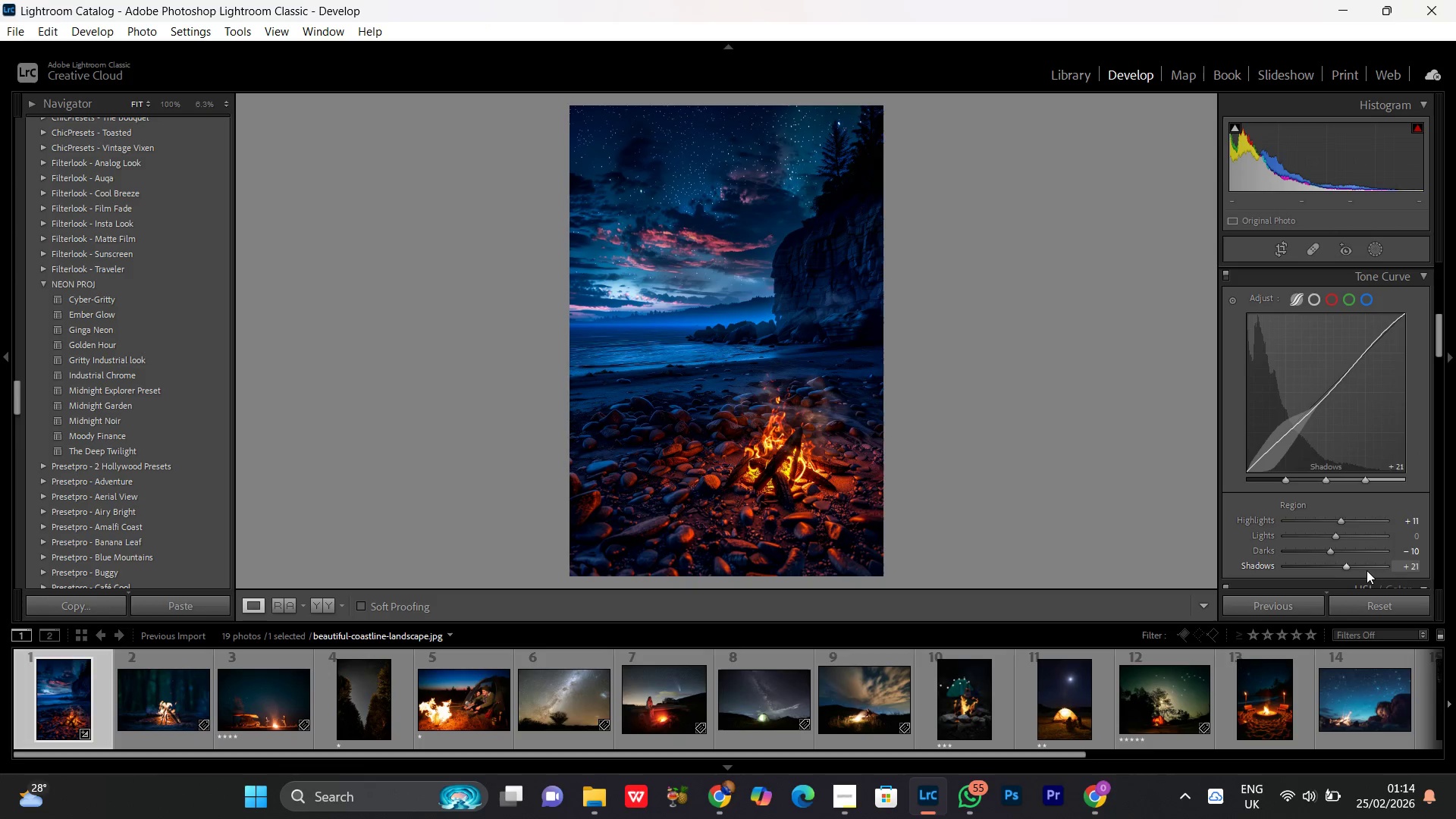 
left_click_drag(start_coordinate=[1354, 568], to_coordinate=[1348, 578])
 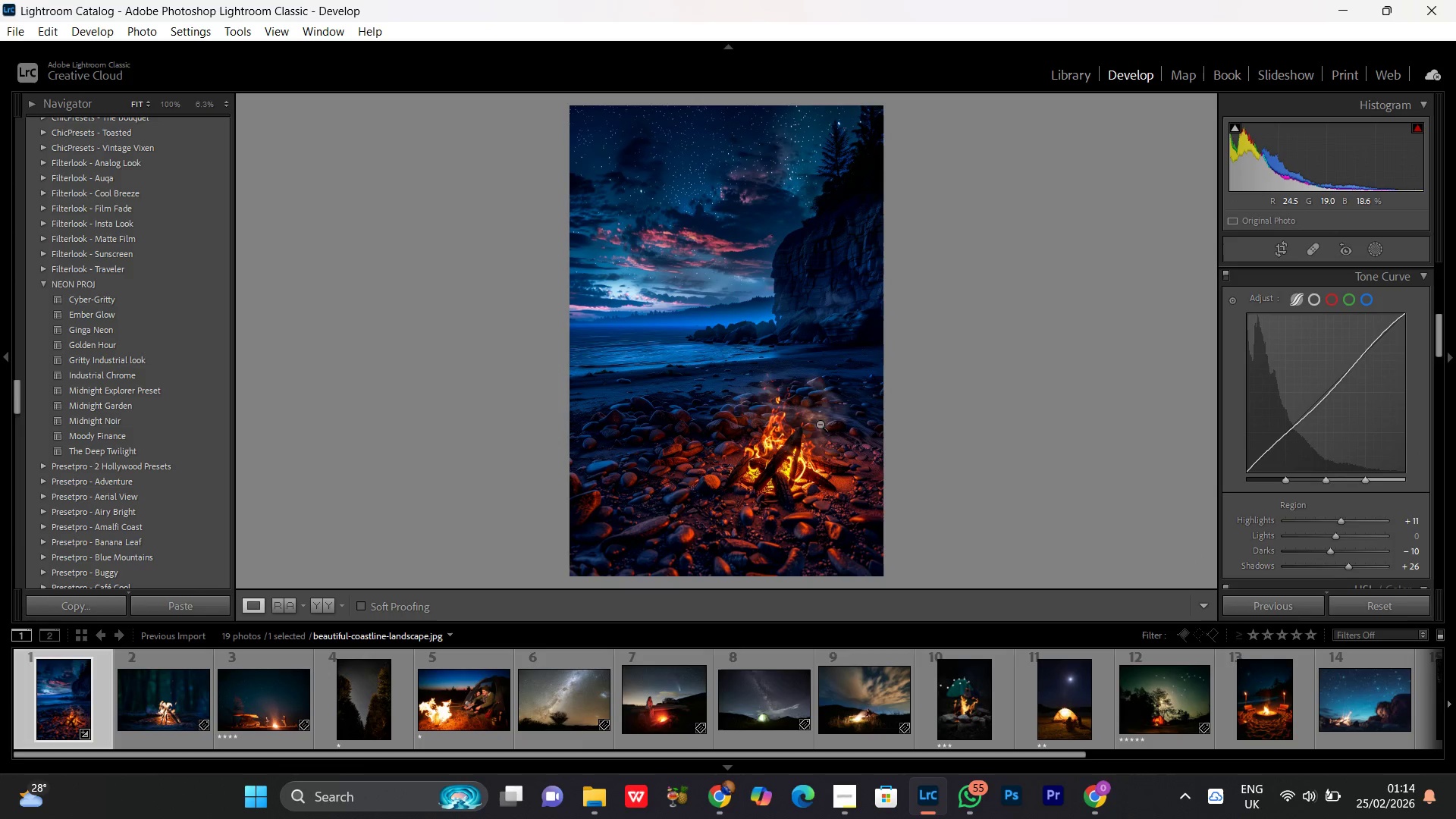 
double_click([823, 375])
 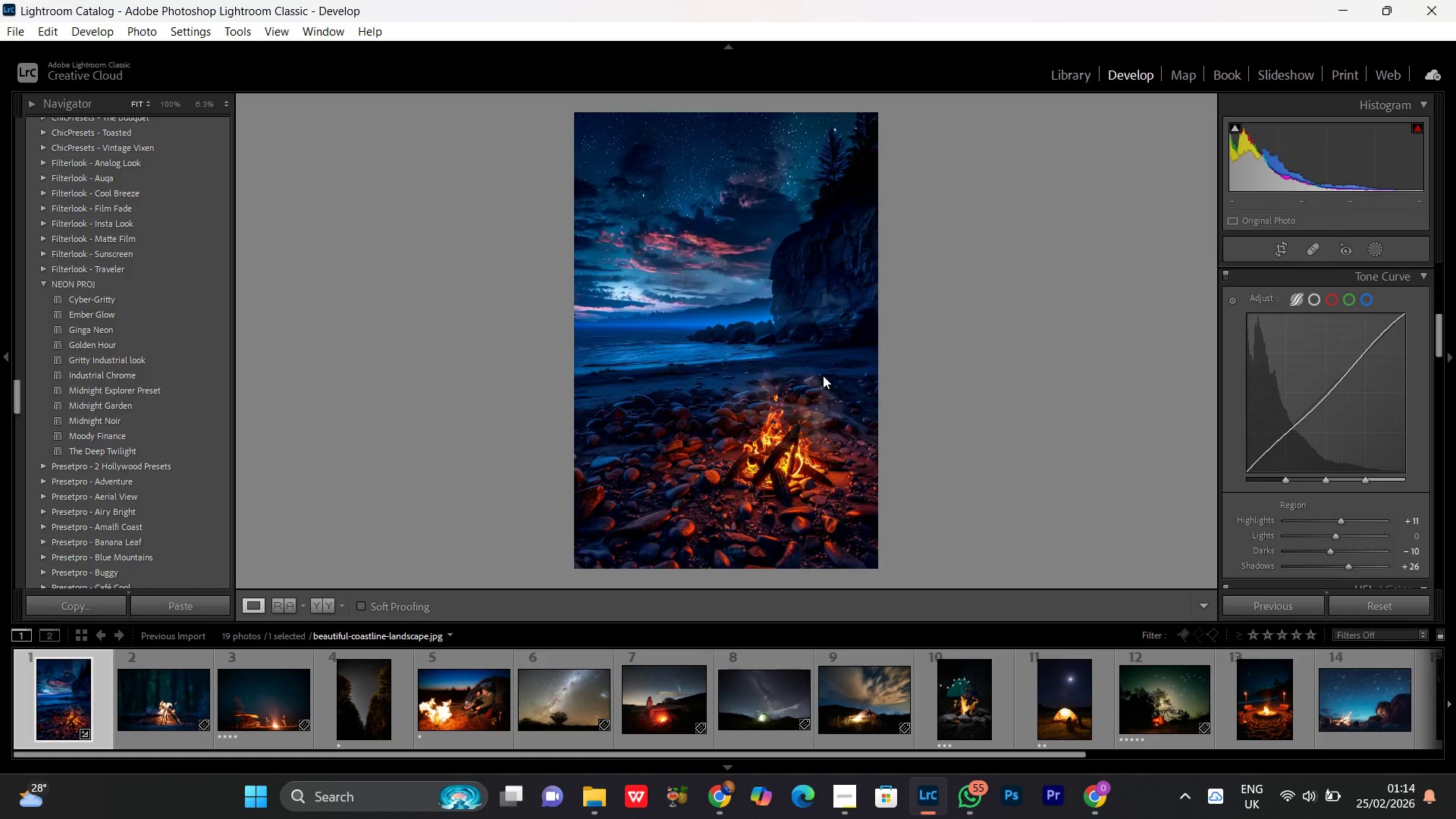 
triple_click([823, 375])
 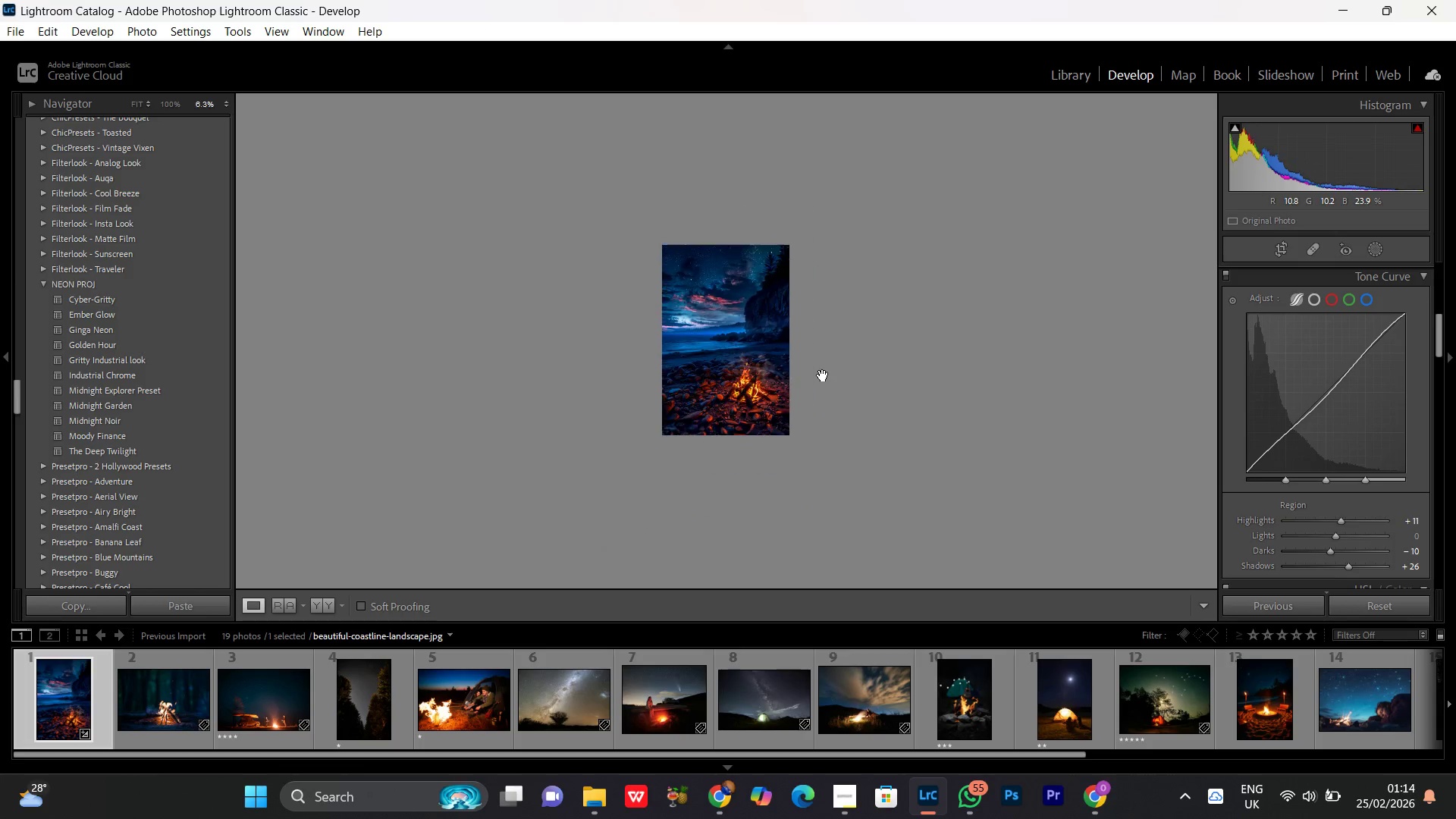 
triple_click([823, 375])
 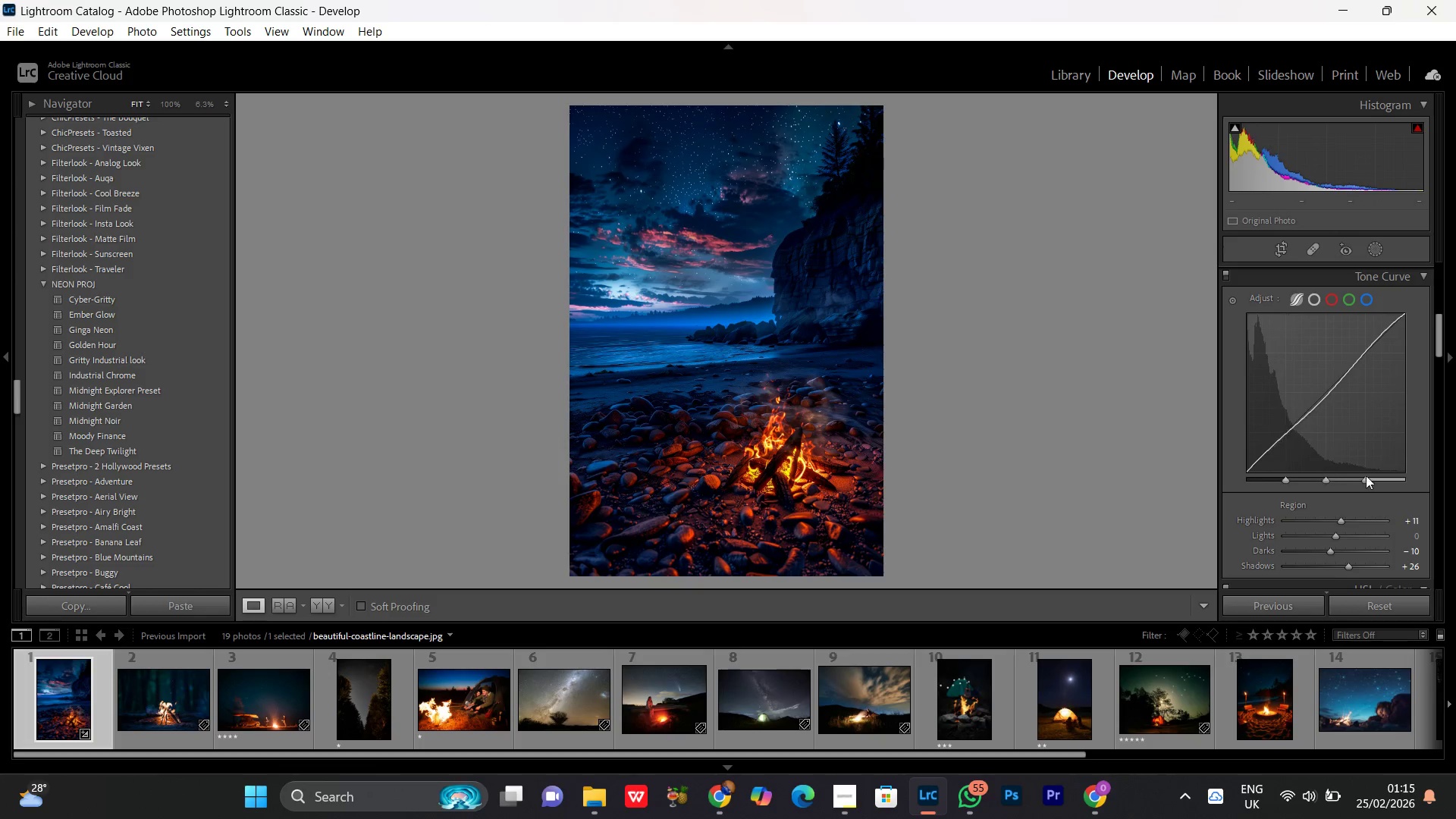 
scroll: coordinate [1417, 487], scroll_direction: down, amount: 4.0
 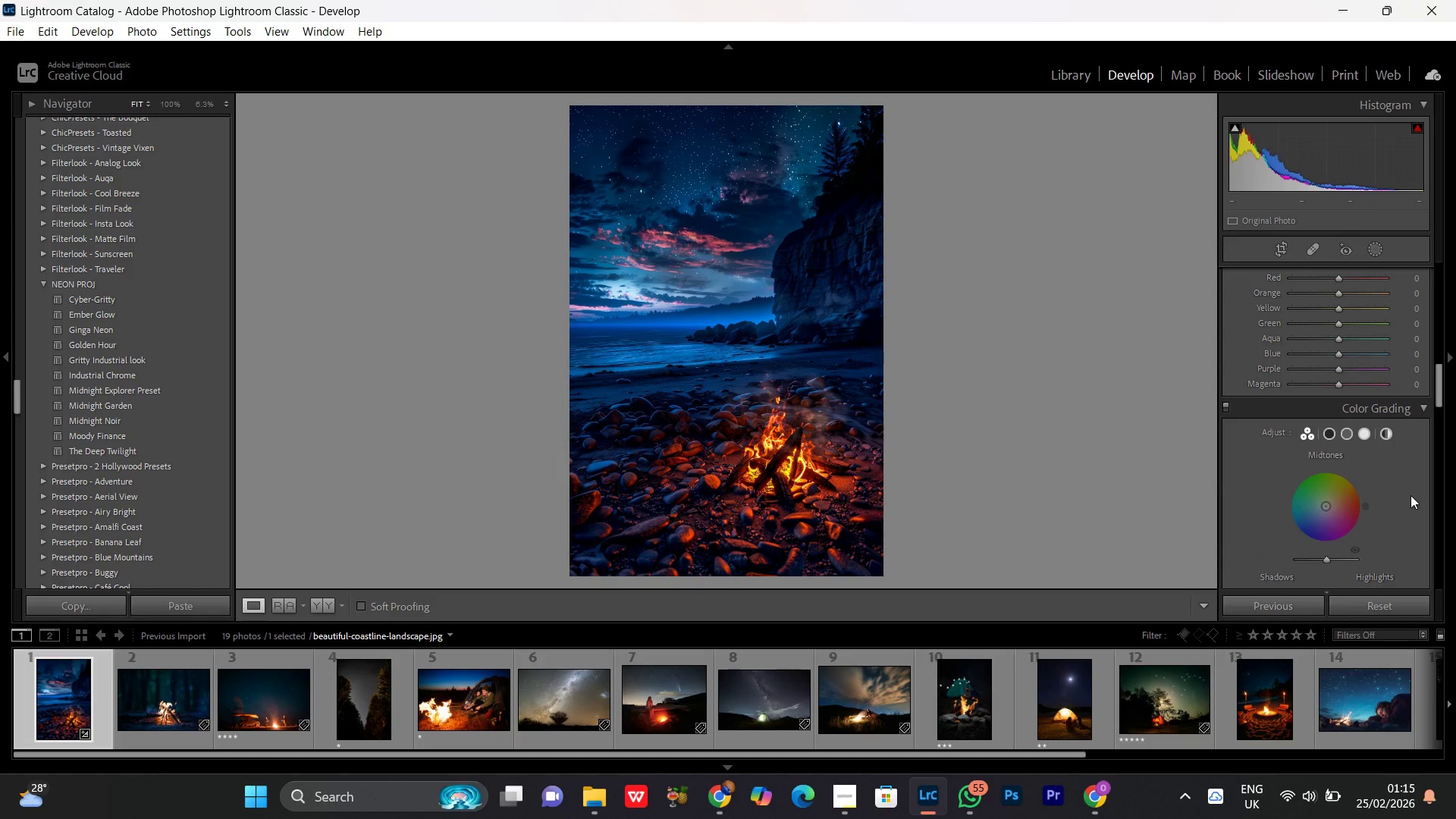 
wait(7.42)
 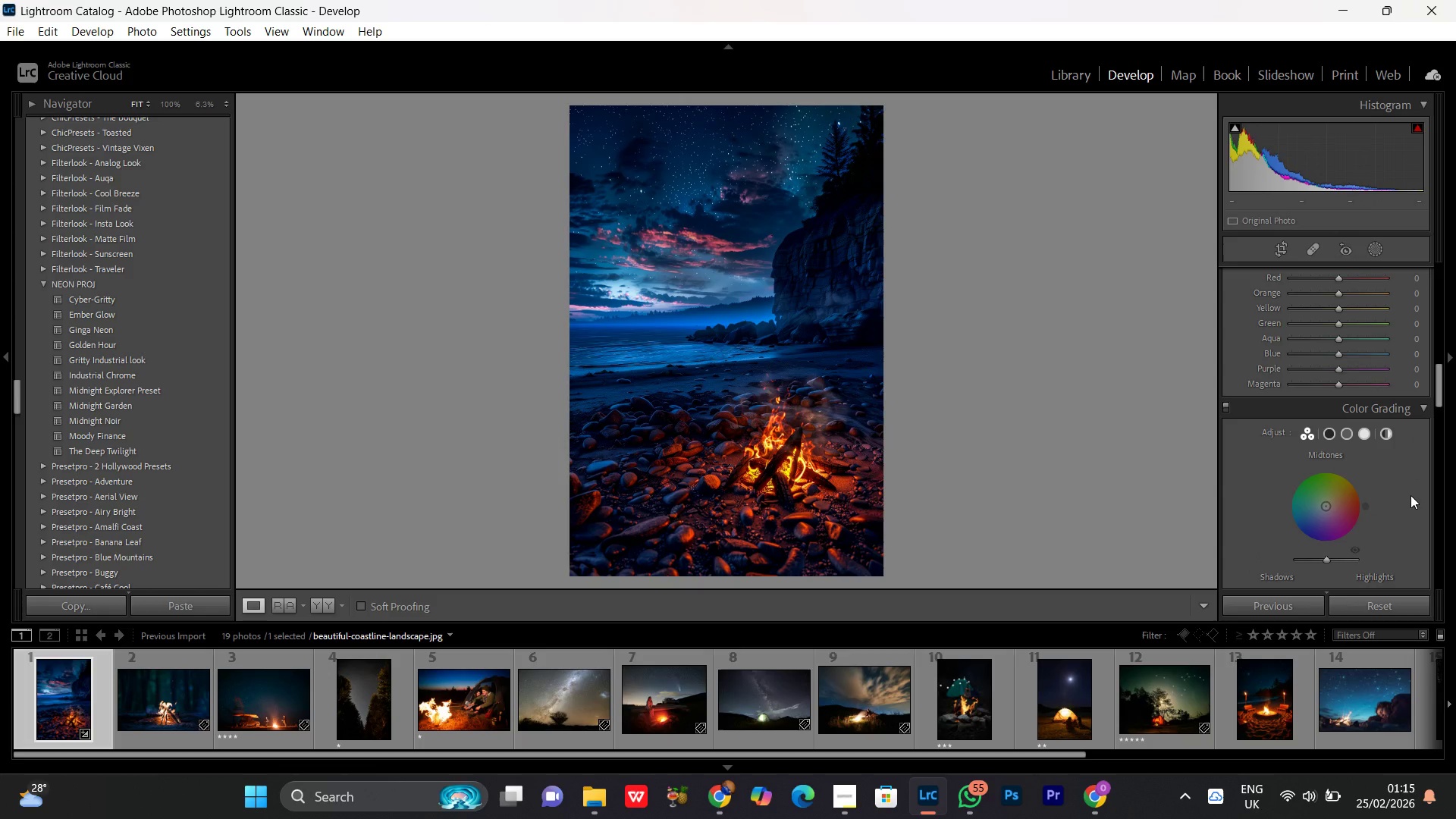 
scroll: coordinate [1360, 472], scroll_direction: up, amount: 1.0
 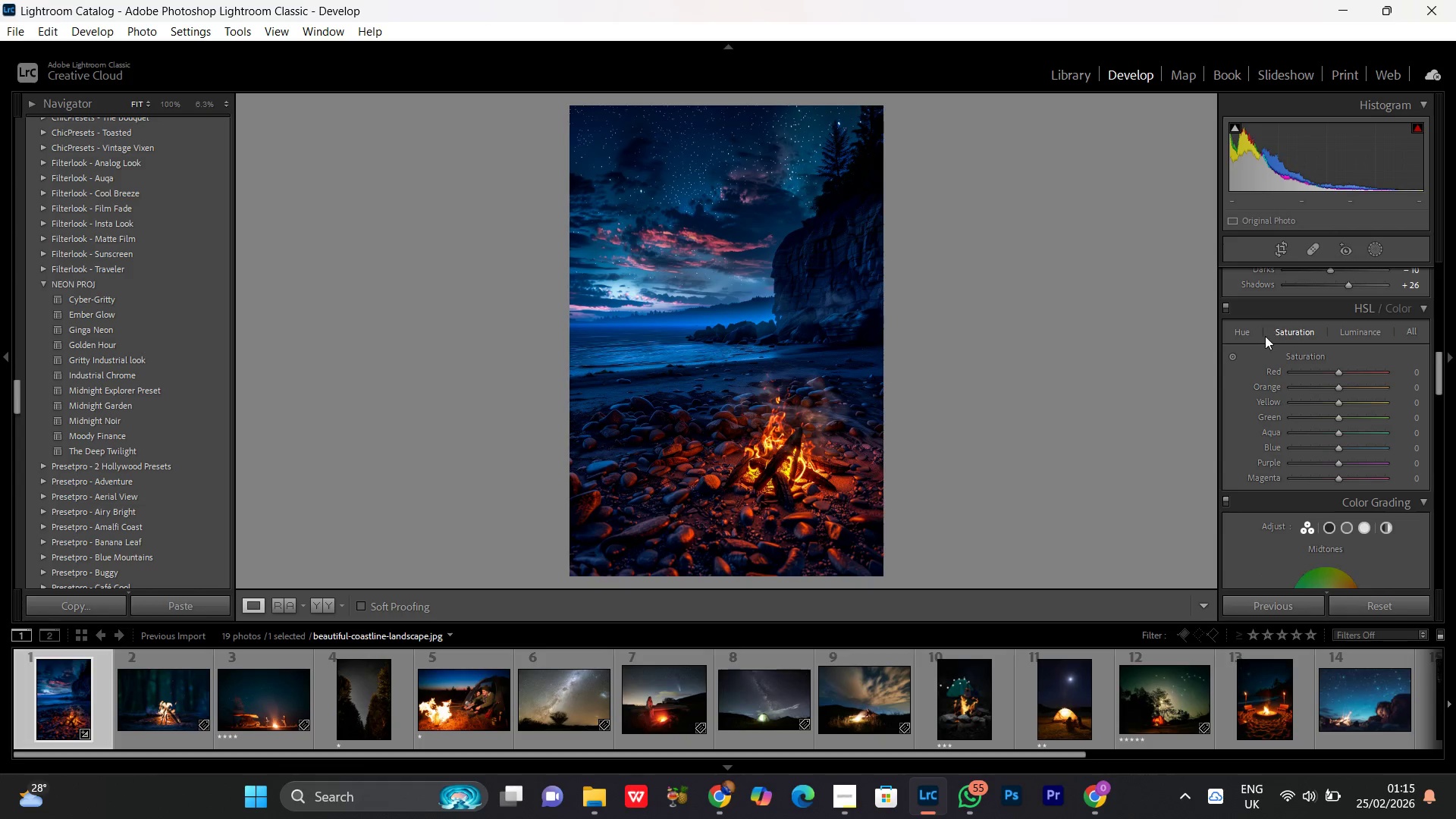 
left_click([1252, 331])
 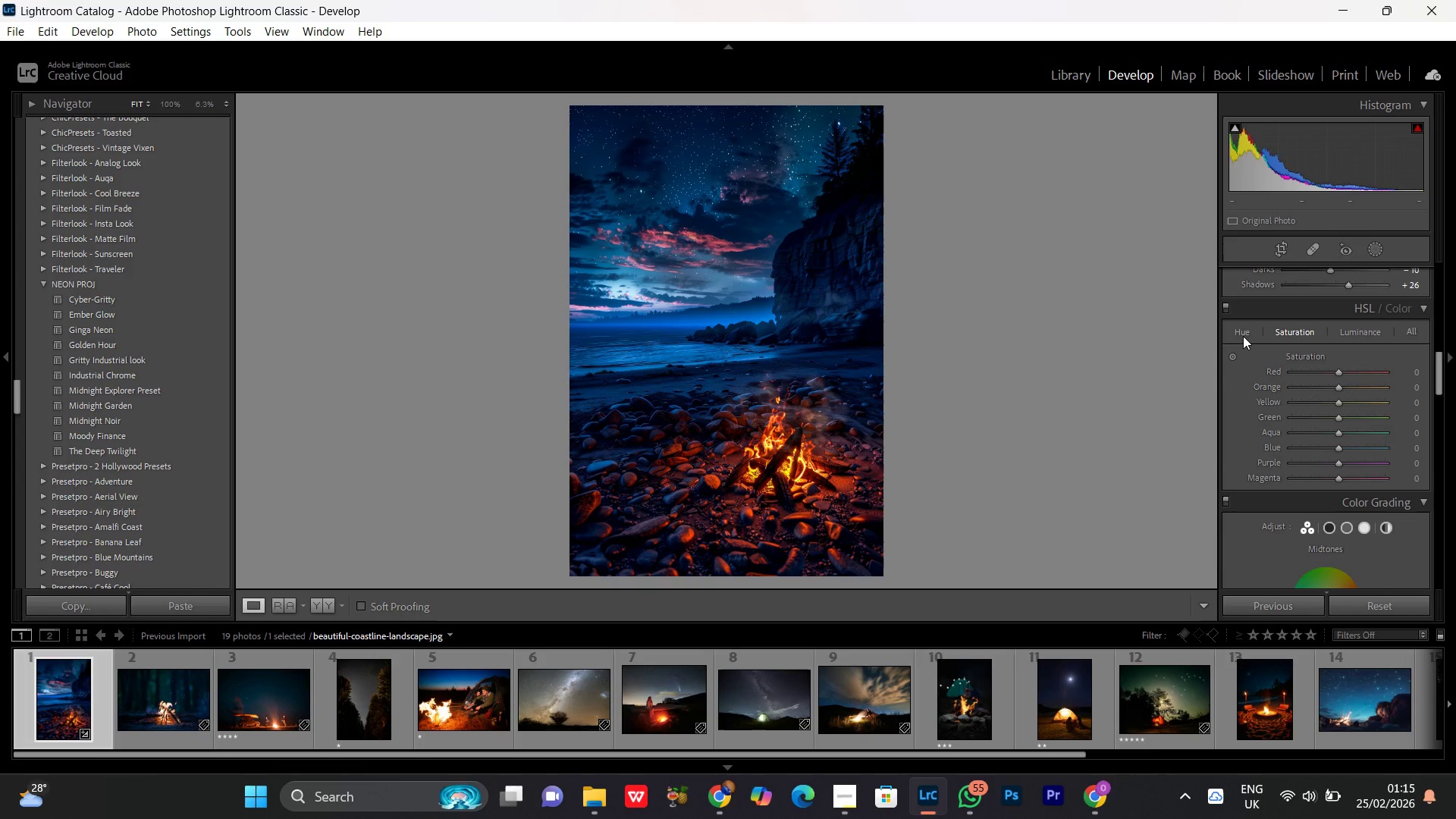 
left_click([1239, 334])
 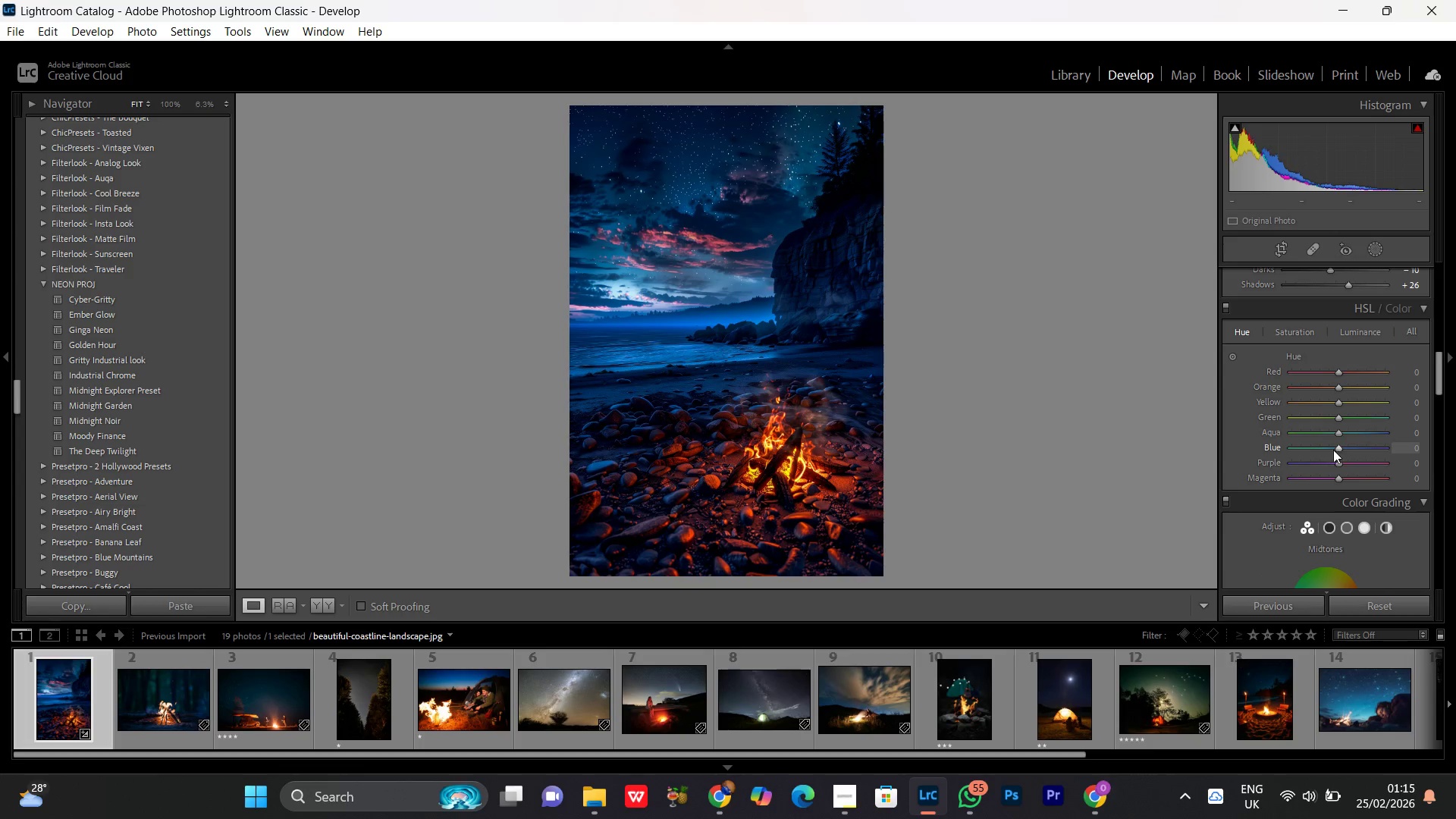 
left_click([1336, 448])
 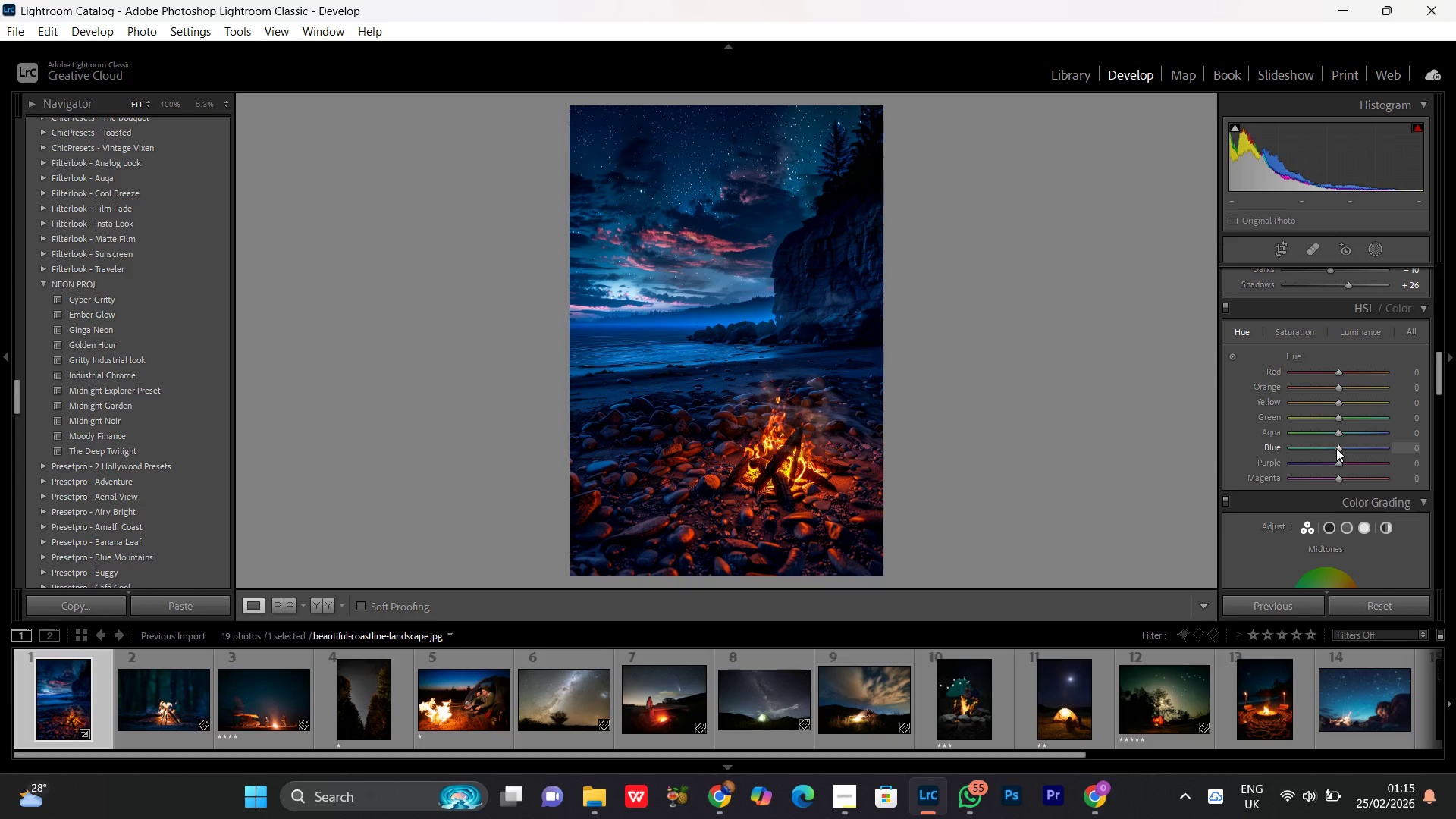 
scroll: coordinate [1338, 447], scroll_direction: down, amount: 5.0
 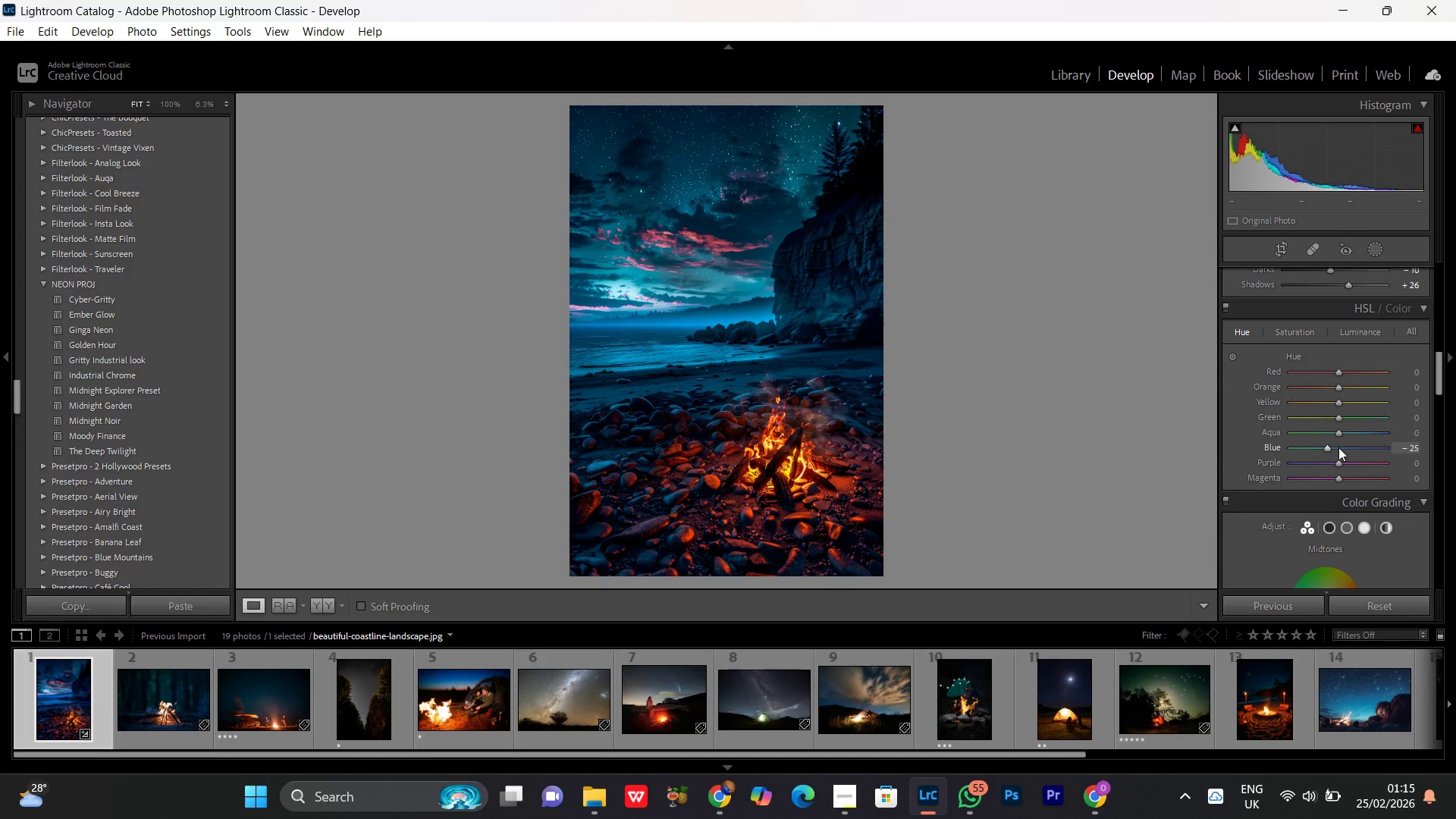 
scroll: coordinate [1338, 447], scroll_direction: up, amount: 1.0
 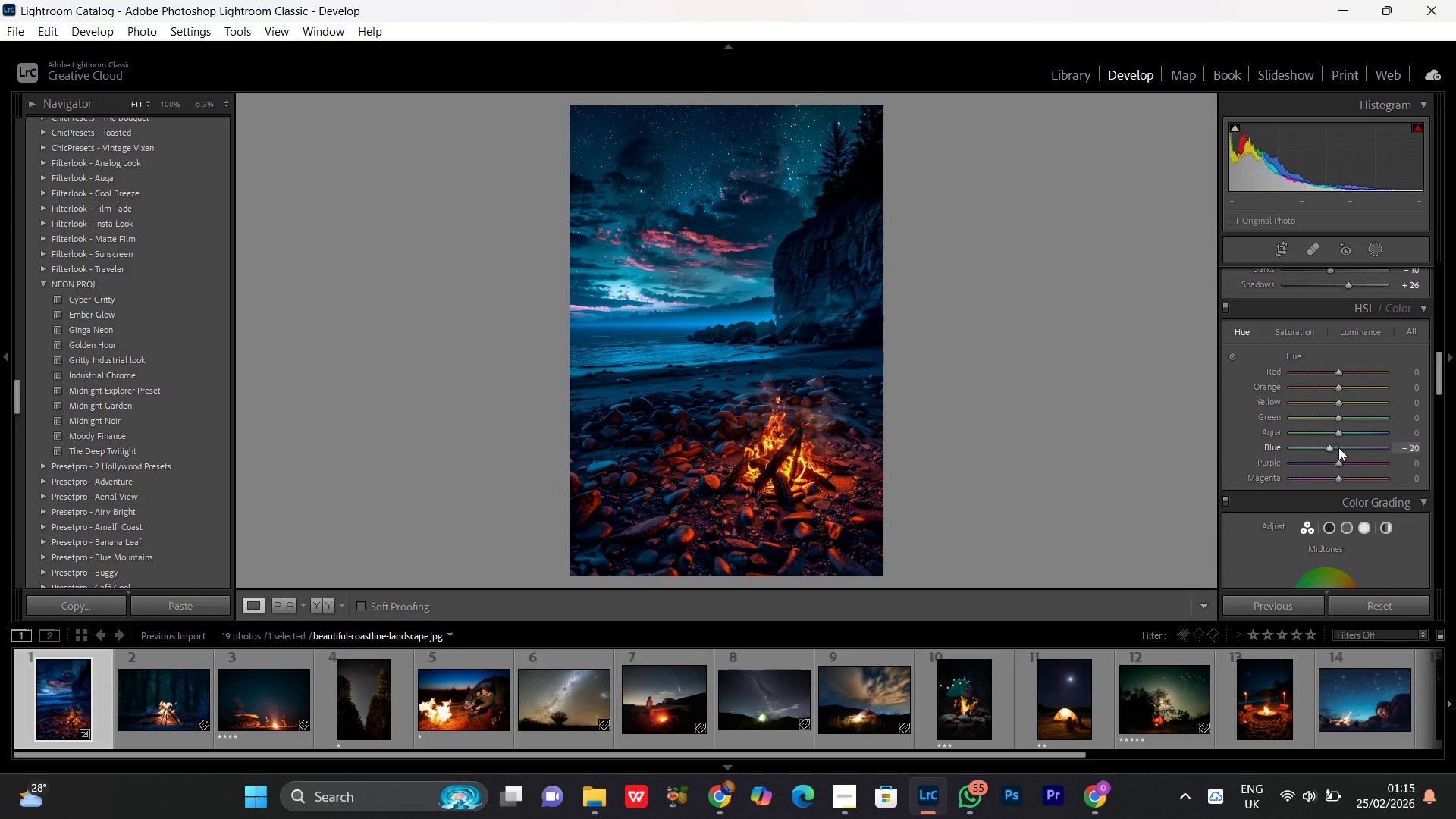 
scroll: coordinate [1338, 447], scroll_direction: down, amount: 1.0
 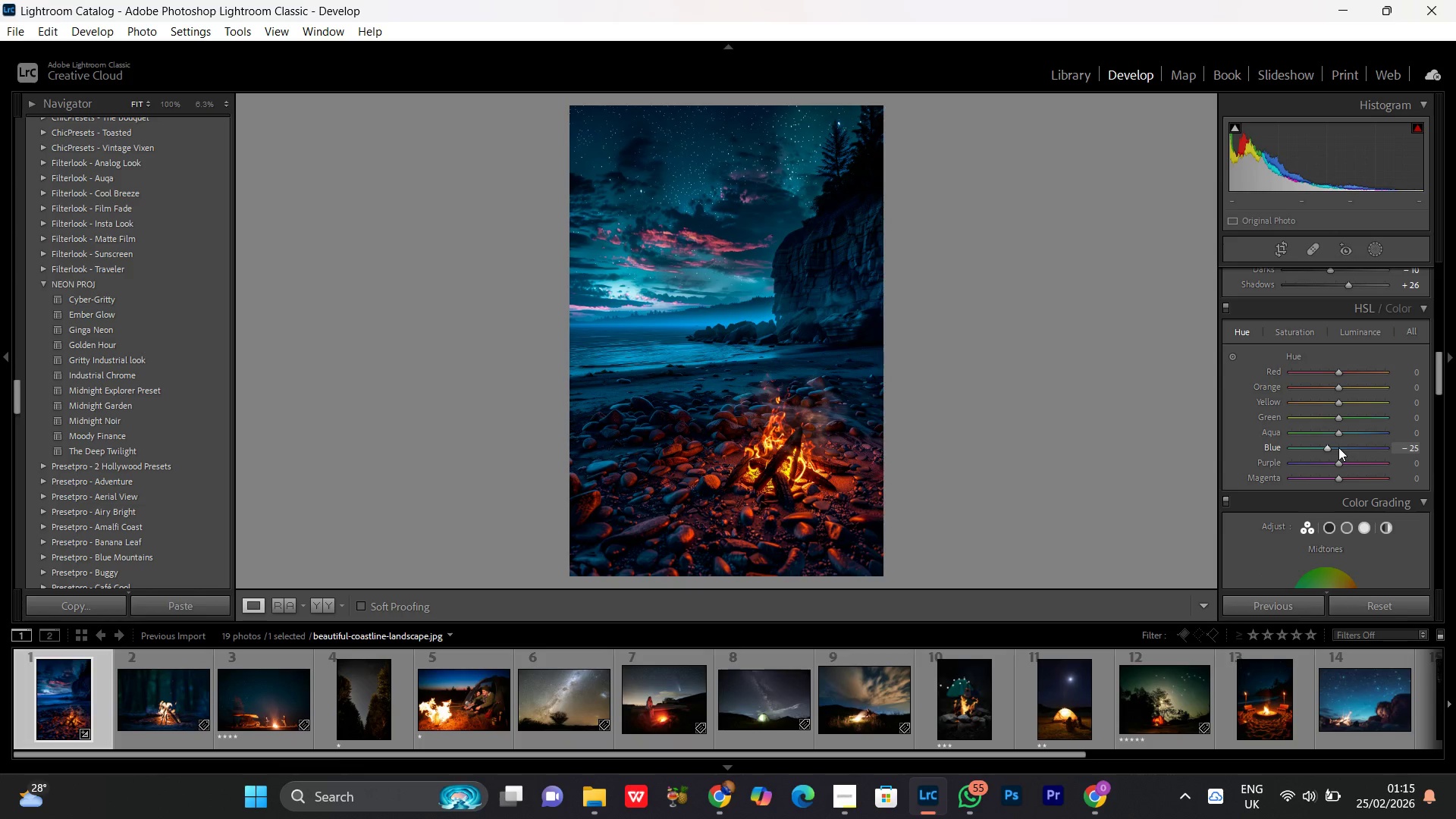 
scroll: coordinate [1338, 447], scroll_direction: up, amount: 1.0
 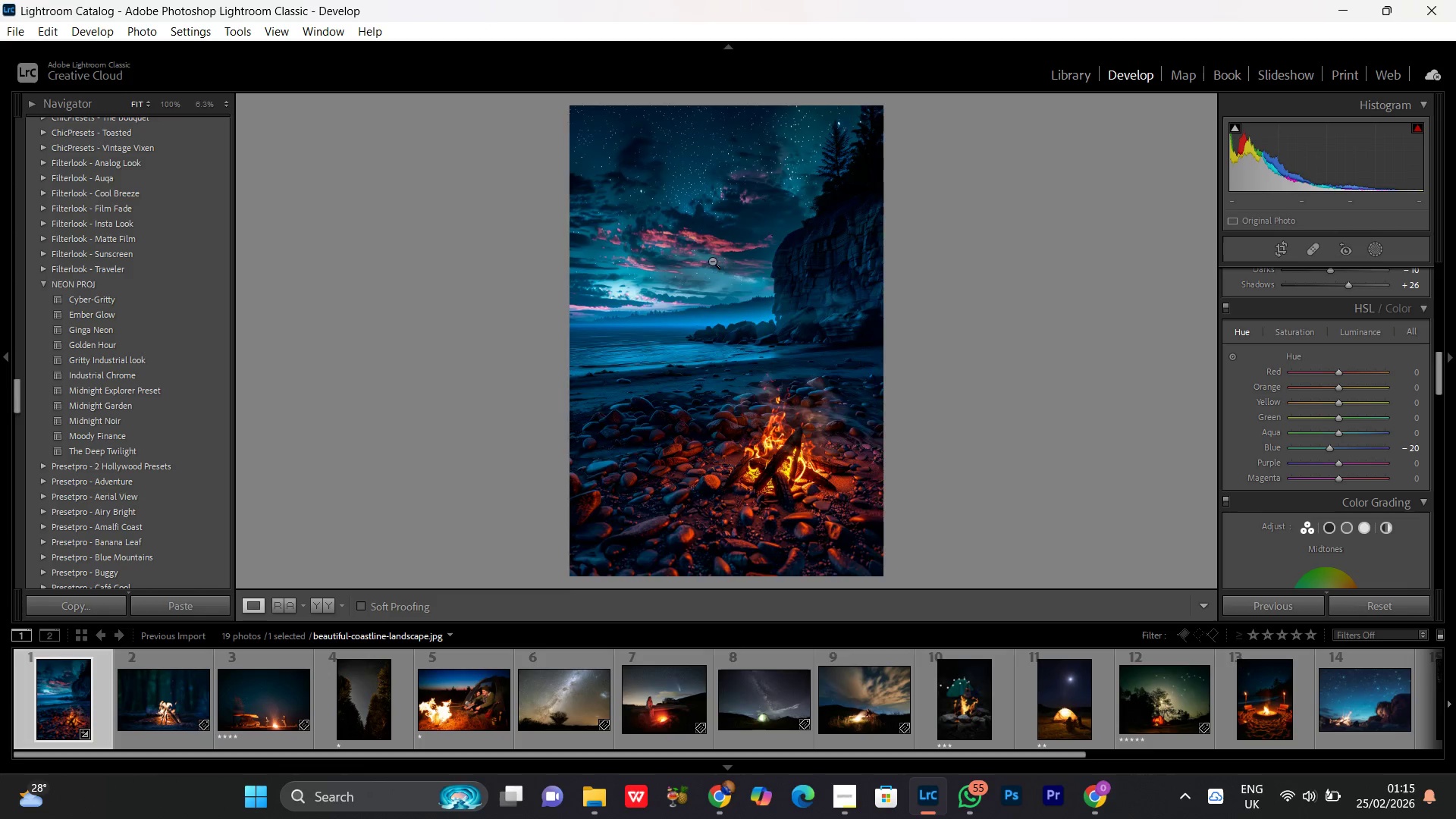 
double_click([714, 261])
 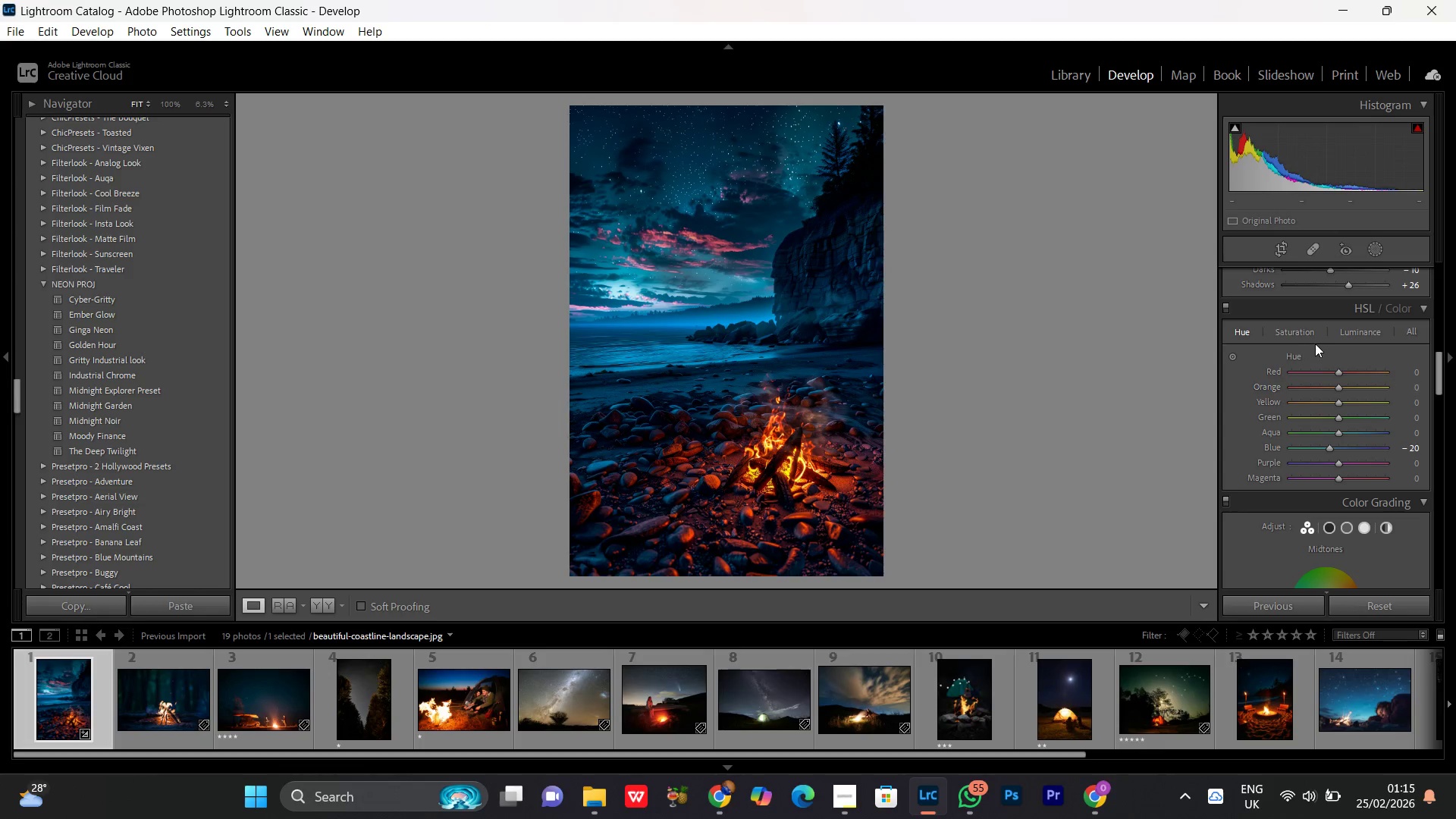 
left_click([1304, 334])
 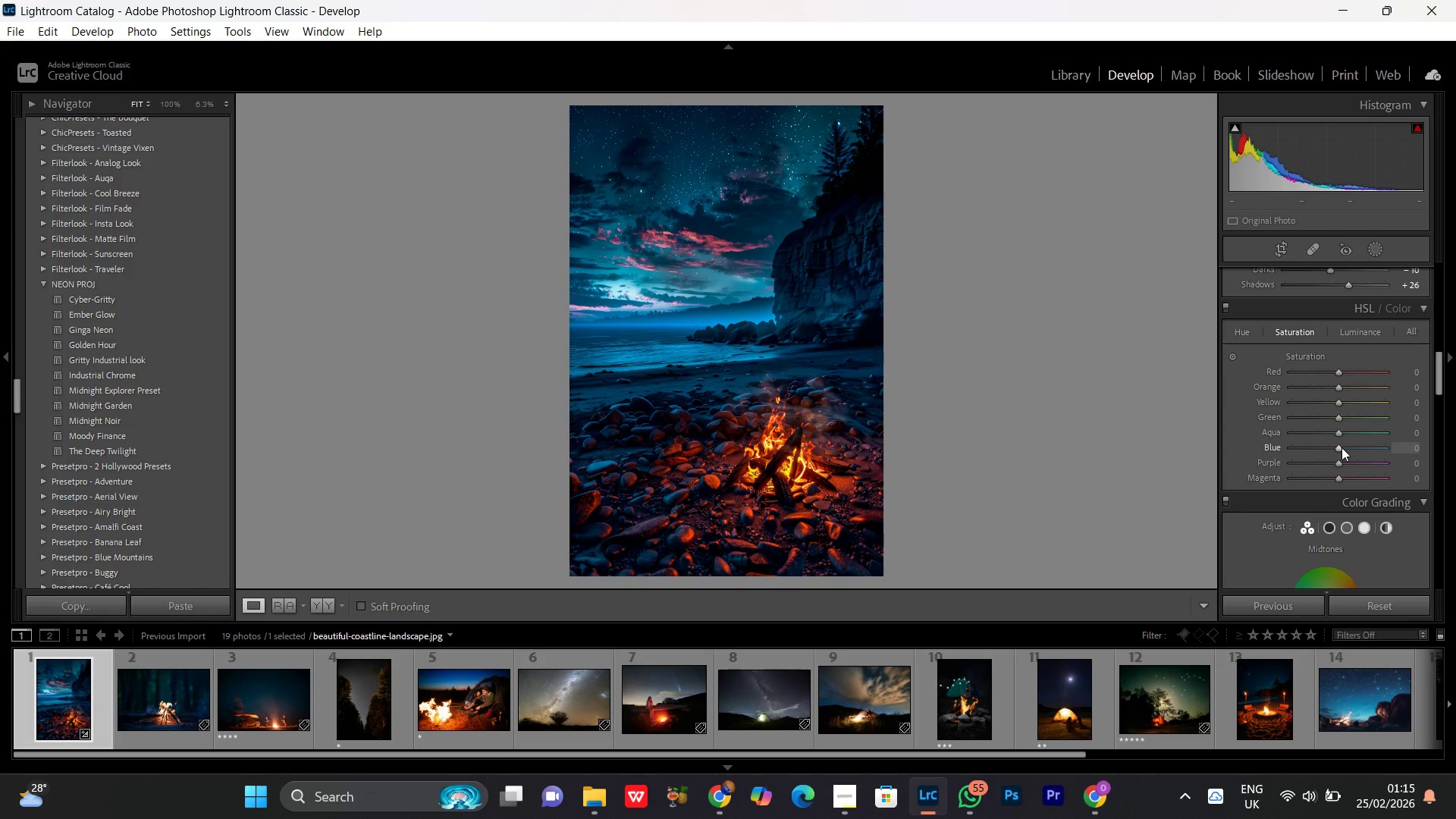 
left_click([1341, 447])
 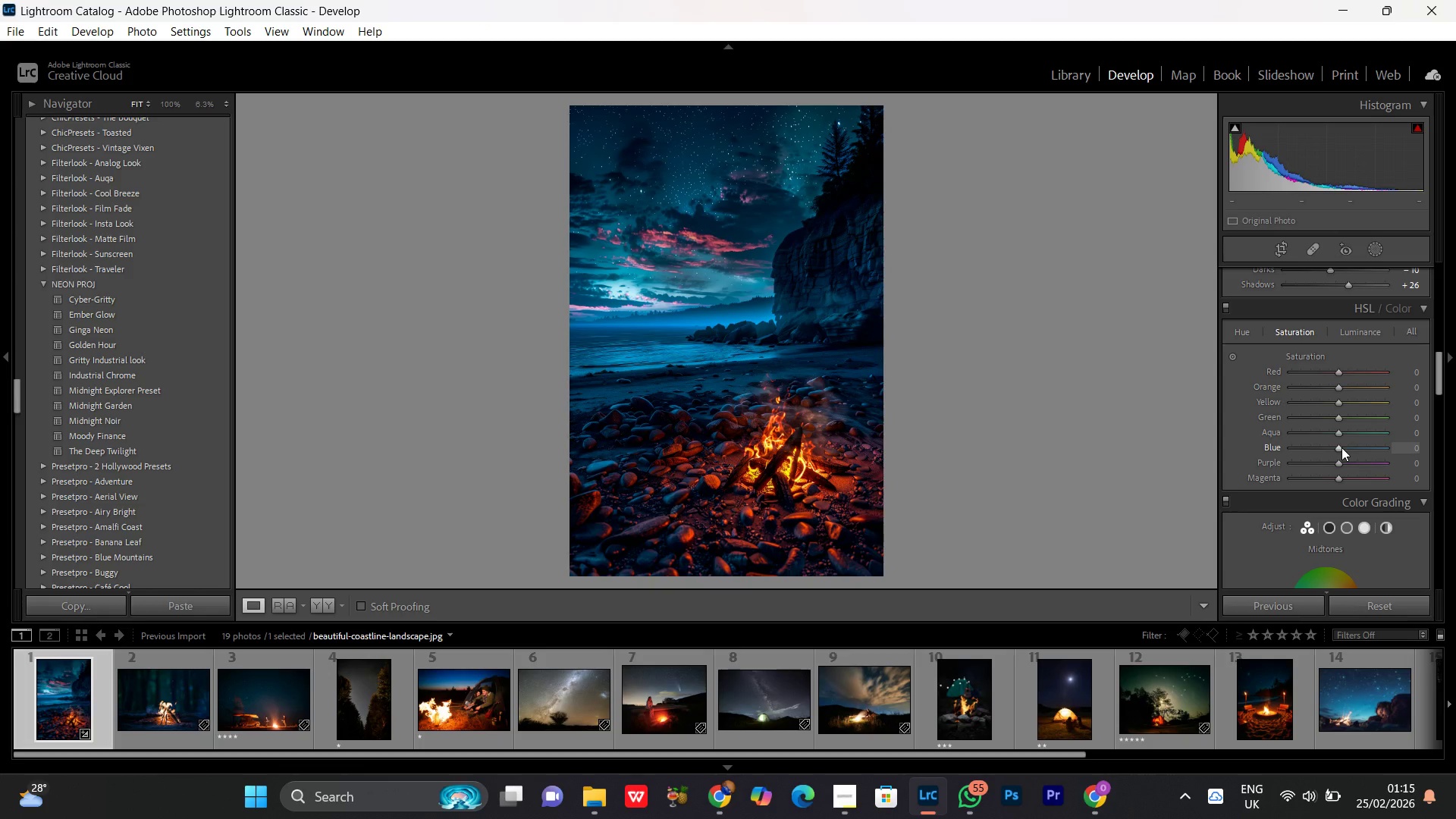 
scroll: coordinate [1341, 447], scroll_direction: up, amount: 6.0
 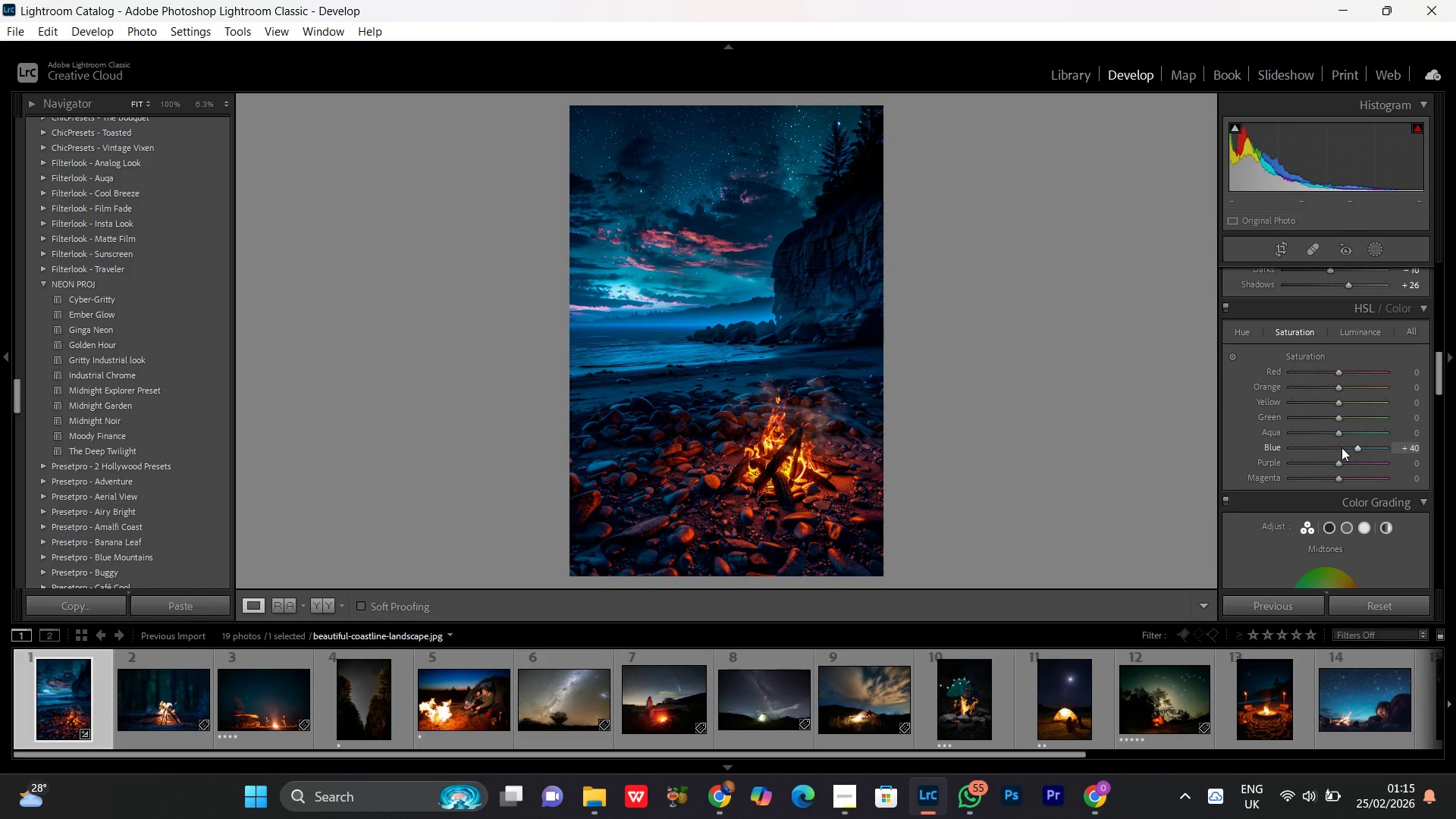 
scroll: coordinate [1341, 447], scroll_direction: down, amount: 1.0
 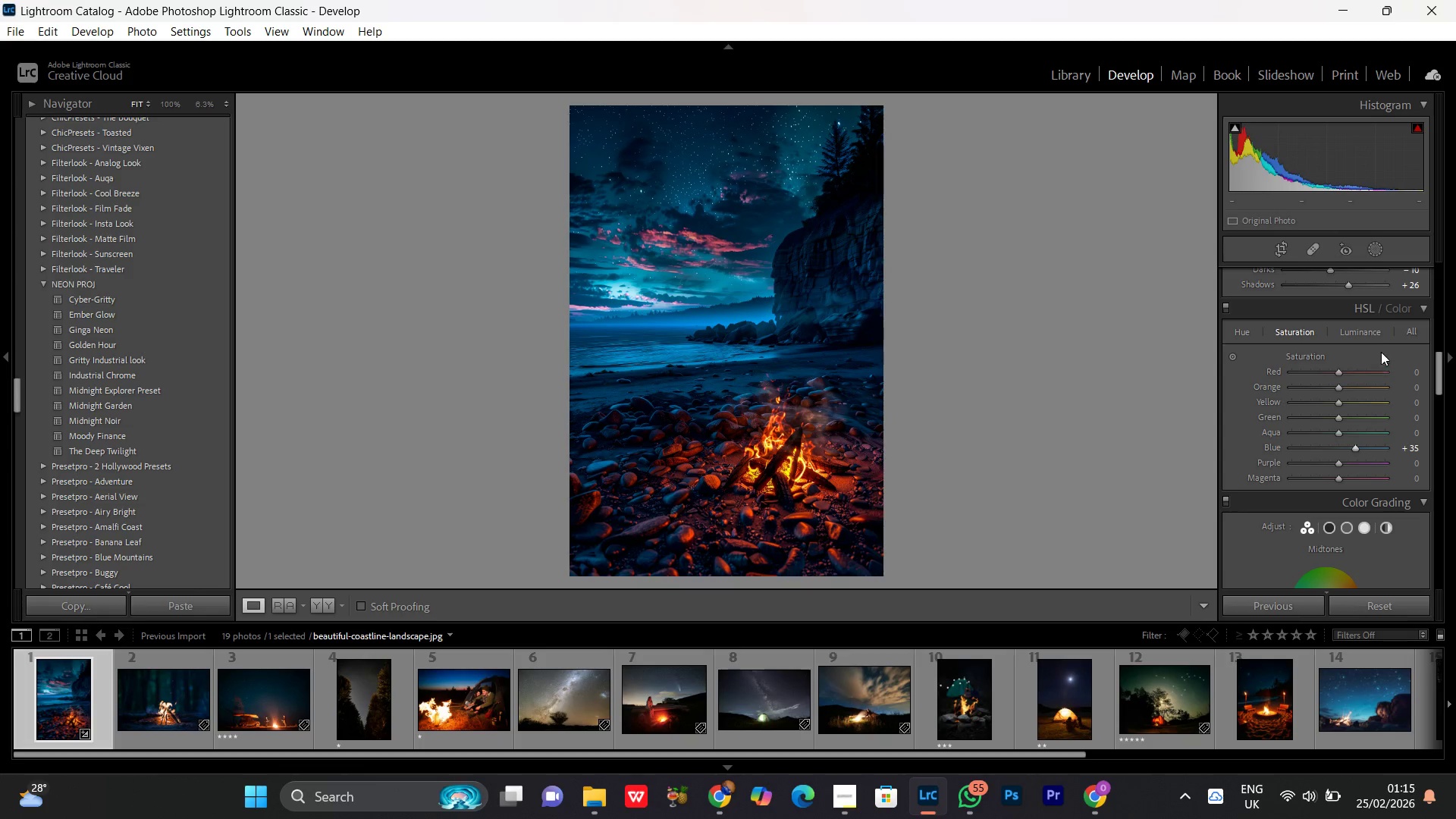 
left_click([1370, 336])
 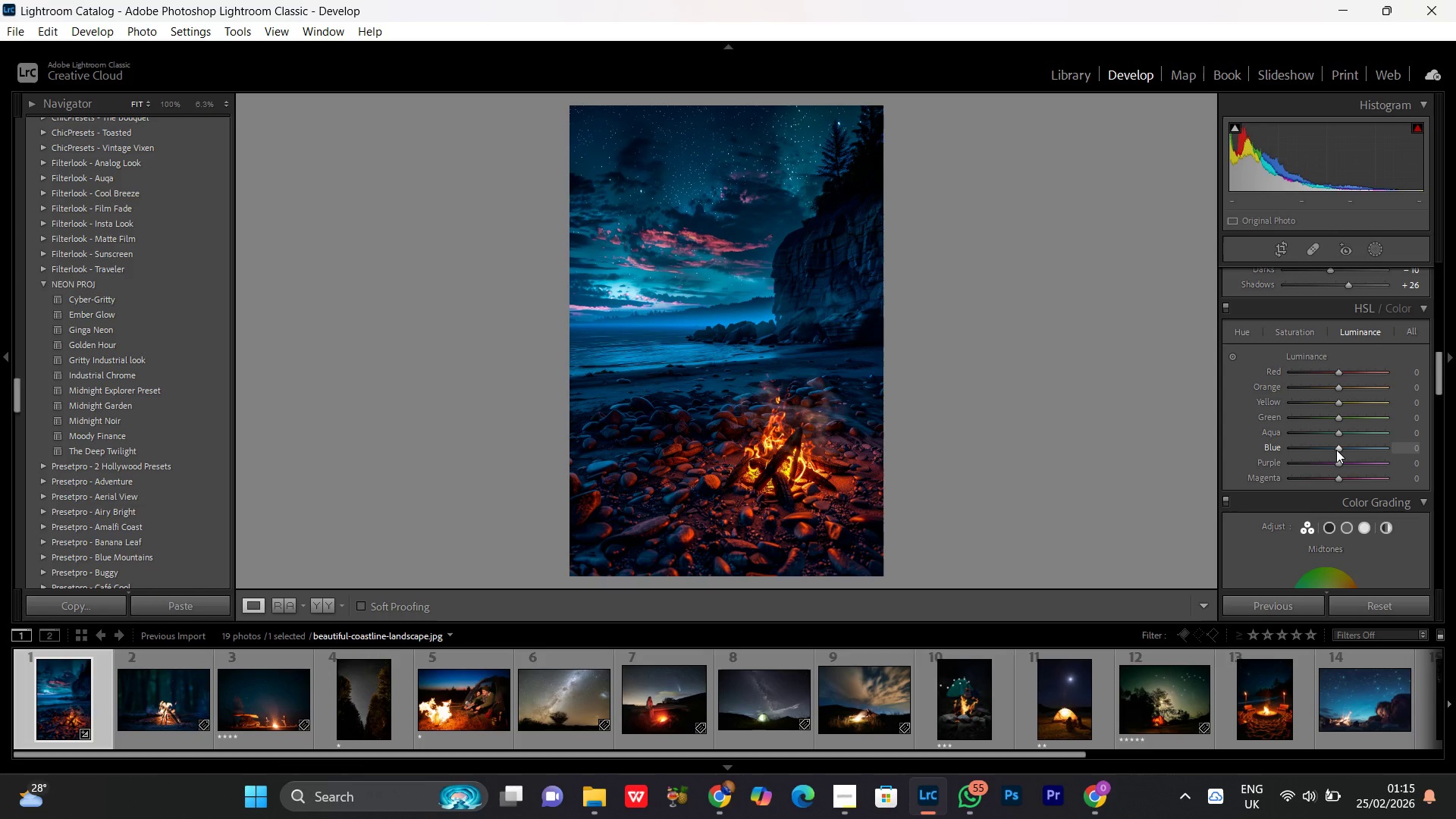 
left_click([1338, 447])
 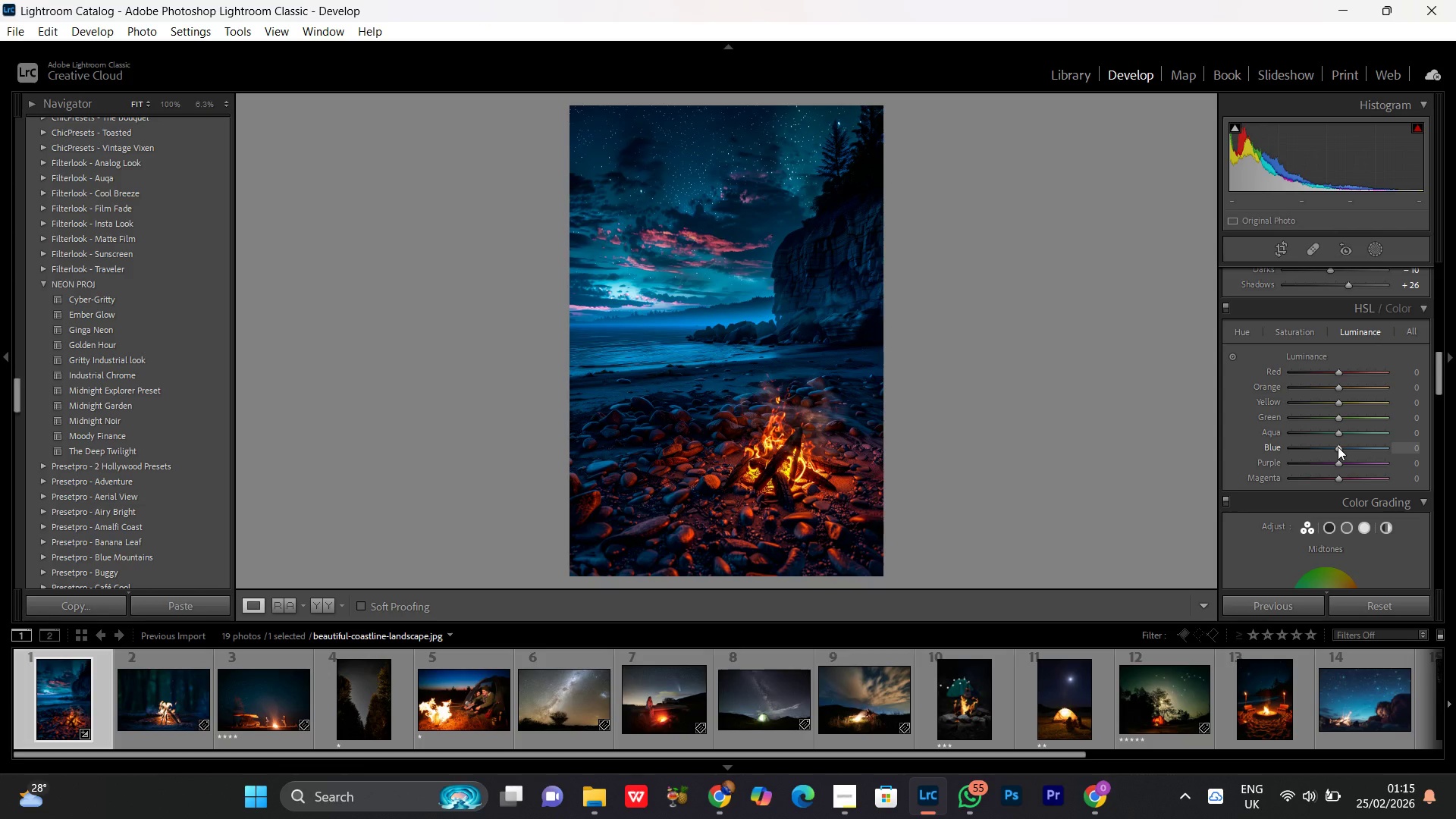 
left_click([1338, 447])
 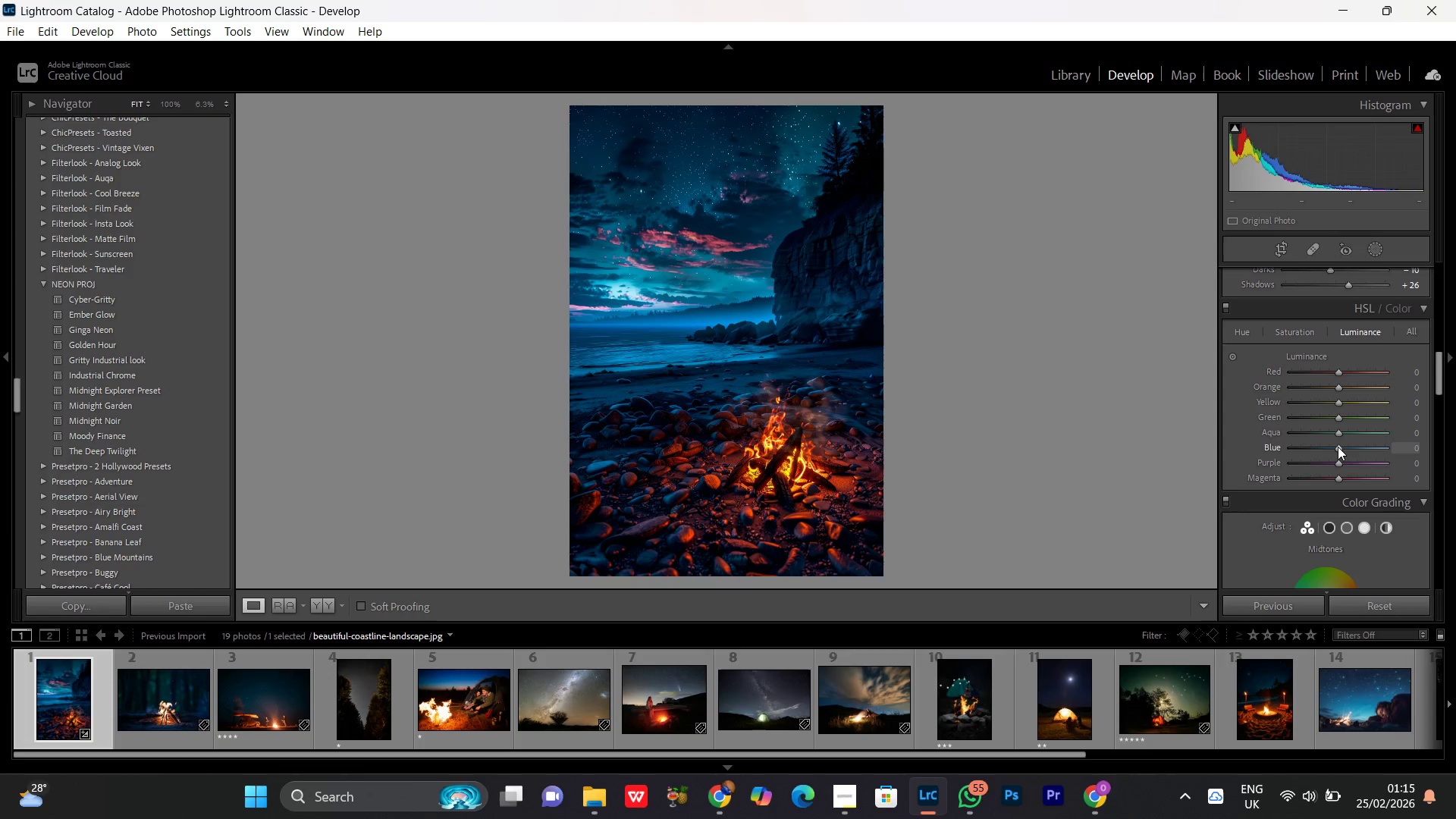 
scroll: coordinate [1338, 447], scroll_direction: down, amount: 3.0
 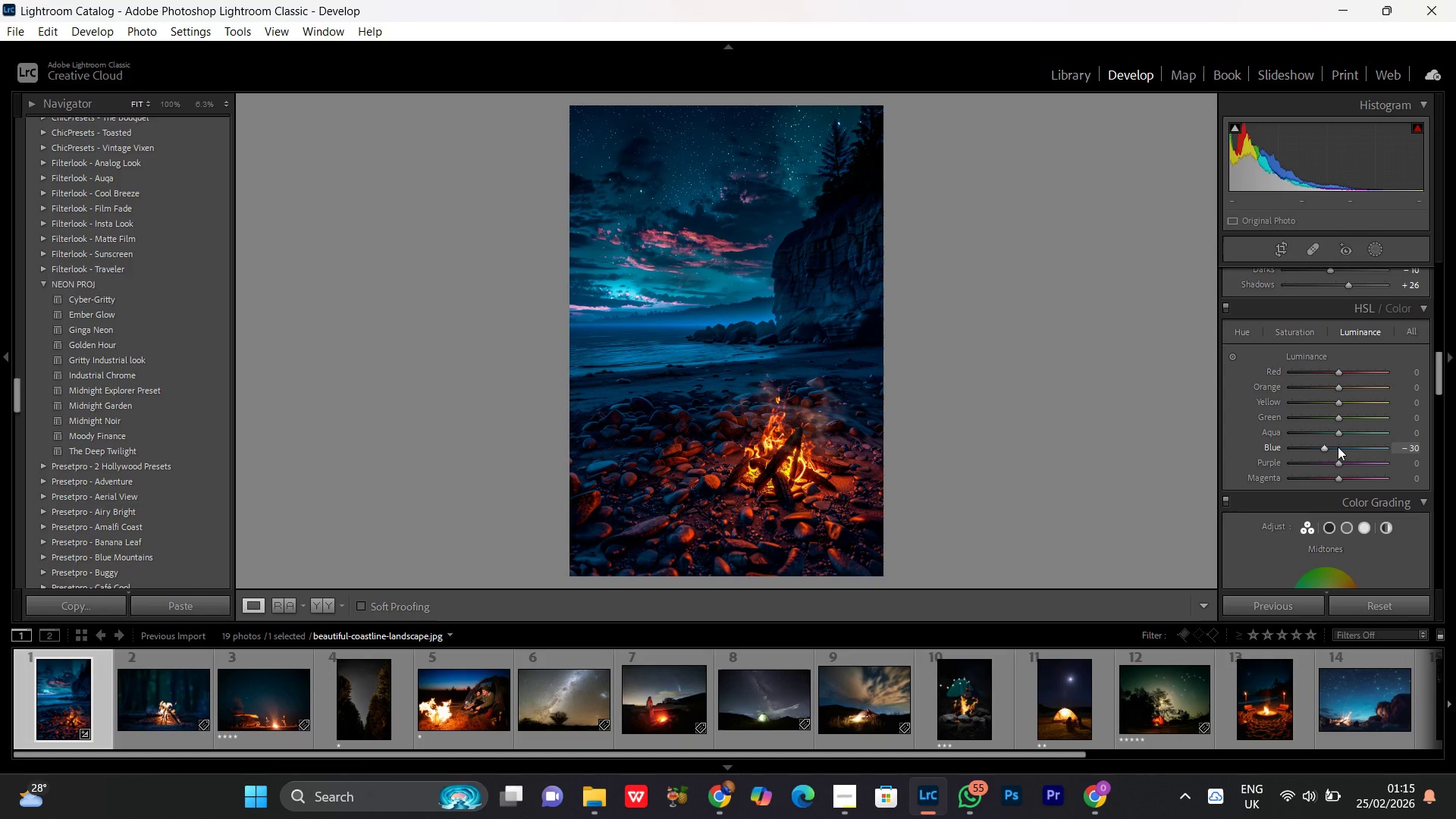 
scroll: coordinate [1338, 447], scroll_direction: none, amount: 0.0
 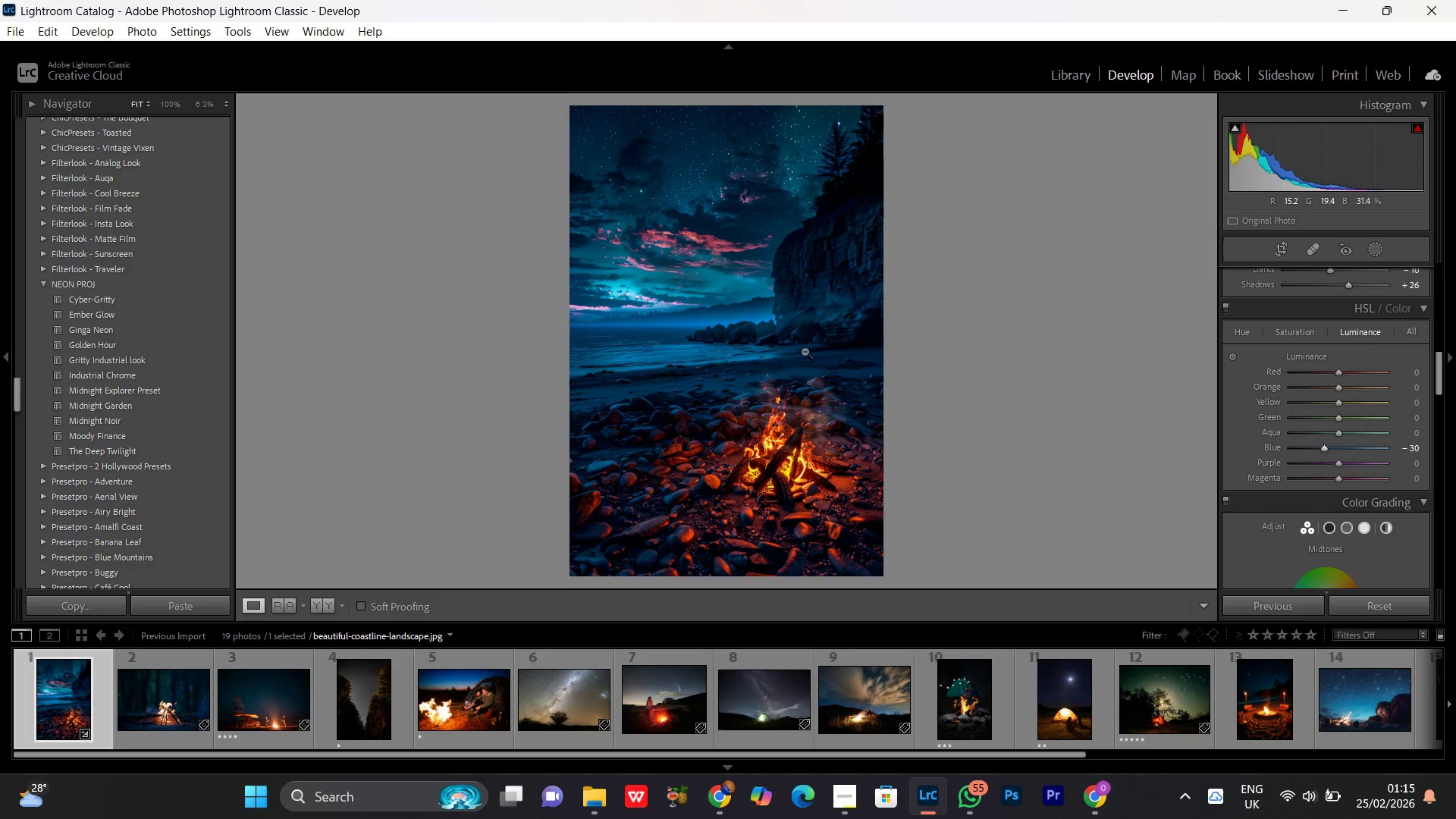 
double_click([805, 351])
 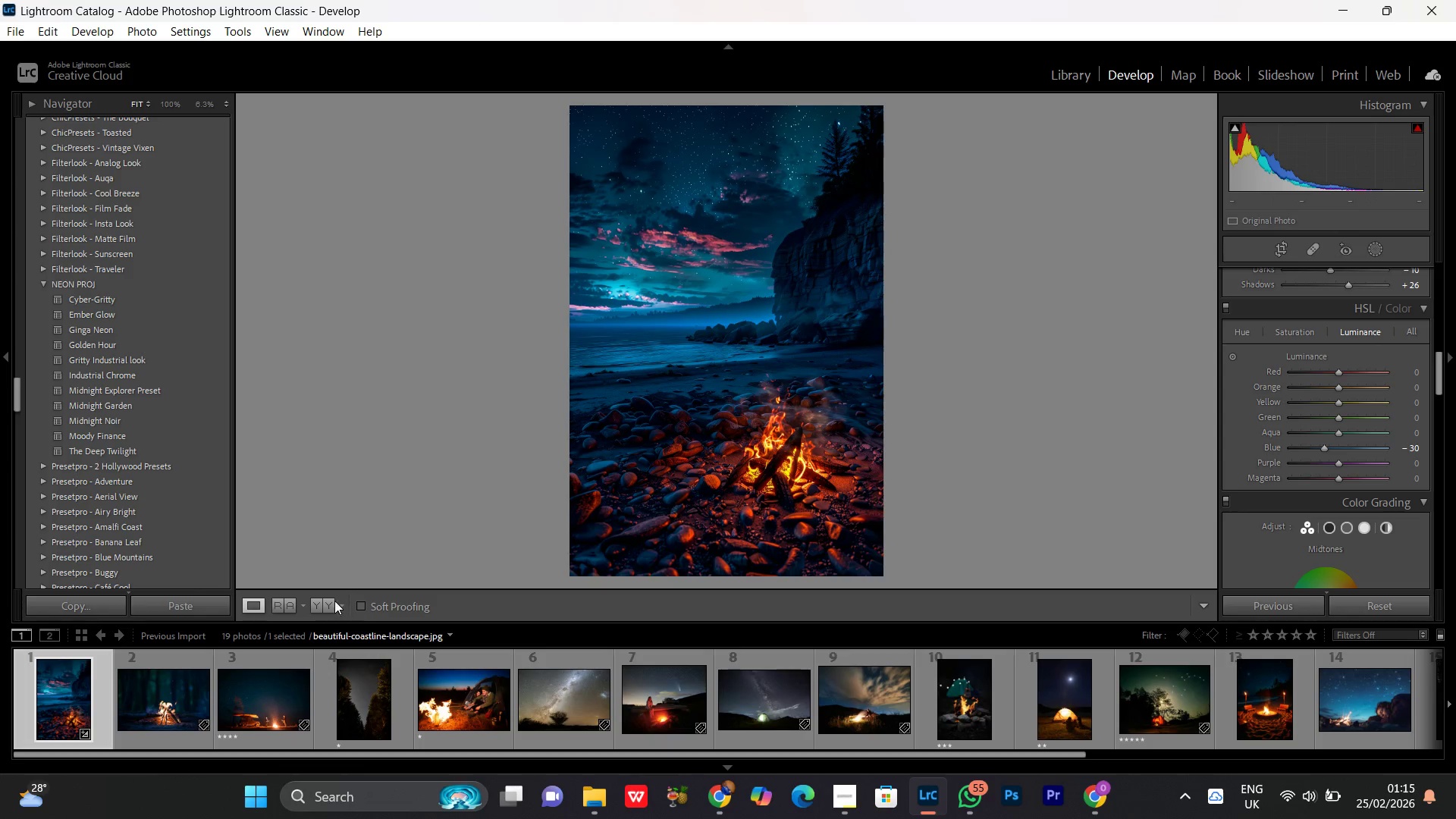 
left_click([328, 602])
 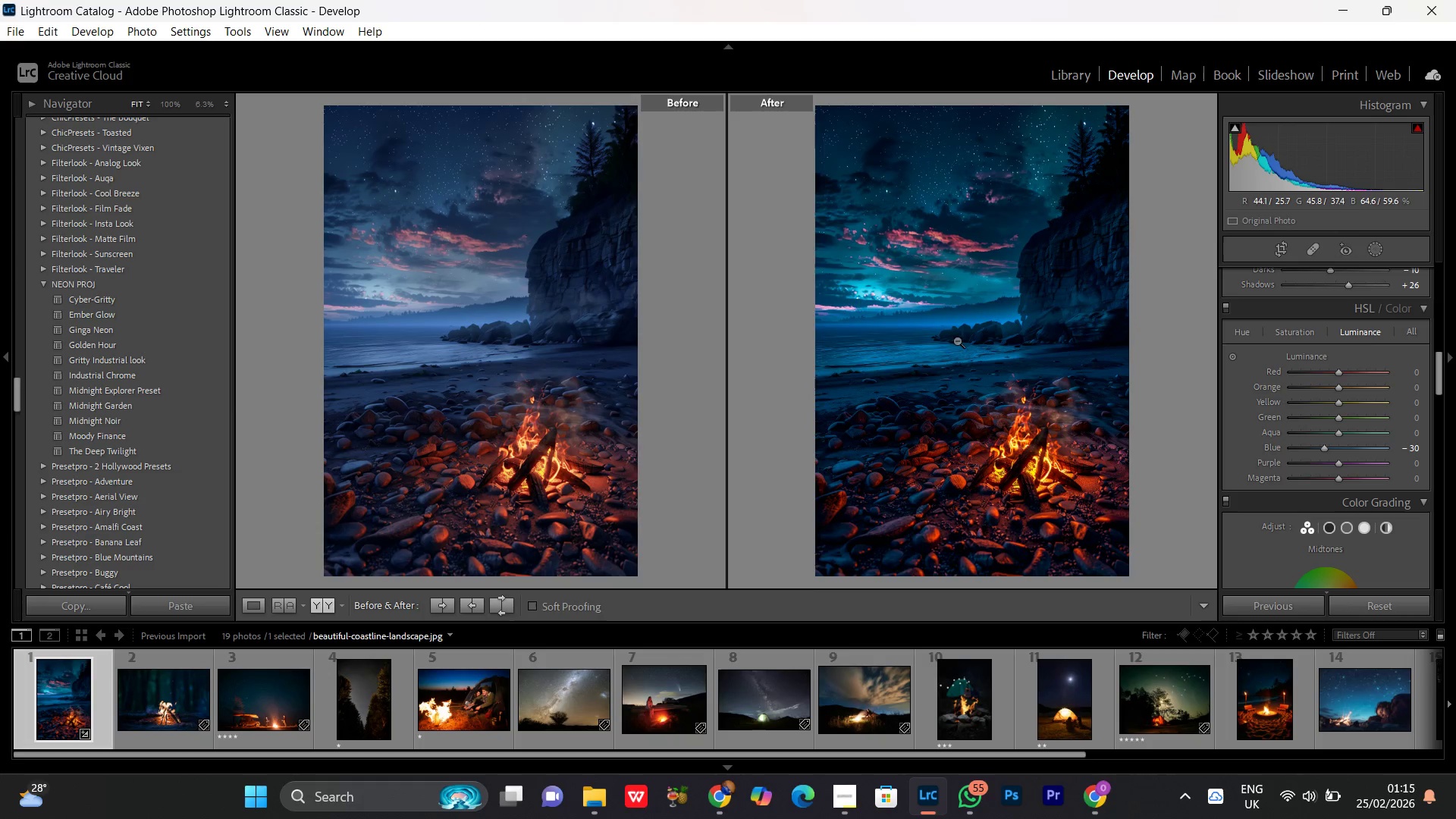 
double_click([957, 340])
 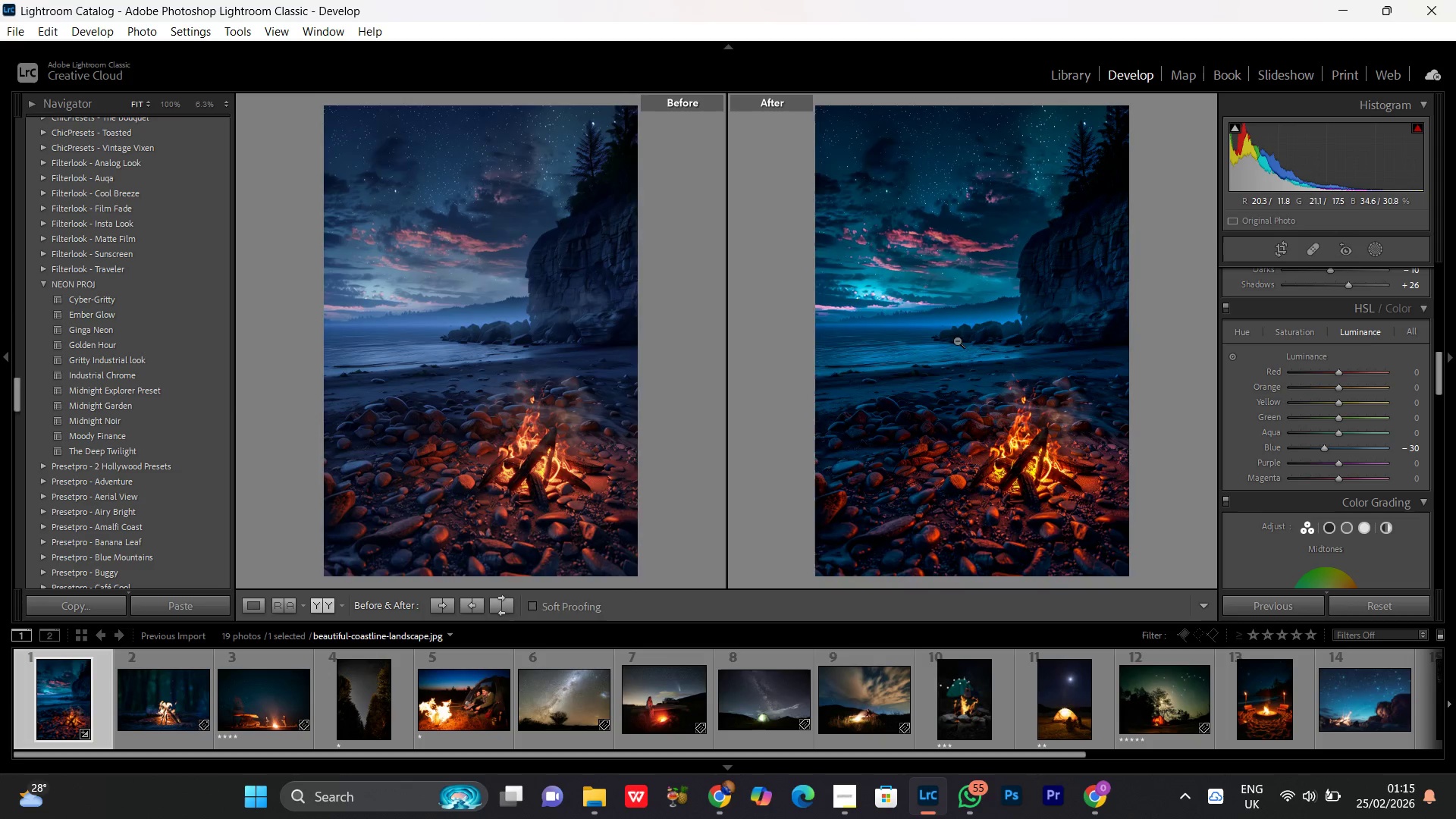 
double_click([957, 340])
 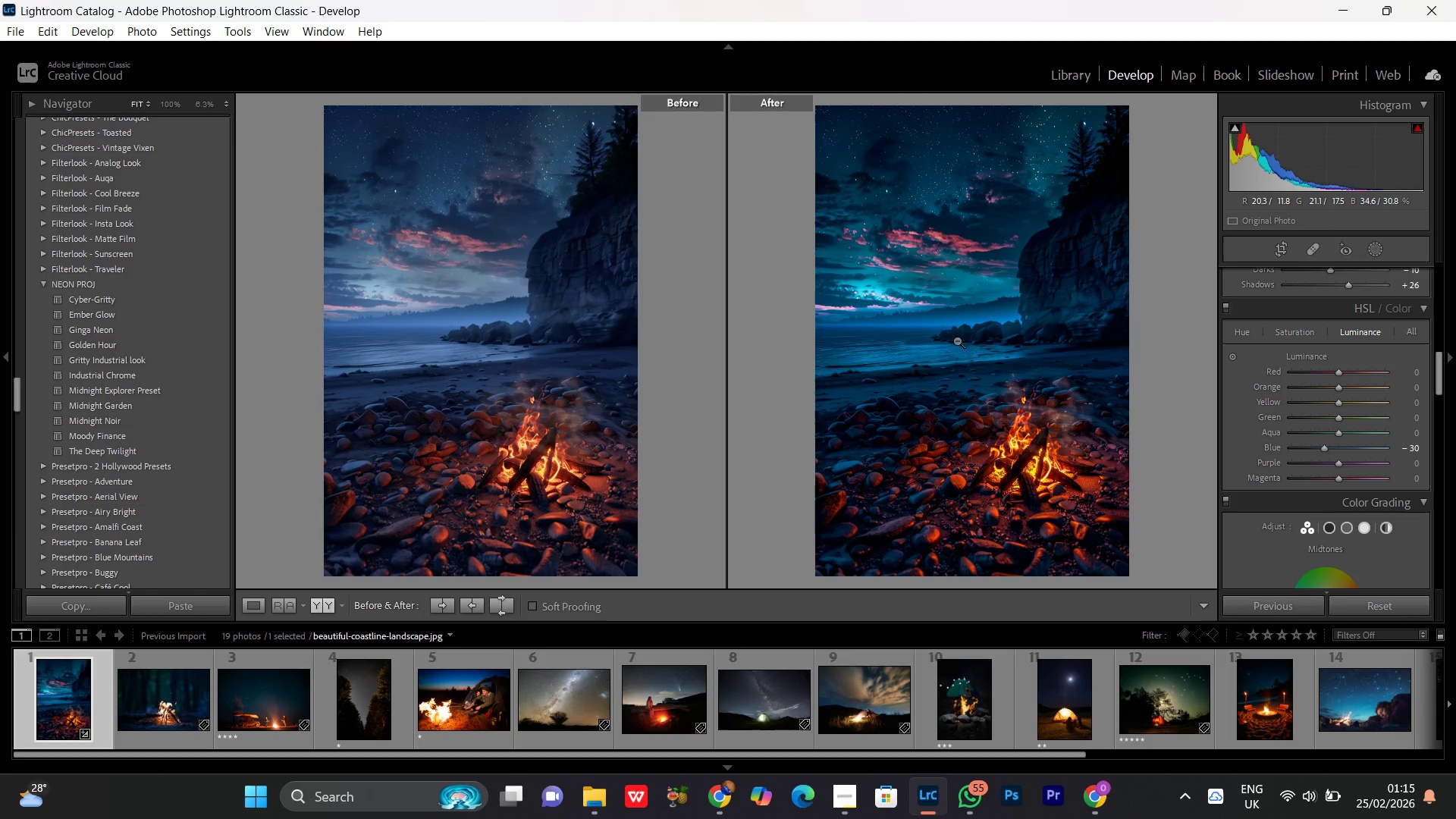 
triple_click([957, 340])
 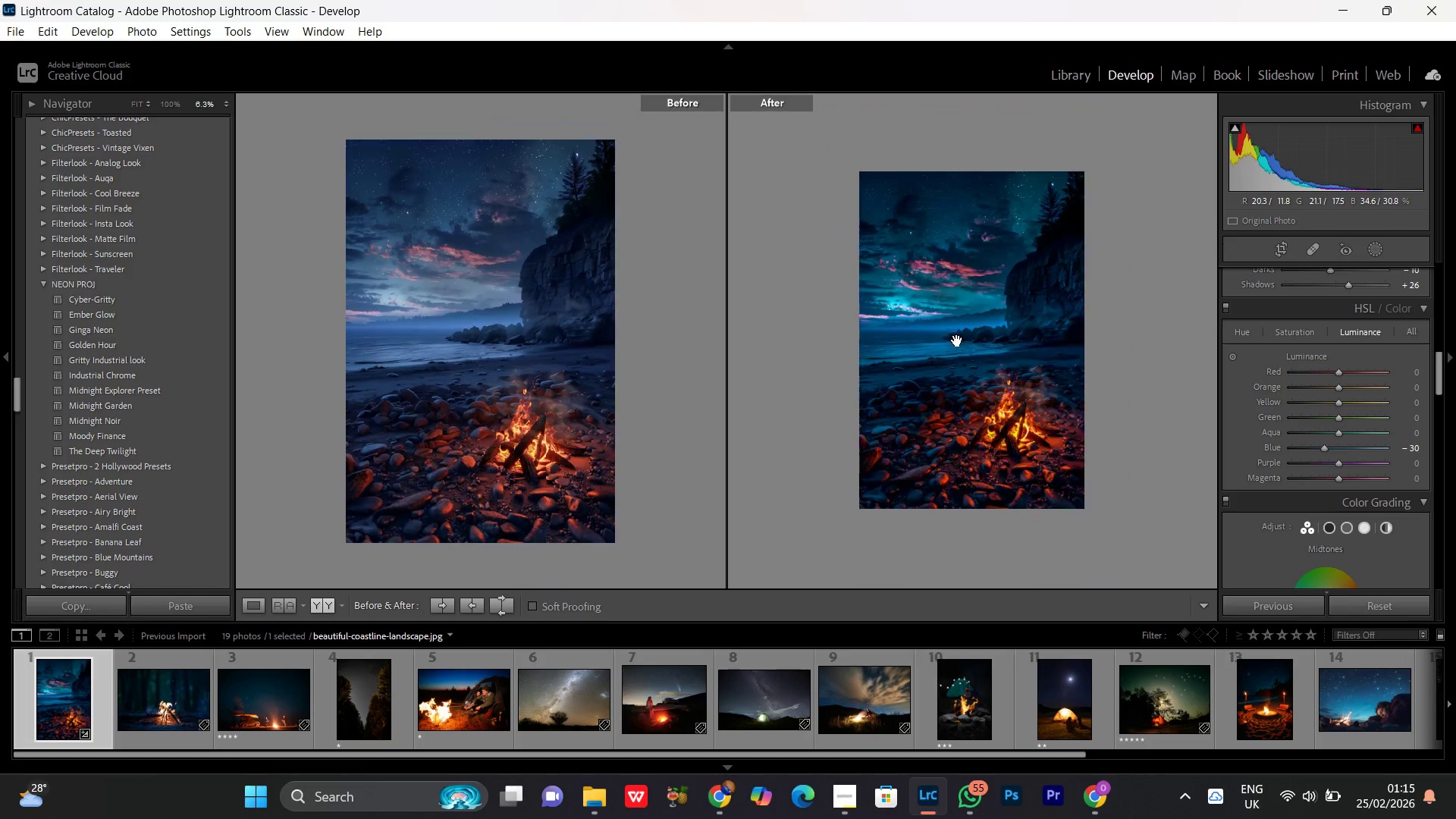 
triple_click([957, 340])
 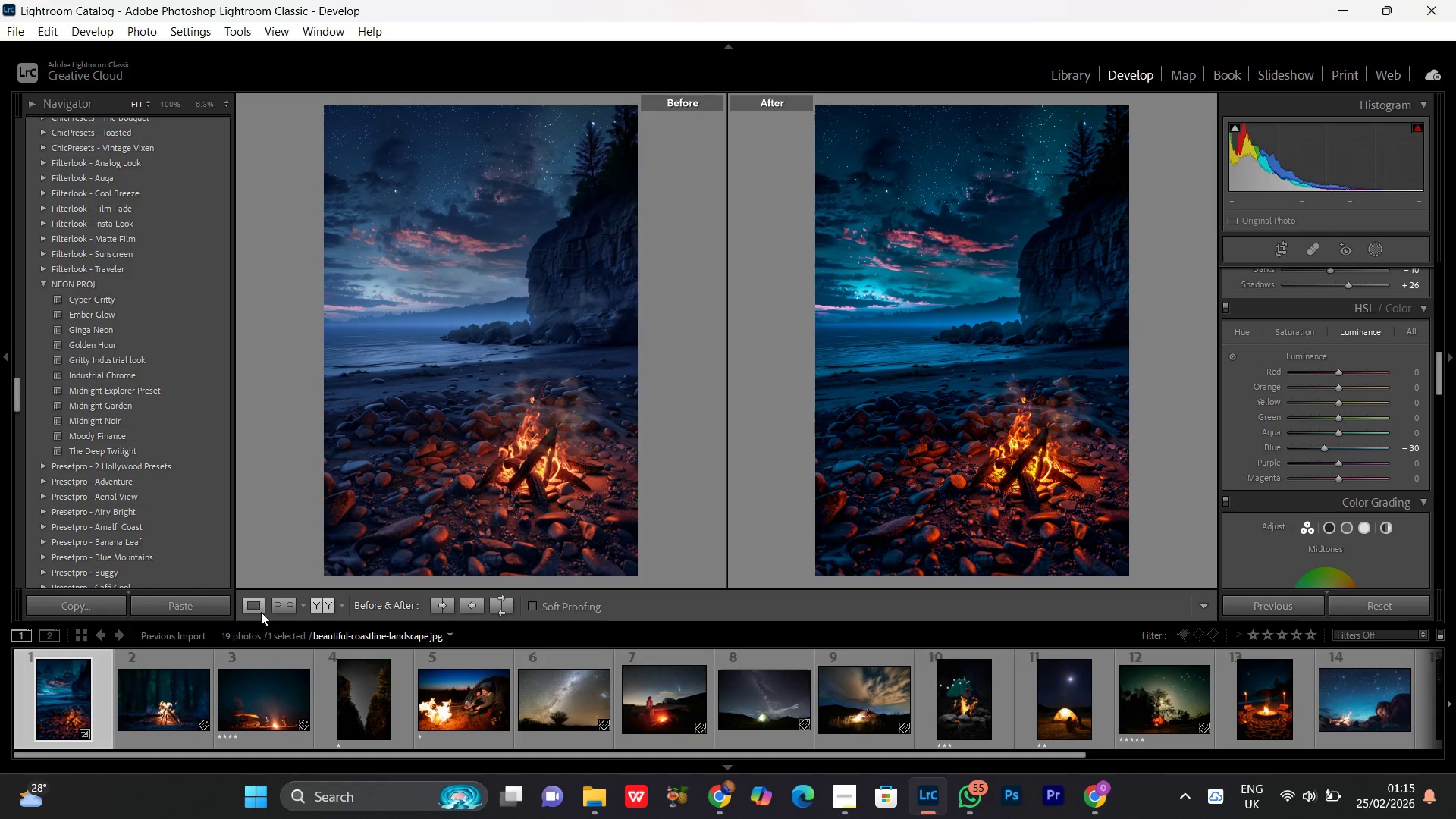 
wait(5.16)
 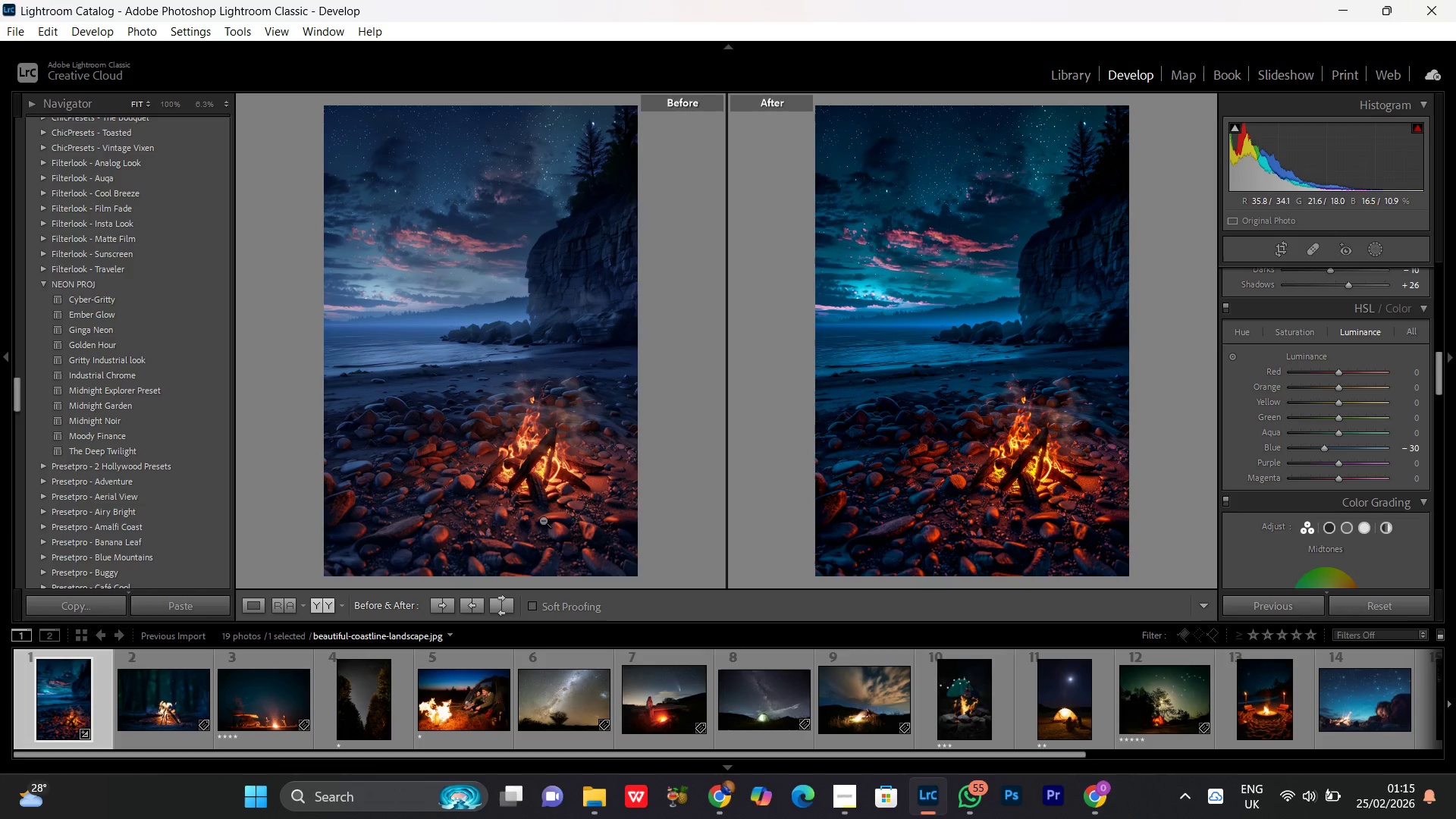 
double_click([729, 297])
 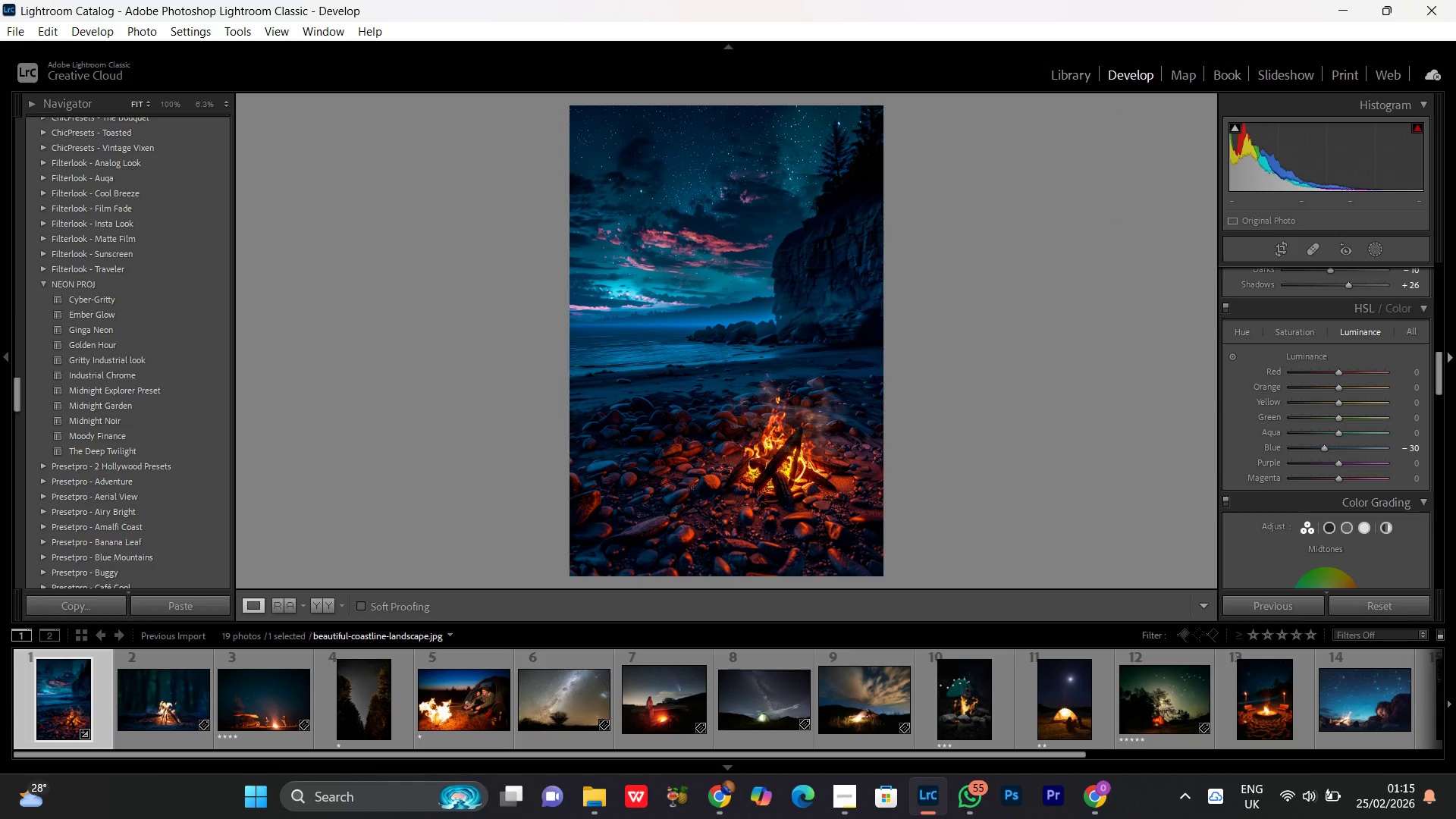 
wait(9.47)
 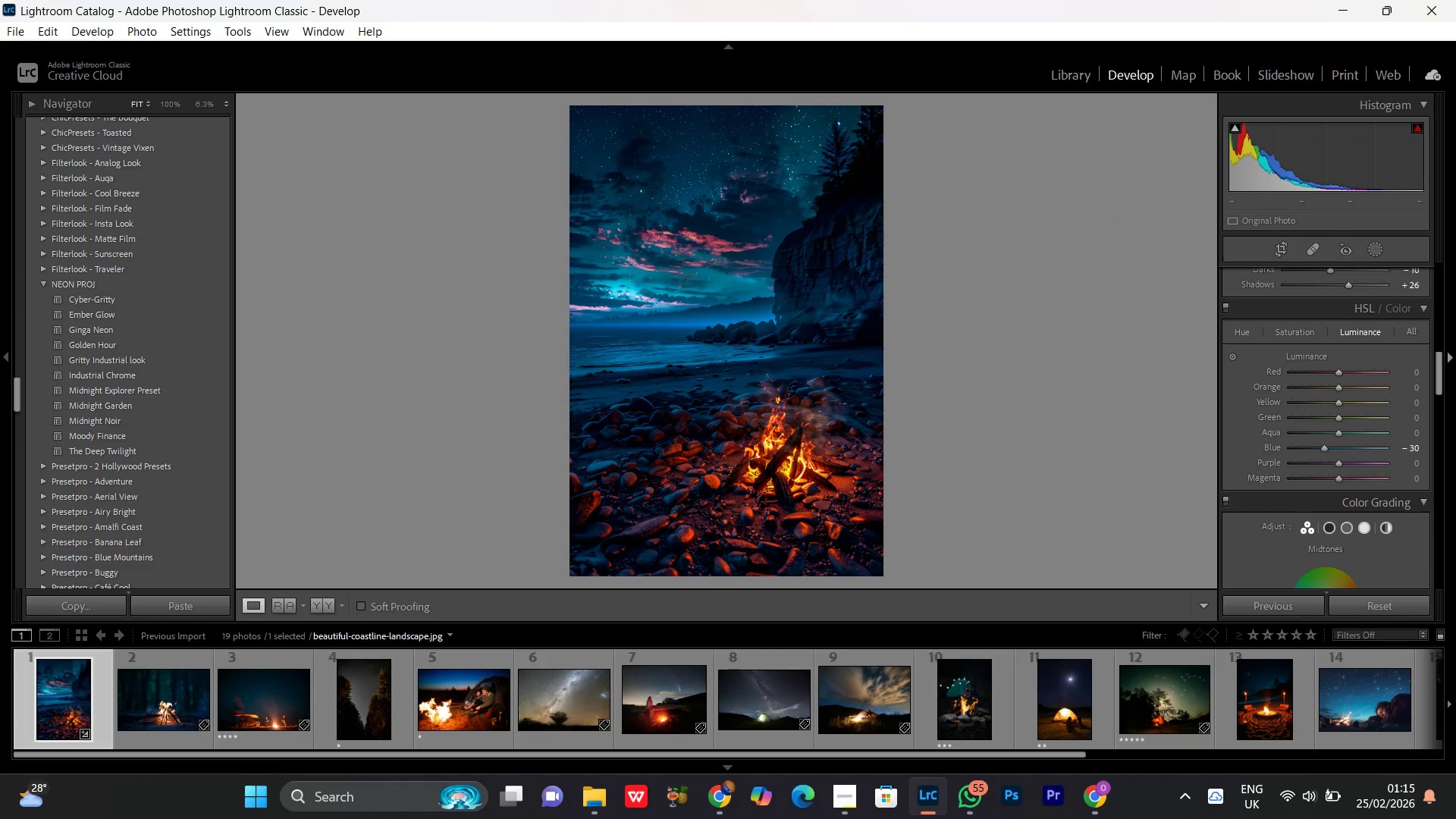 
left_click([1338, 402])
 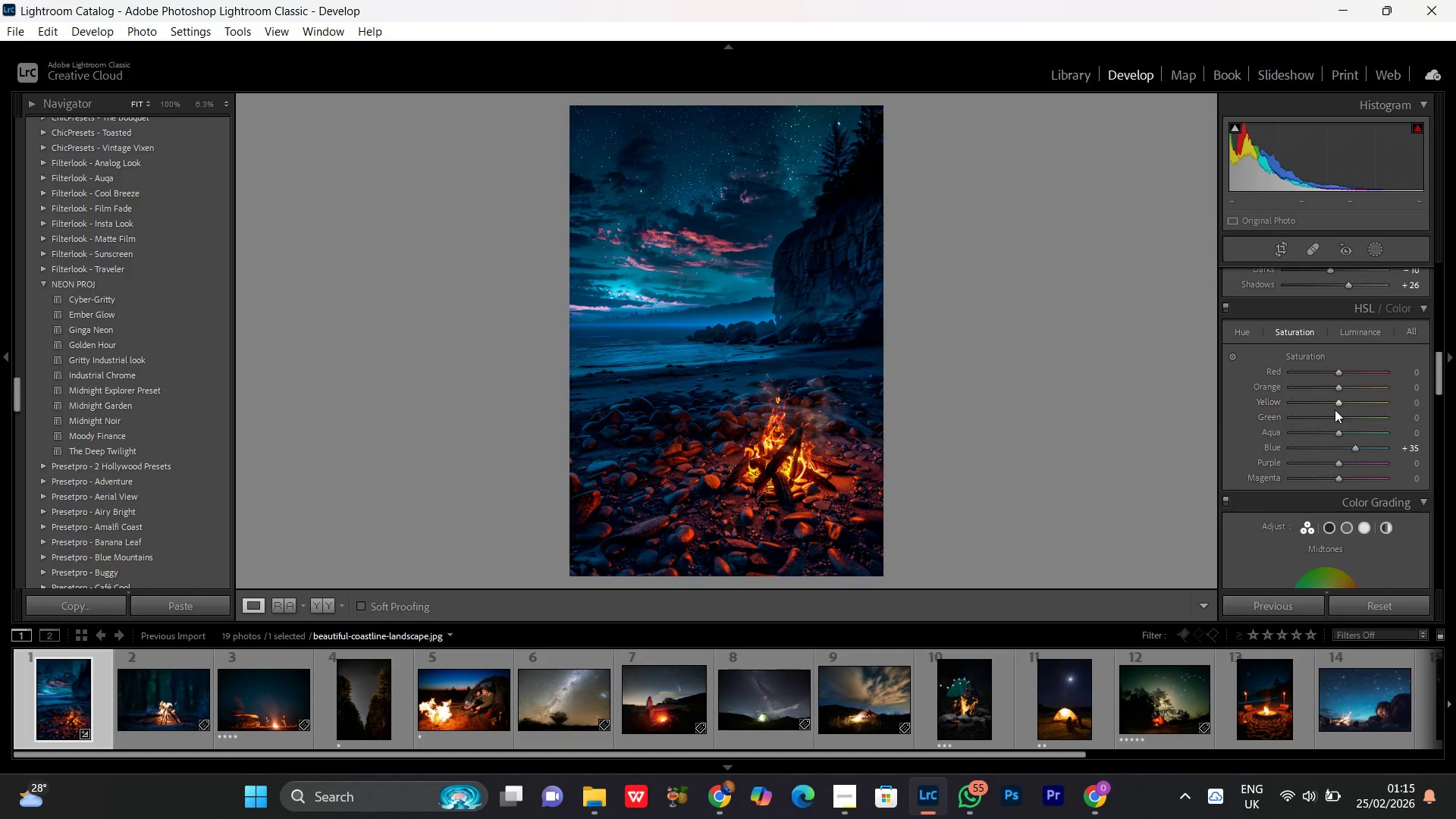 
scroll: coordinate [1335, 410], scroll_direction: down, amount: 2.0
 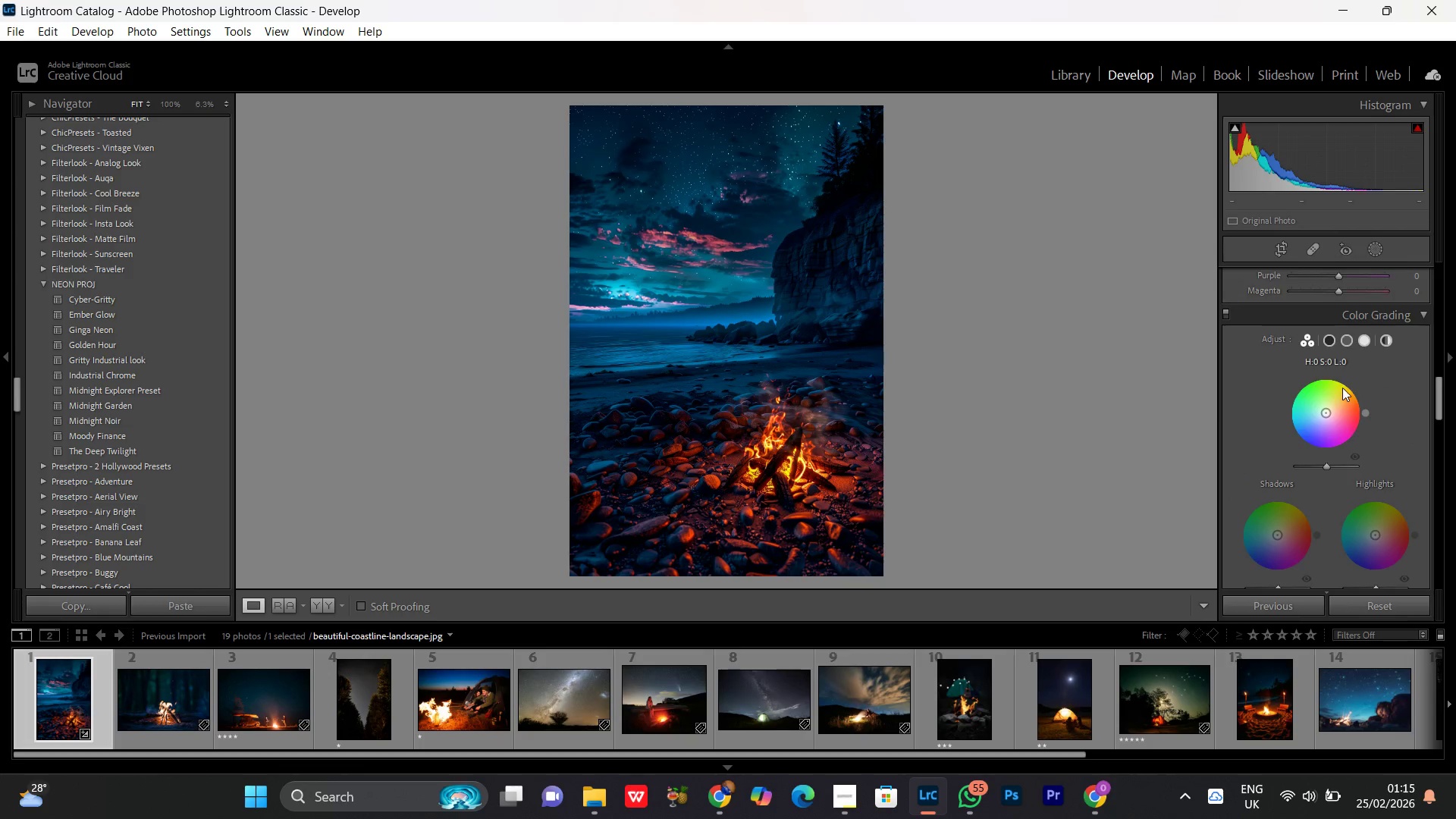 
scroll: coordinate [1342, 419], scroll_direction: up, amount: 2.0
 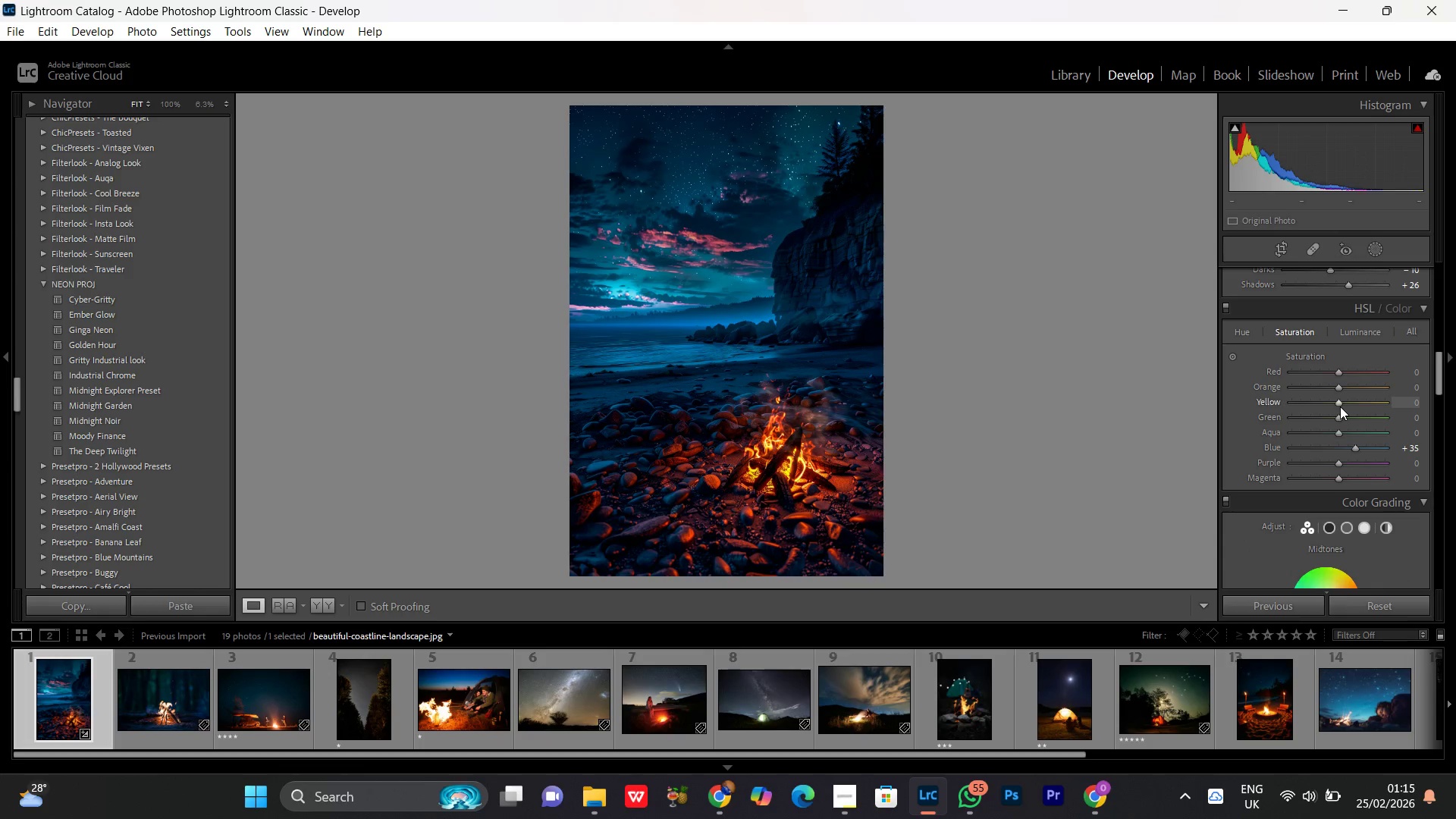 
left_click([1340, 406])
 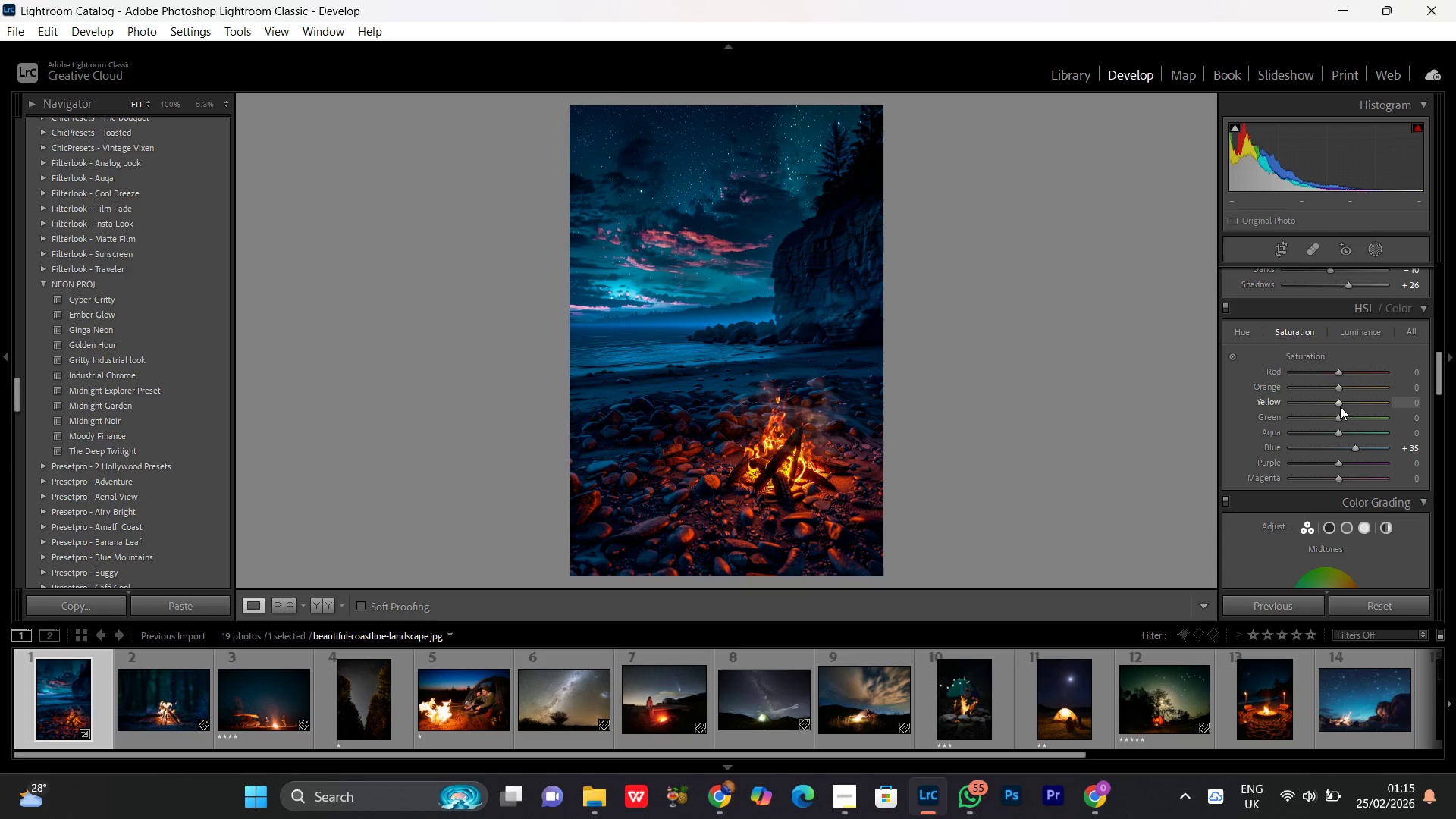 
scroll: coordinate [1340, 406], scroll_direction: down, amount: 4.0
 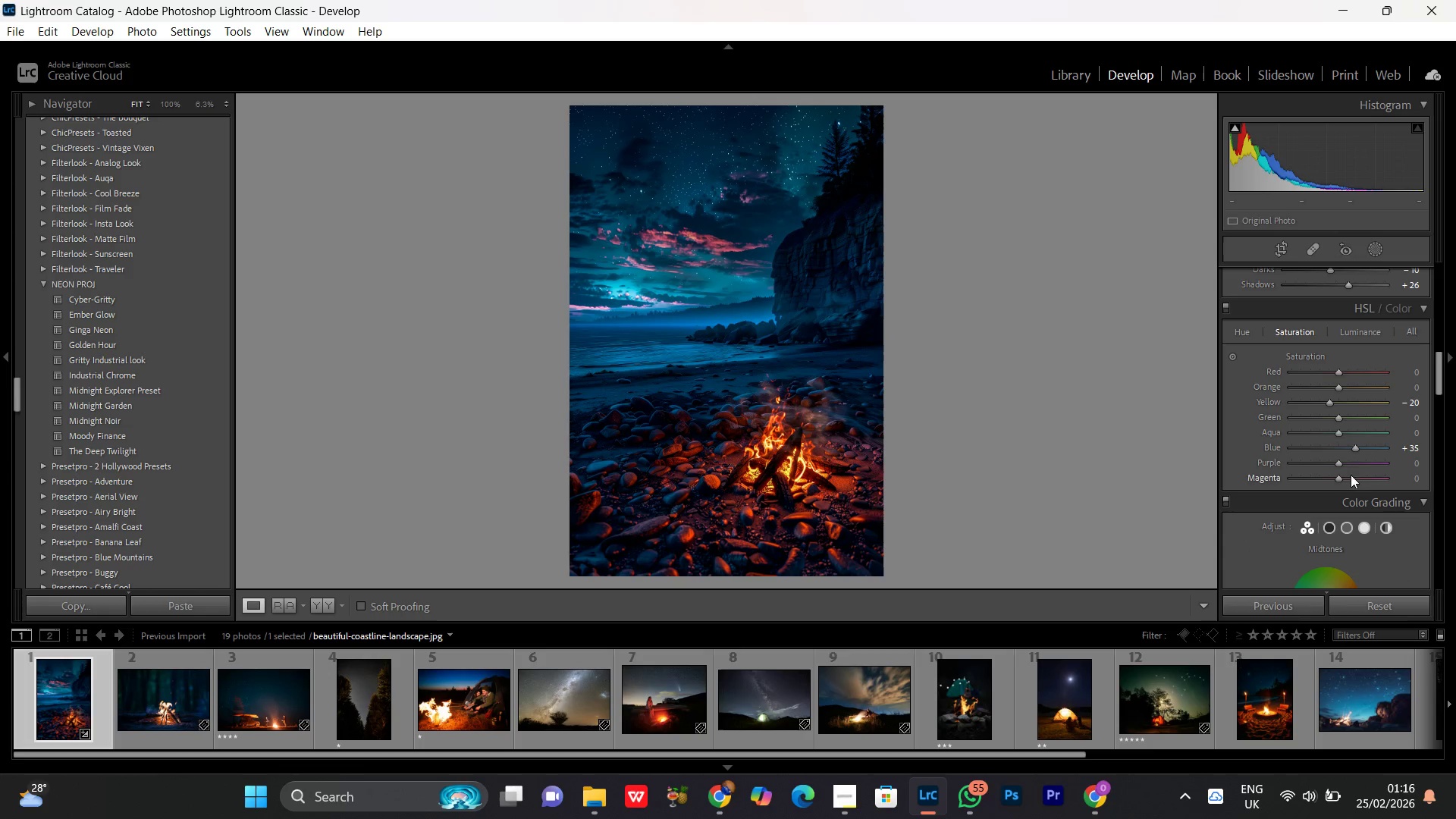 
left_click([1337, 433])
 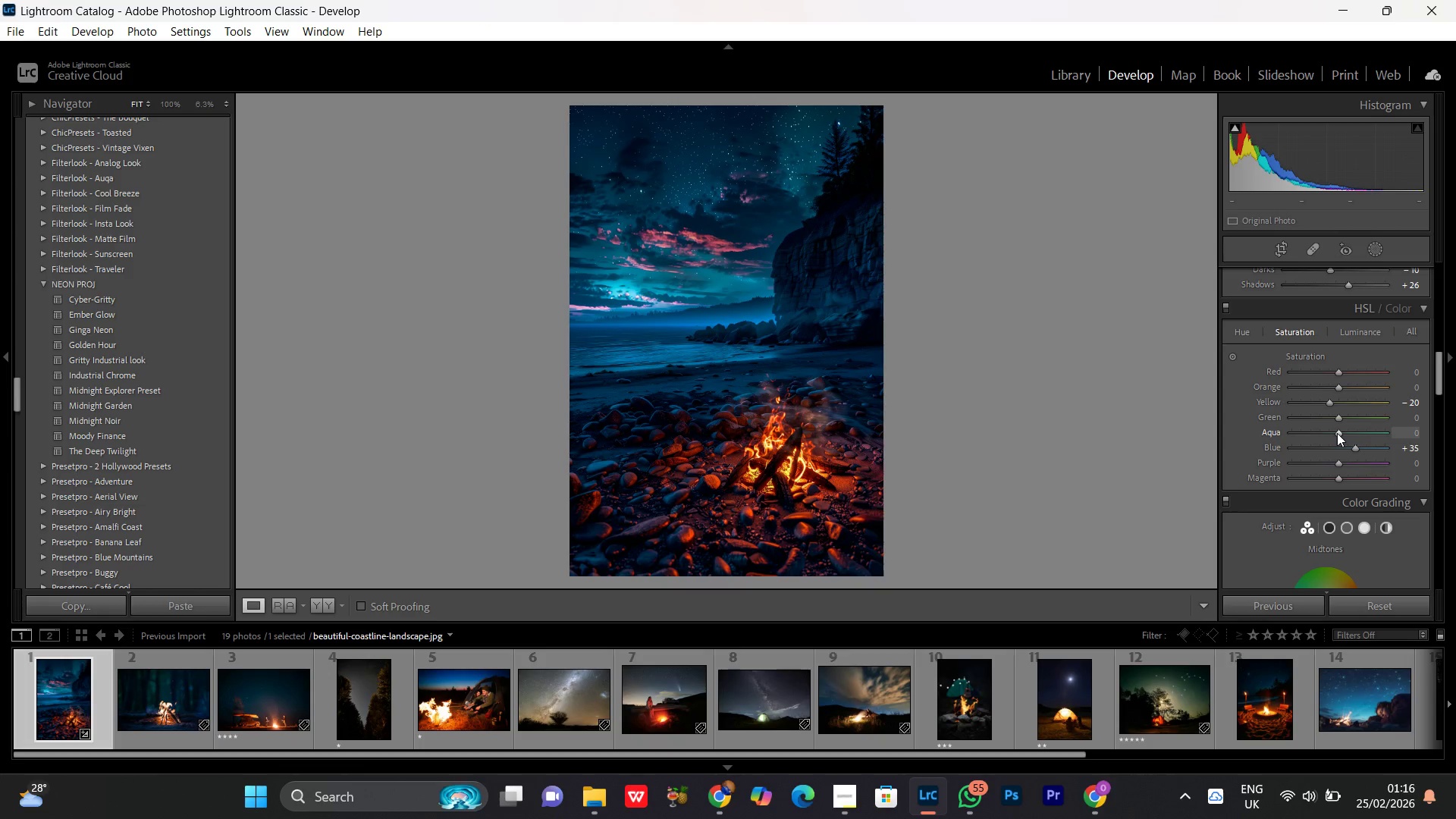 
scroll: coordinate [1337, 433], scroll_direction: down, amount: 2.0
 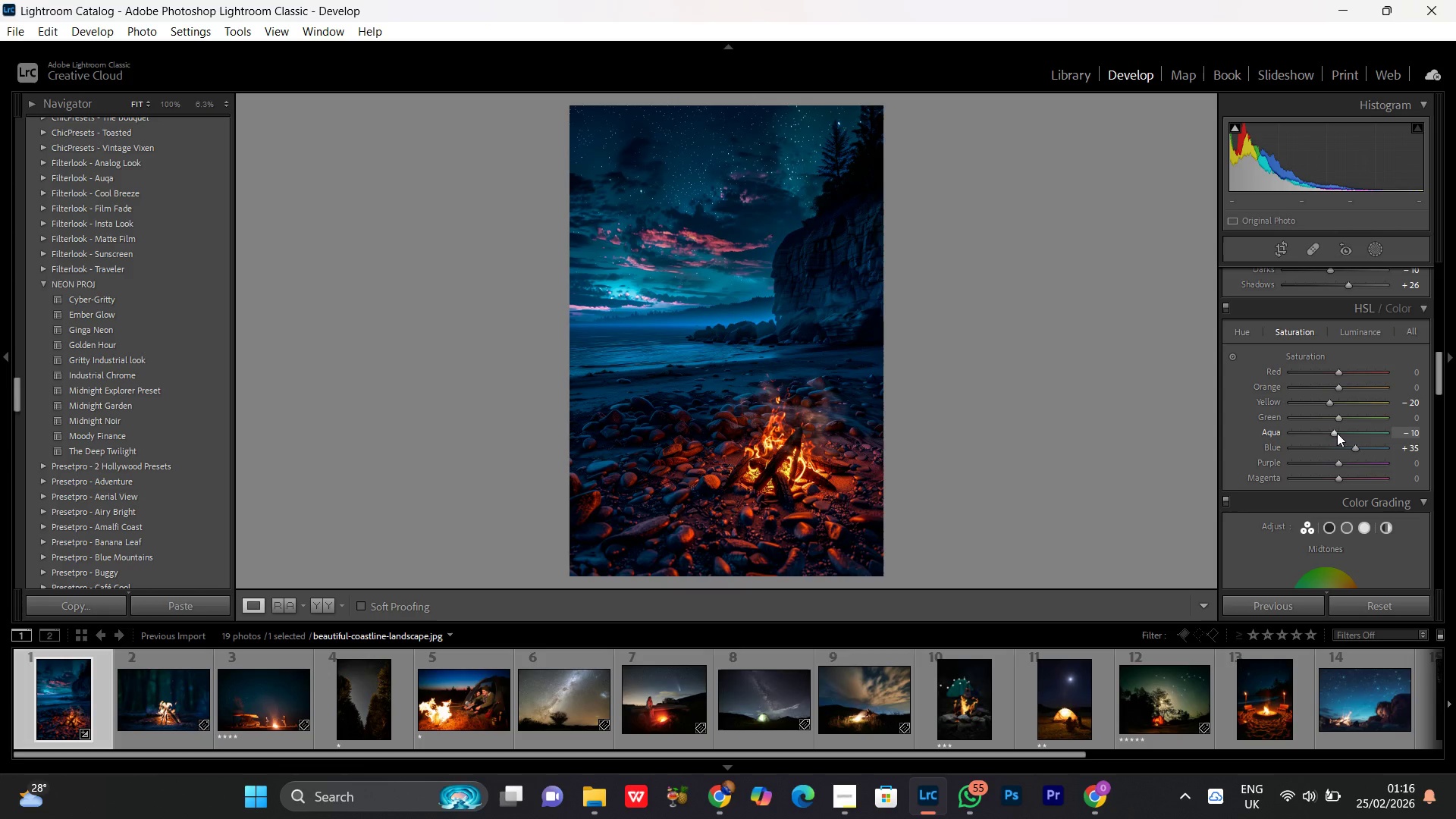 
left_click([1337, 433])
 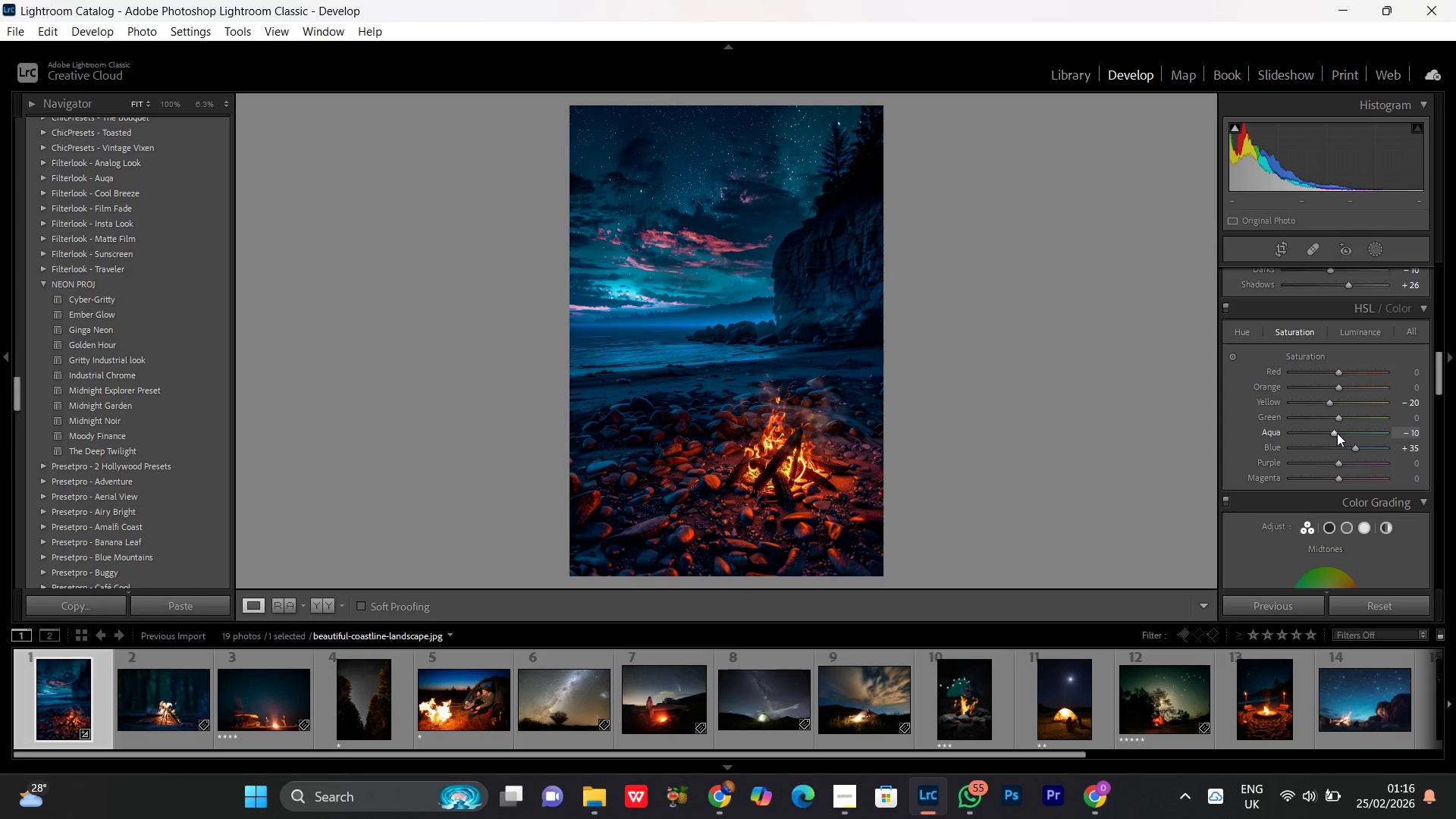 
scroll: coordinate [1337, 433], scroll_direction: up, amount: 6.0
 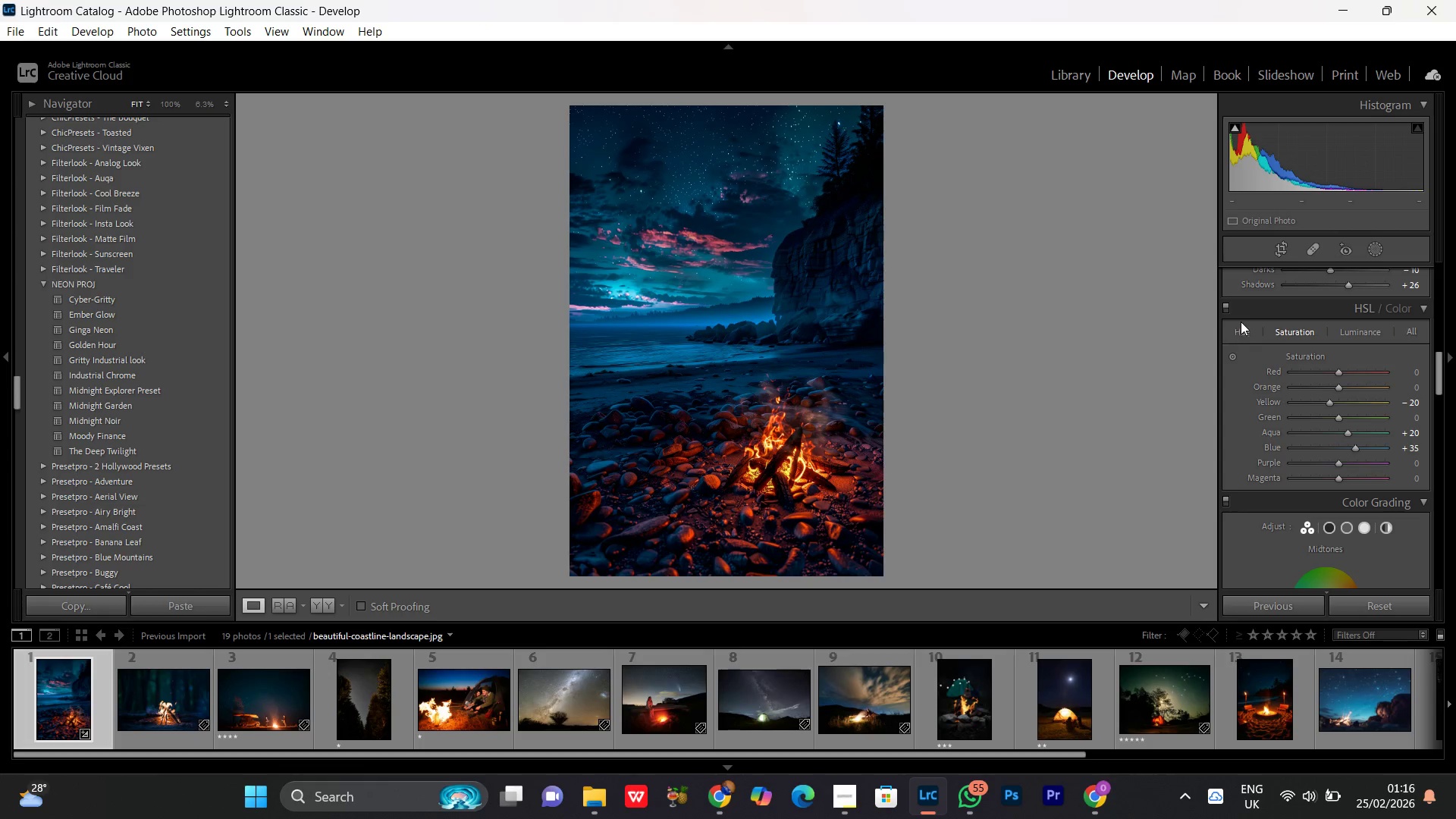 
left_click([1227, 307])
 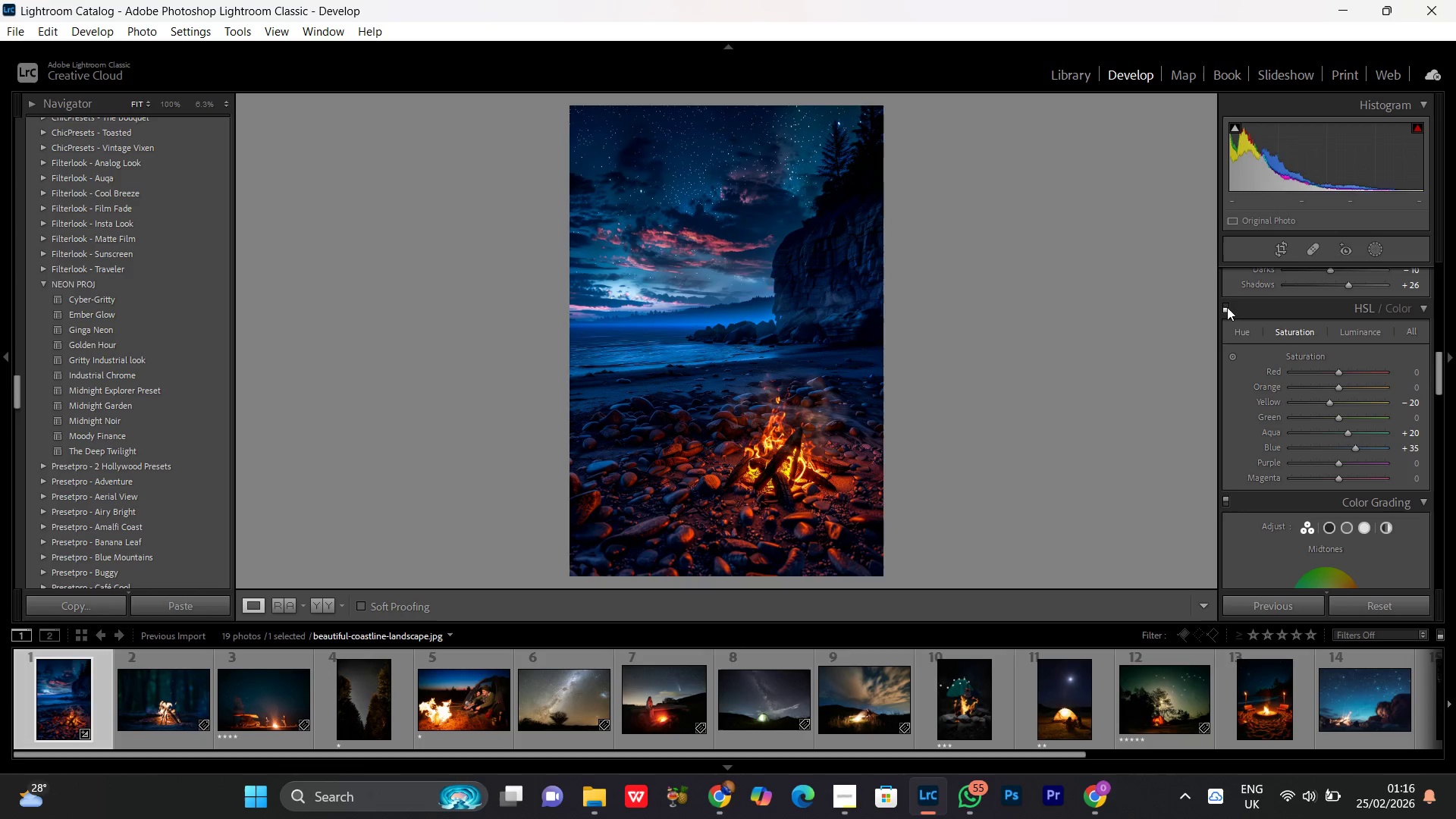 
double_click([1227, 307])
 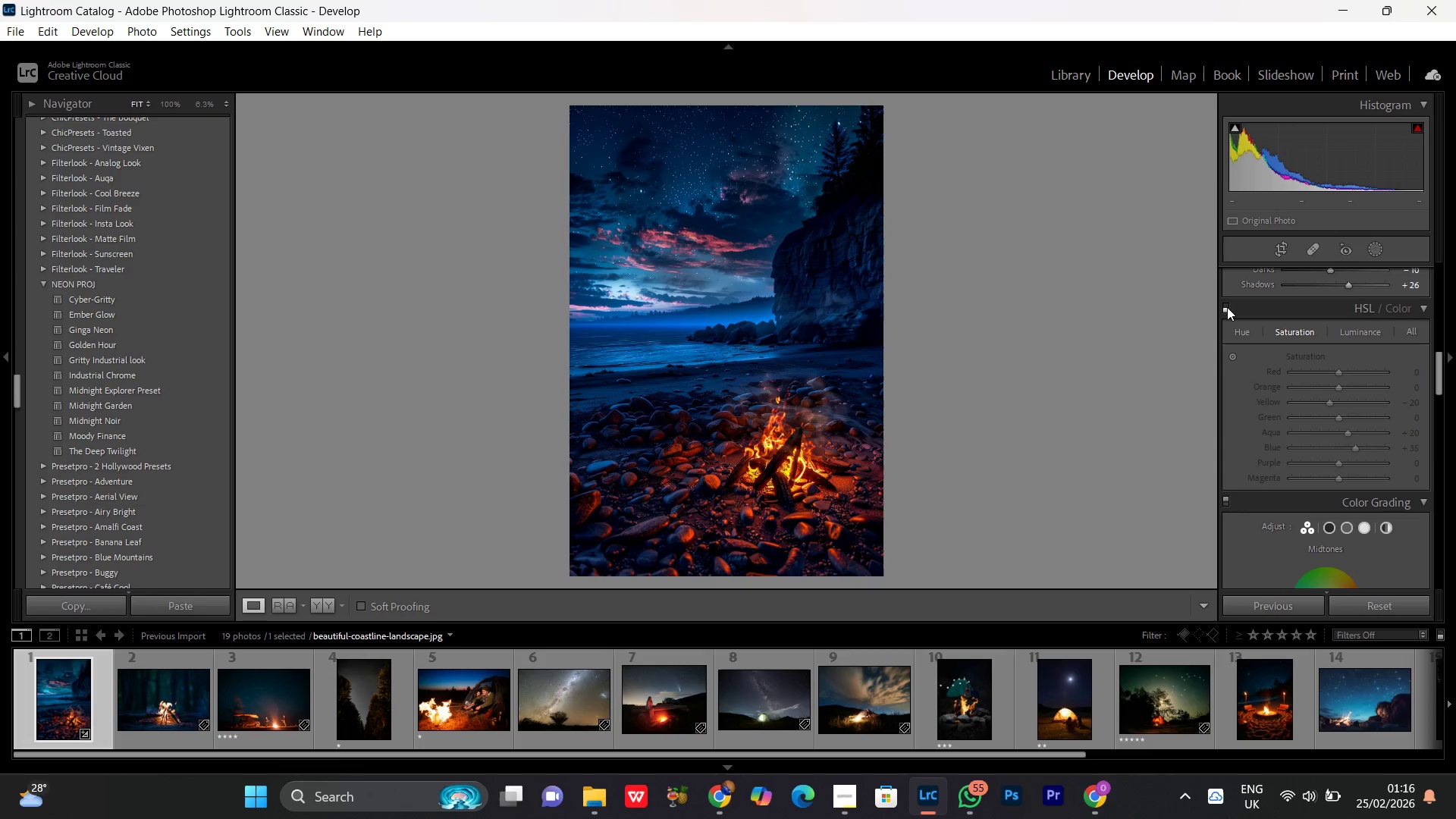 
triple_click([1227, 307])
 